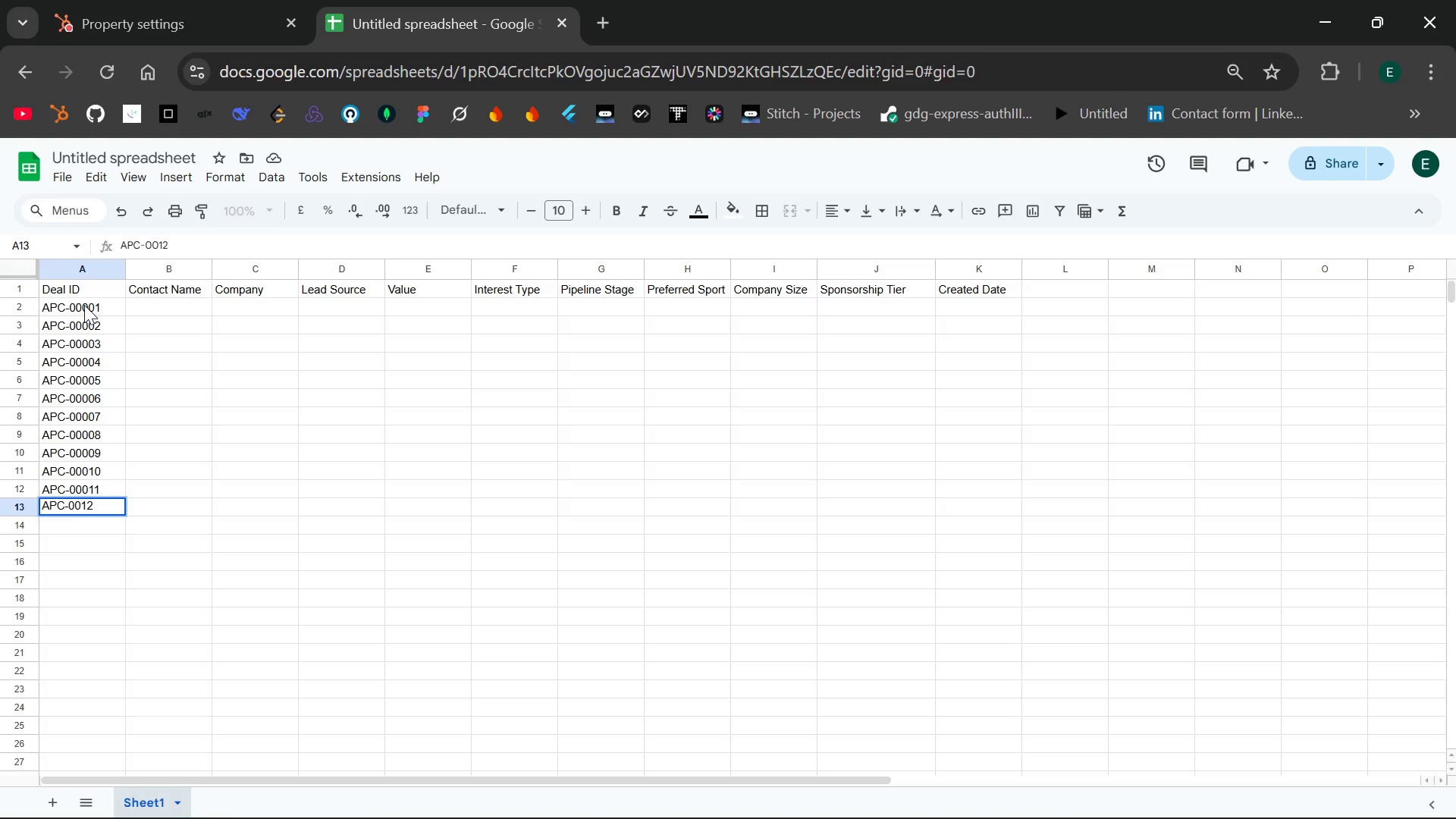 
key(Backspace)
key(Backspace)
type(012)
 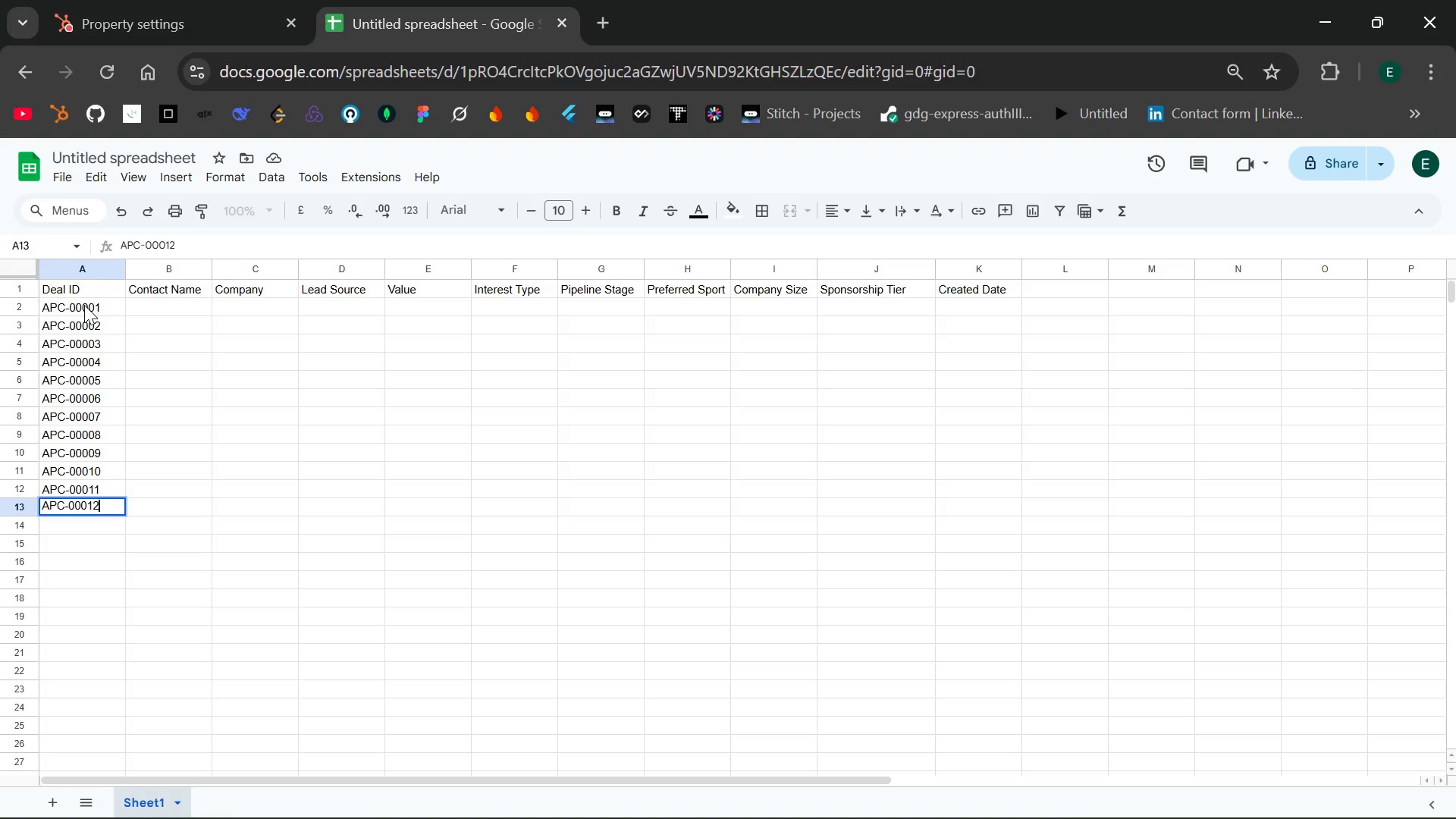 
key(Enter)
 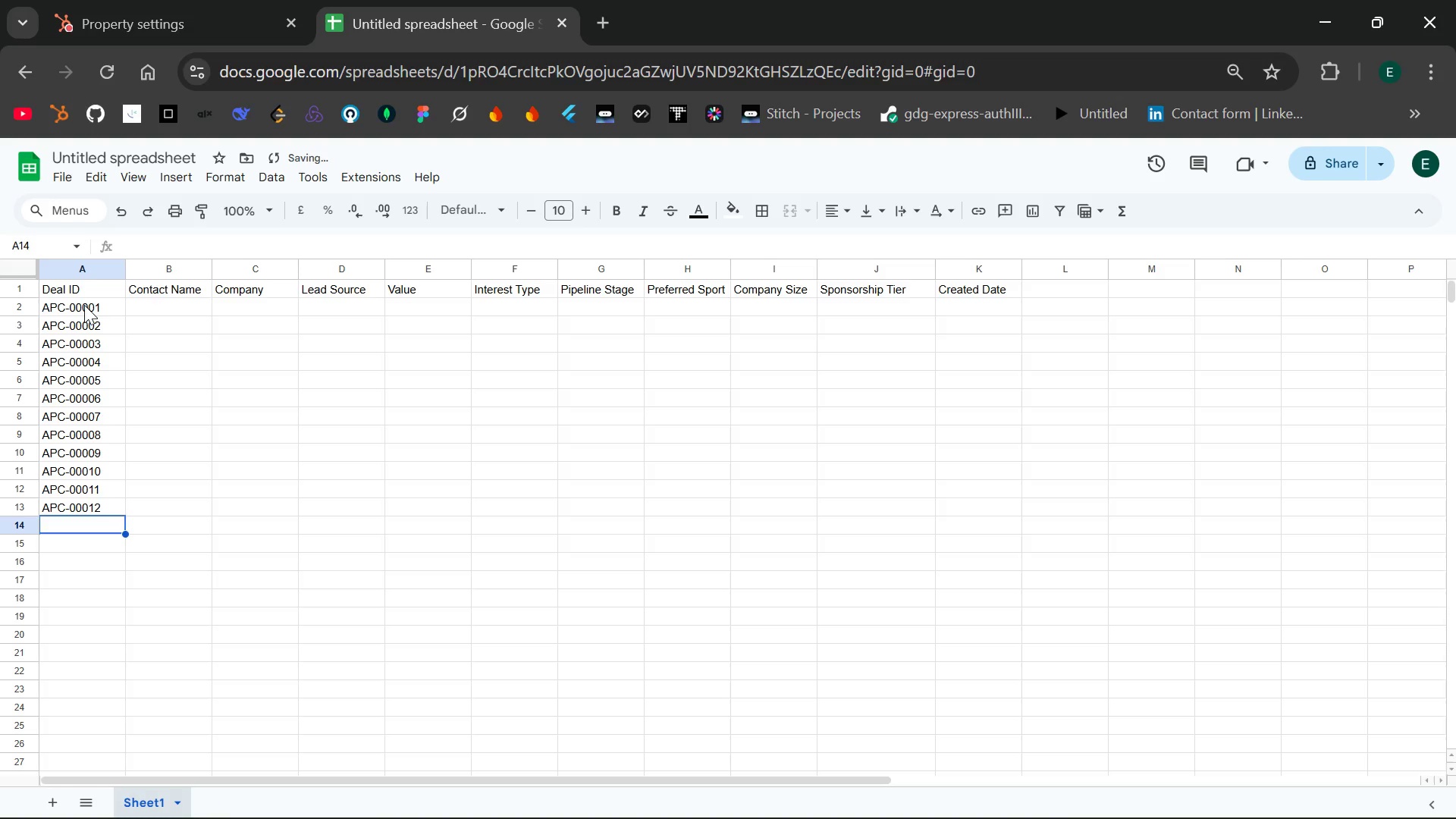 
type(APC-00013)
 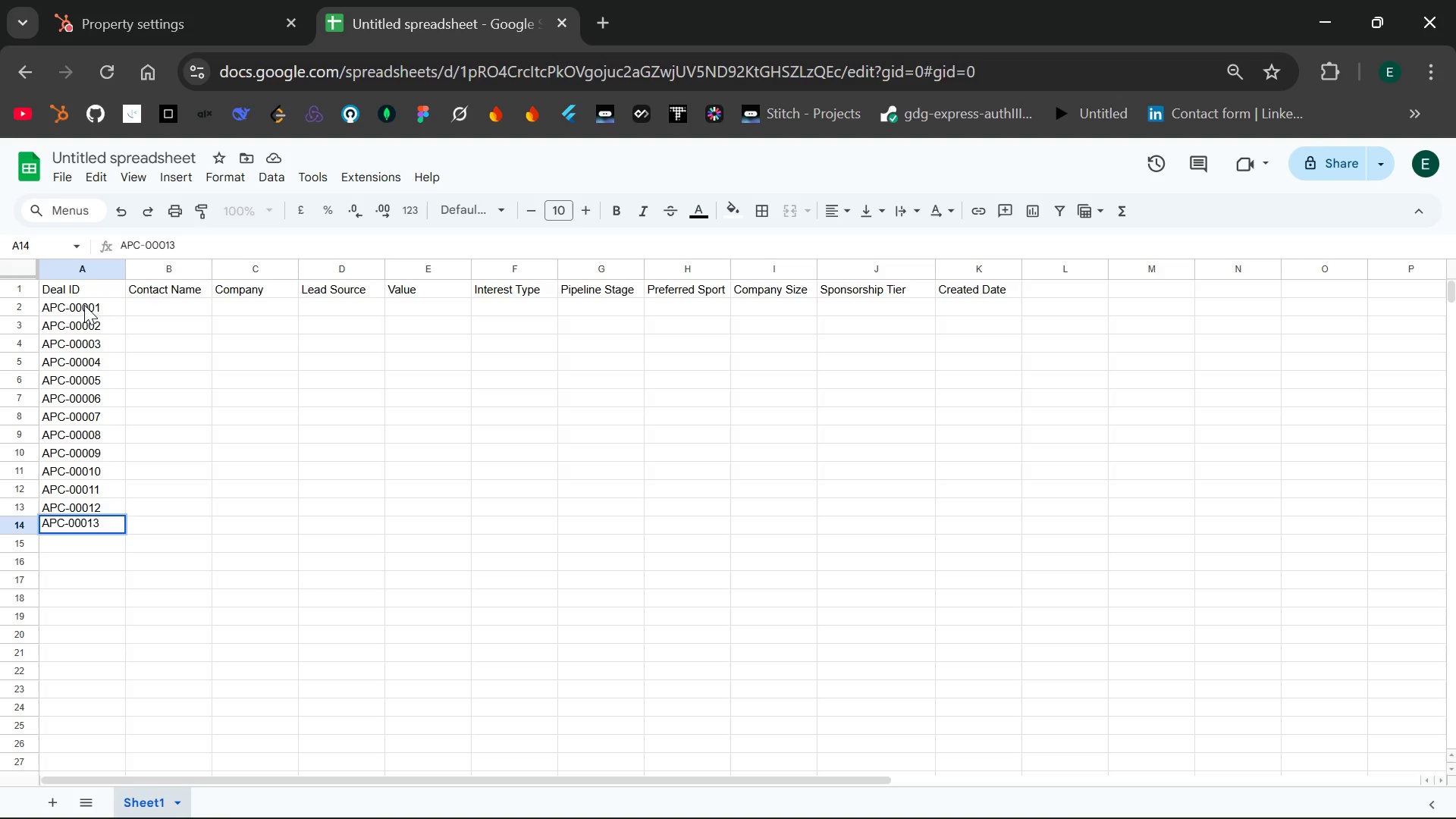 
key(Enter)
 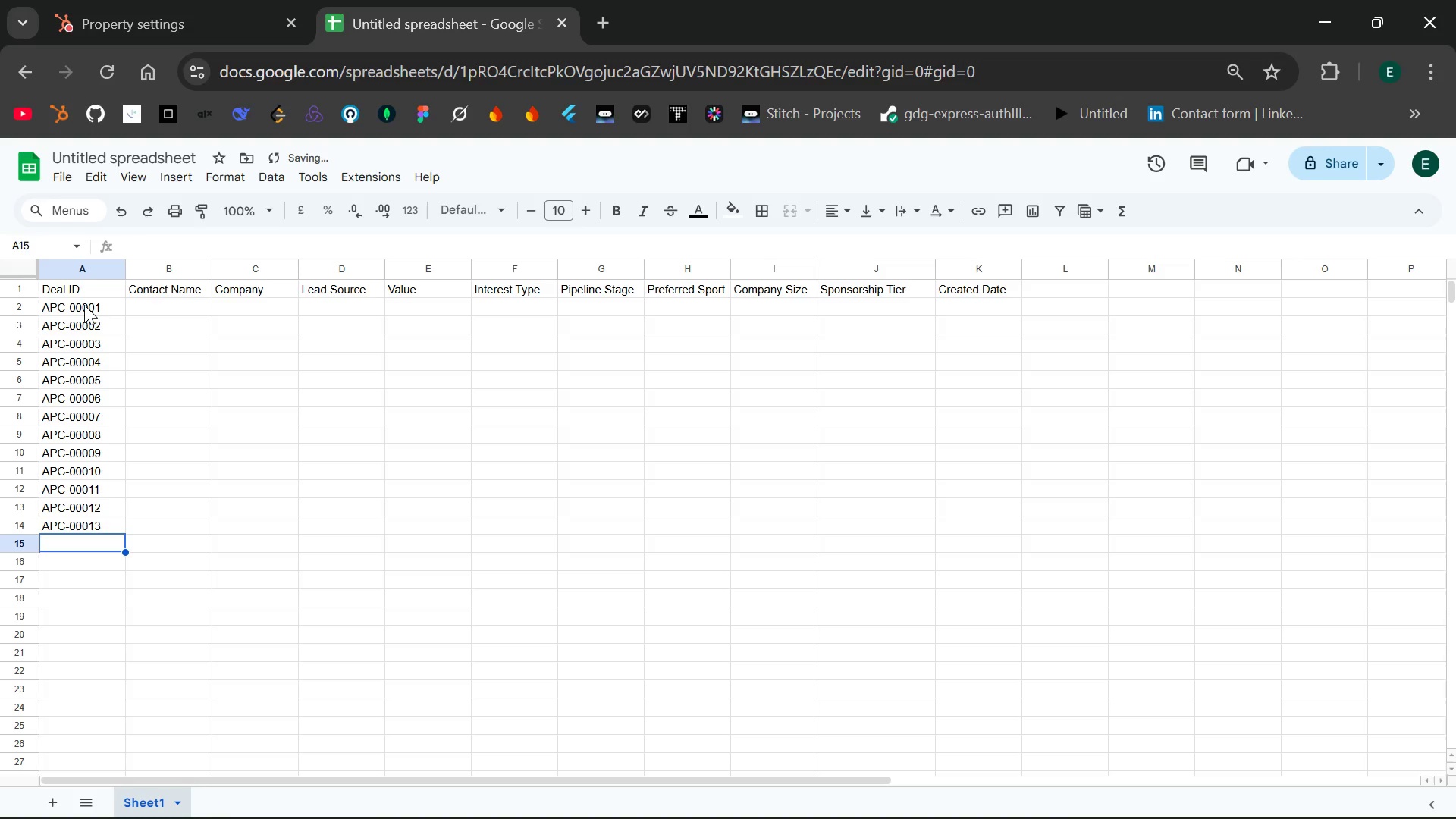 
type(APC-00014)
 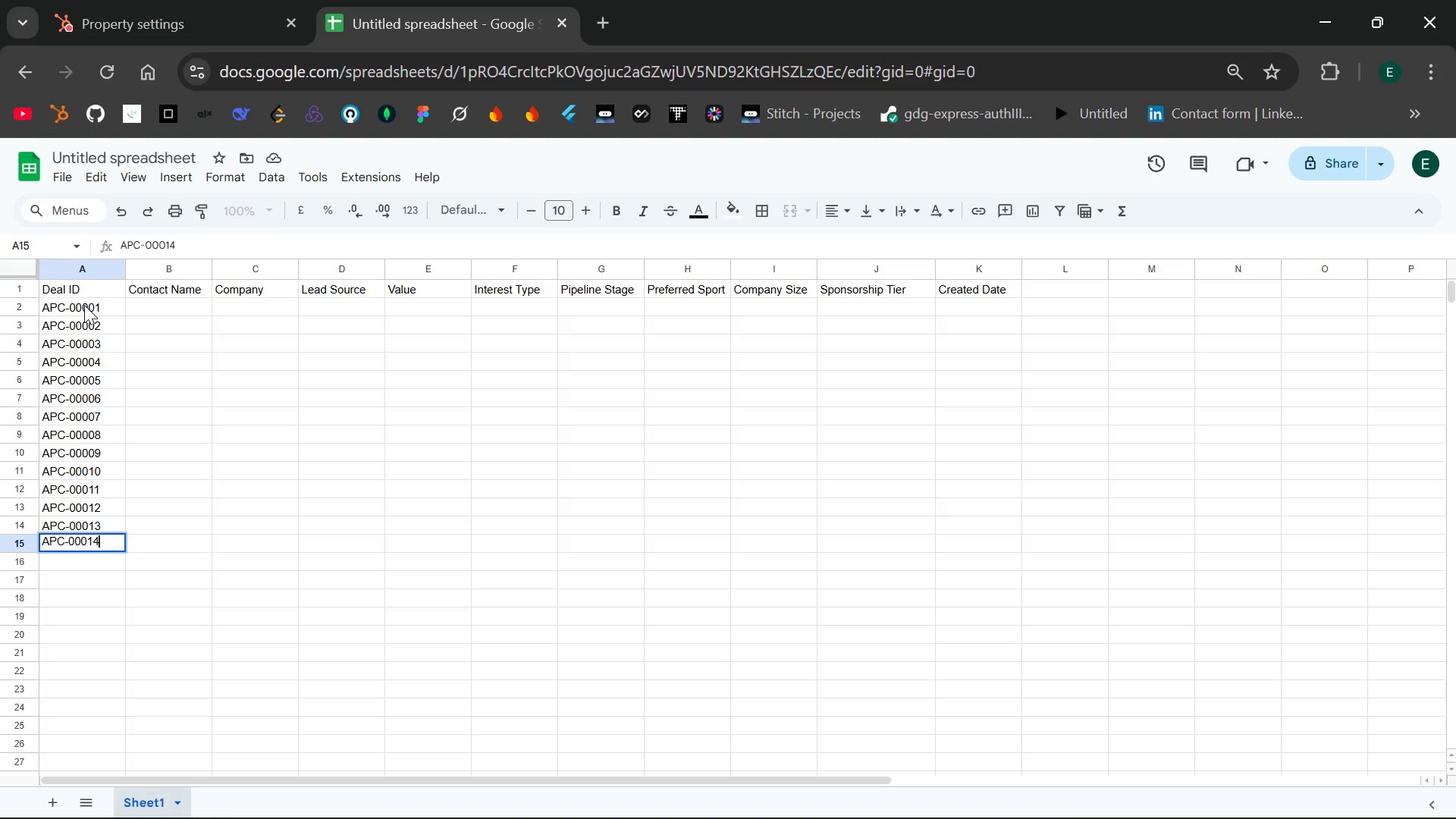 
key(Enter)
 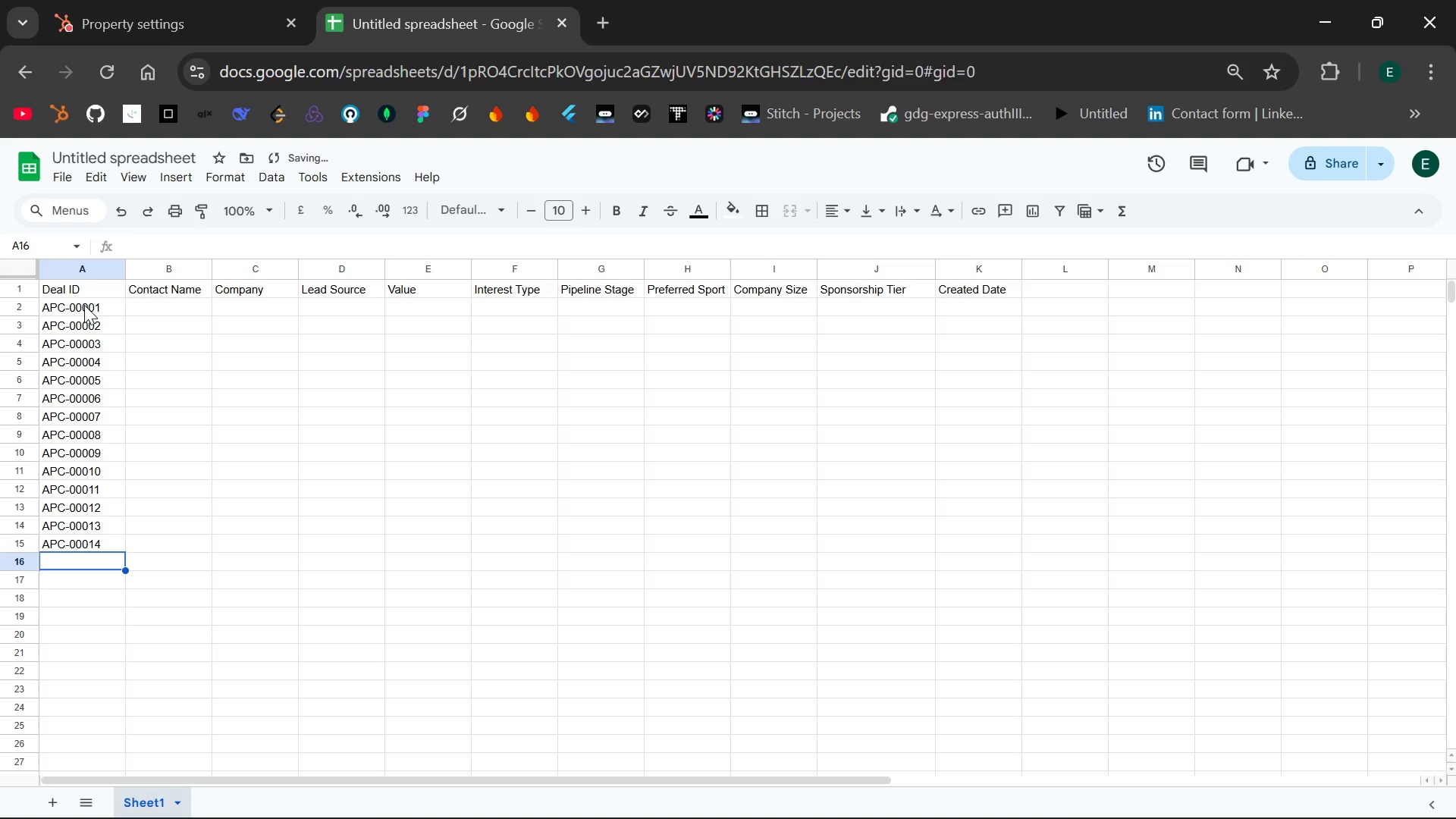 
type(APC-00015)
 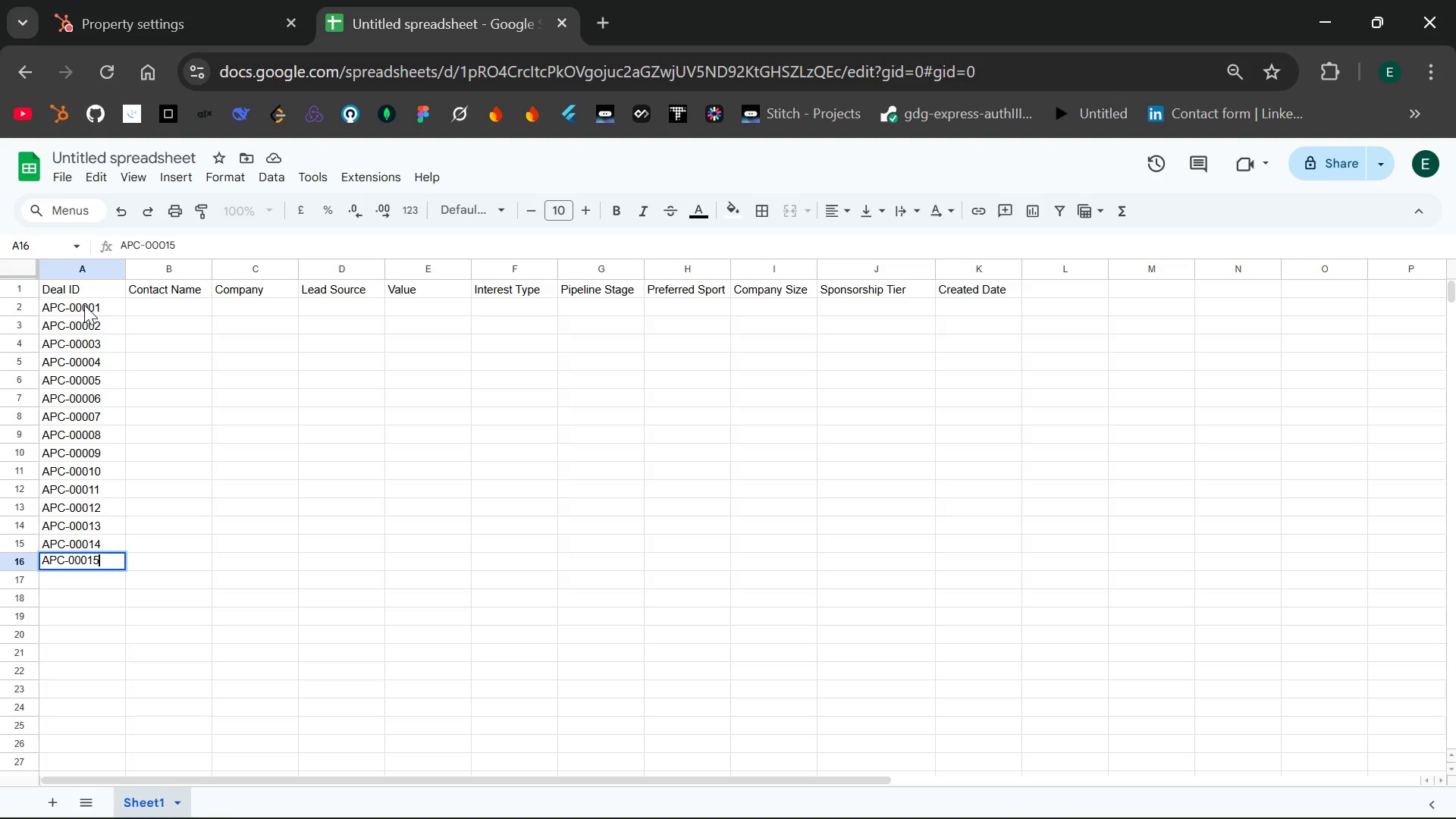 
key(Enter)
 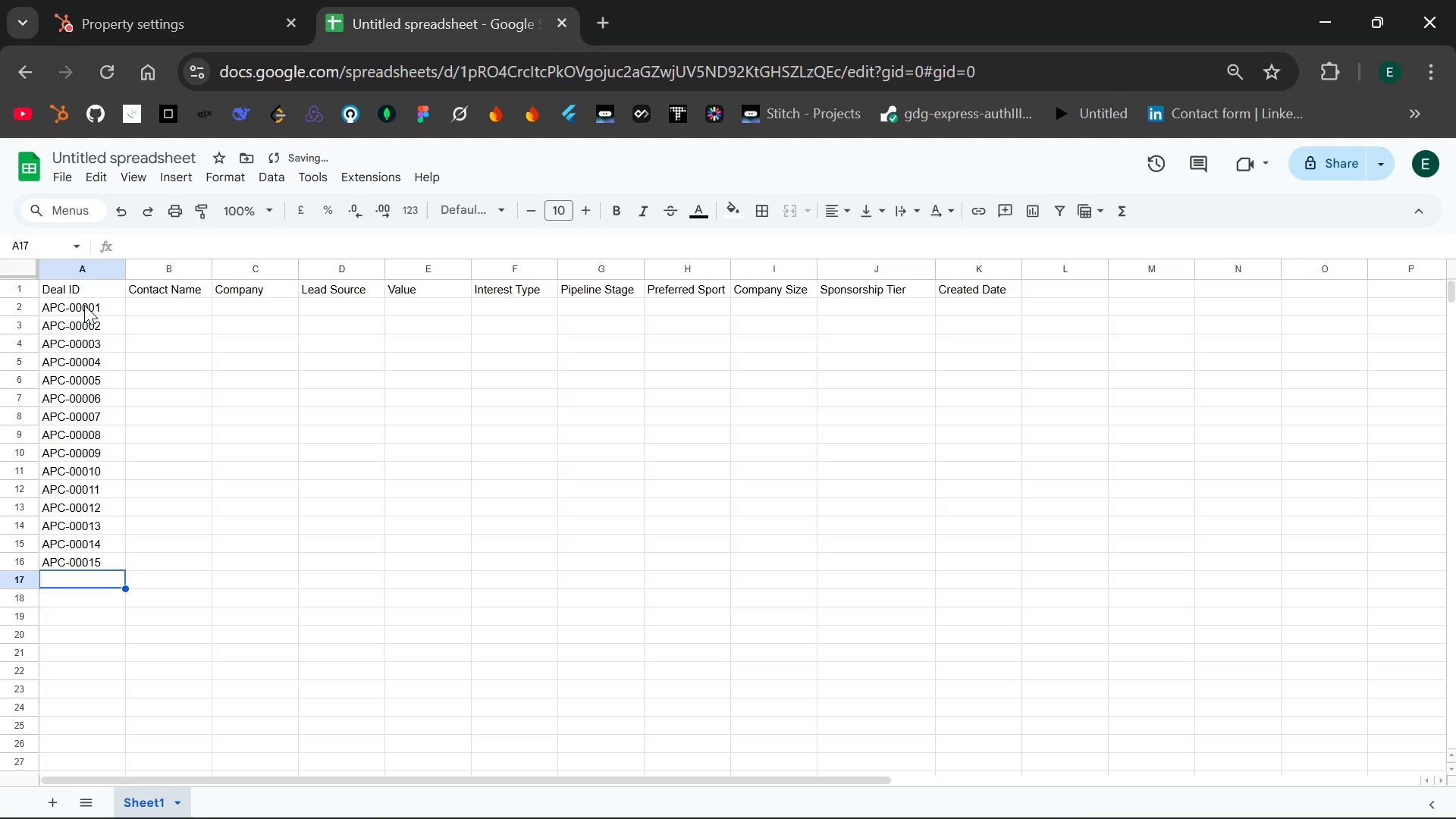 
type(APC-00016)
 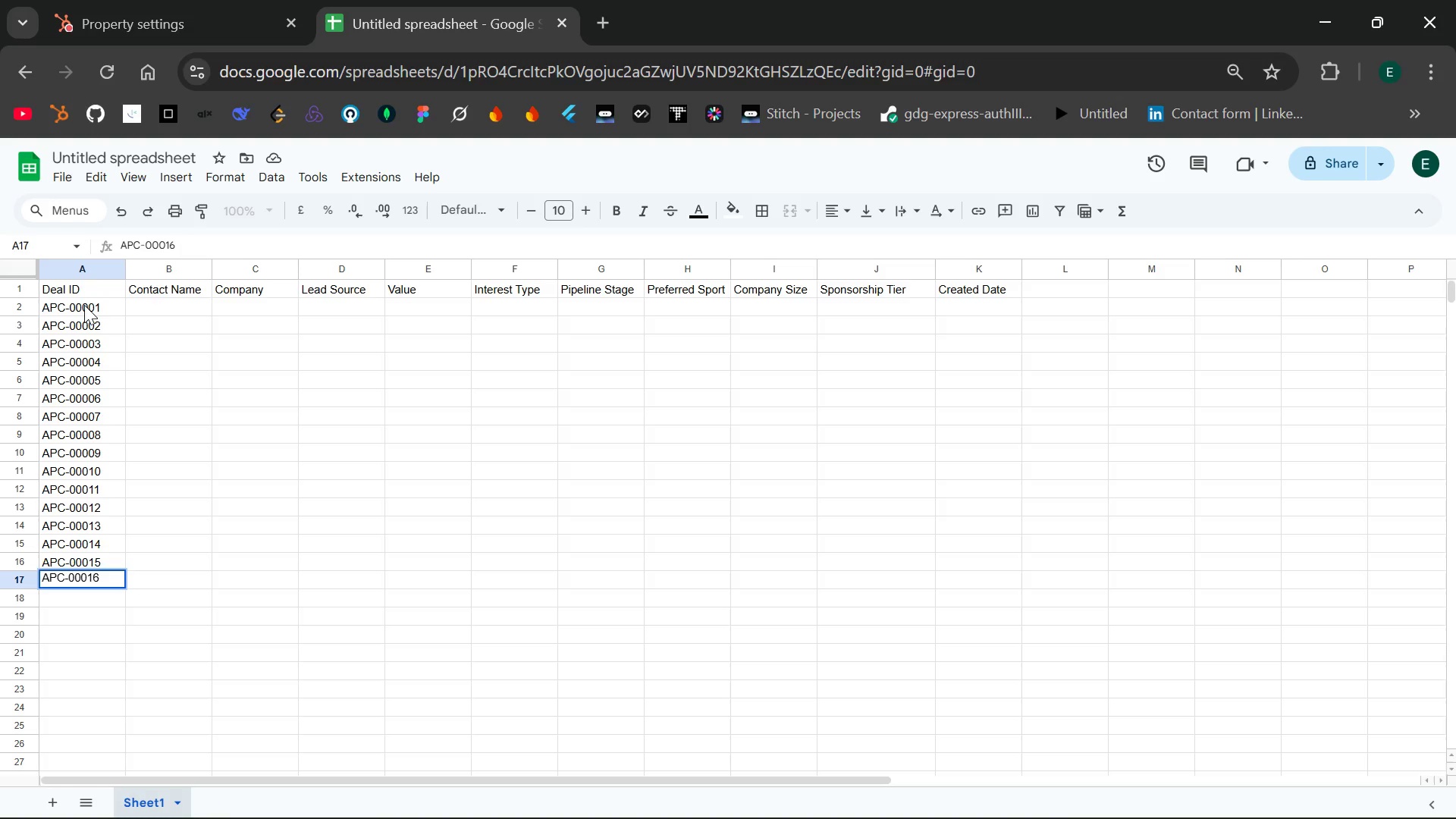 
key(Enter)
 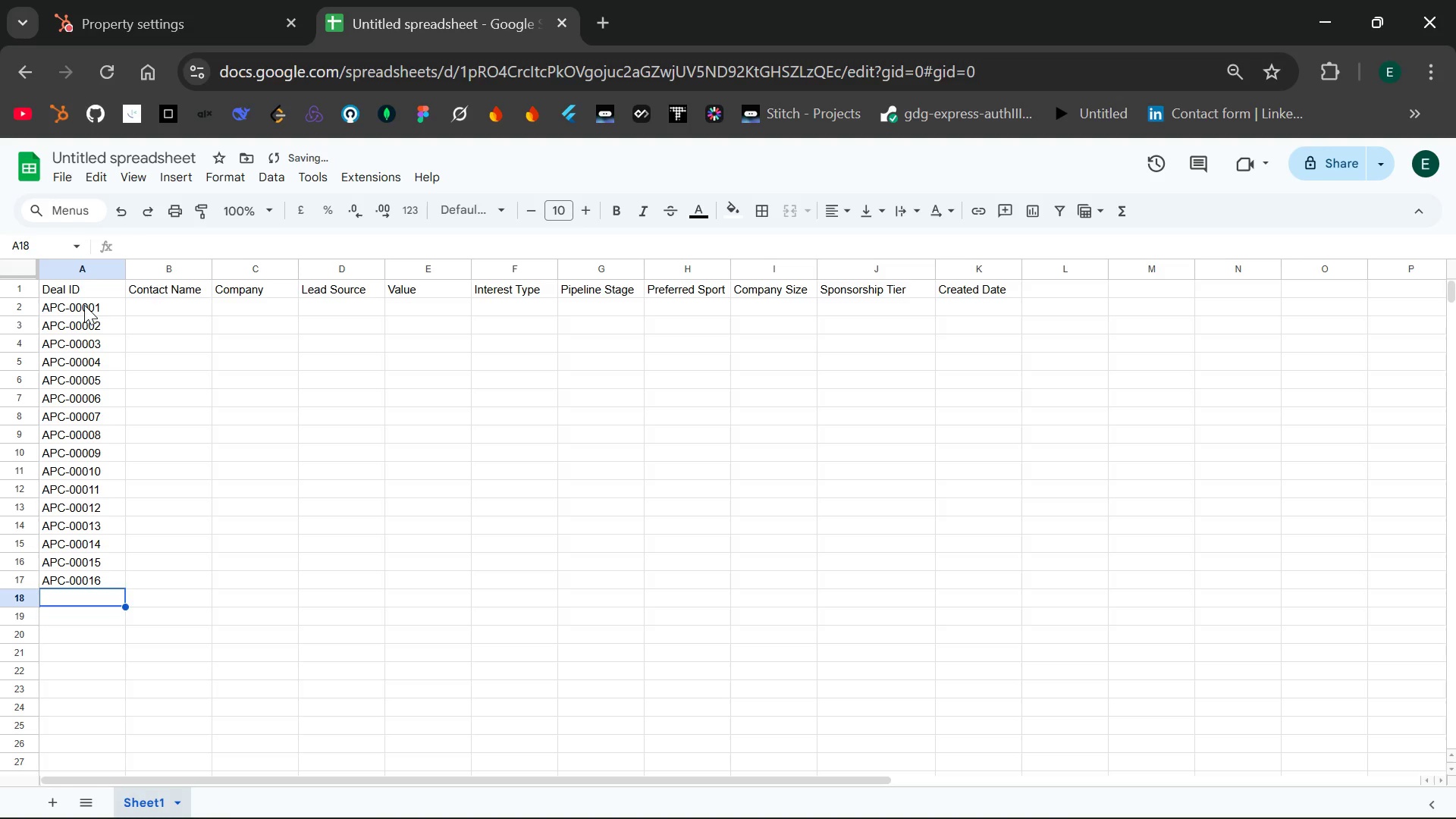 
type(APC-)
 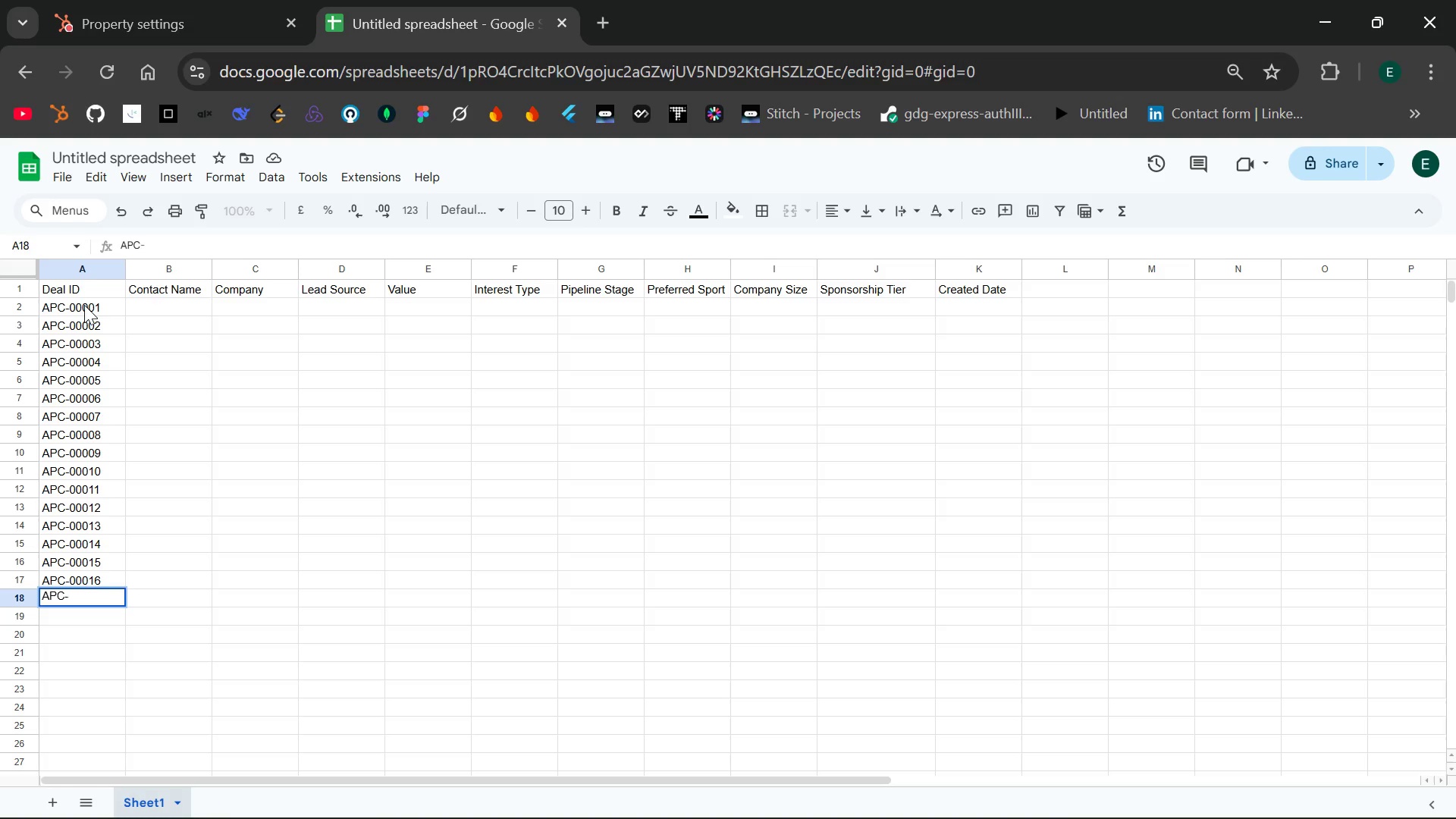 
wait(9.67)
 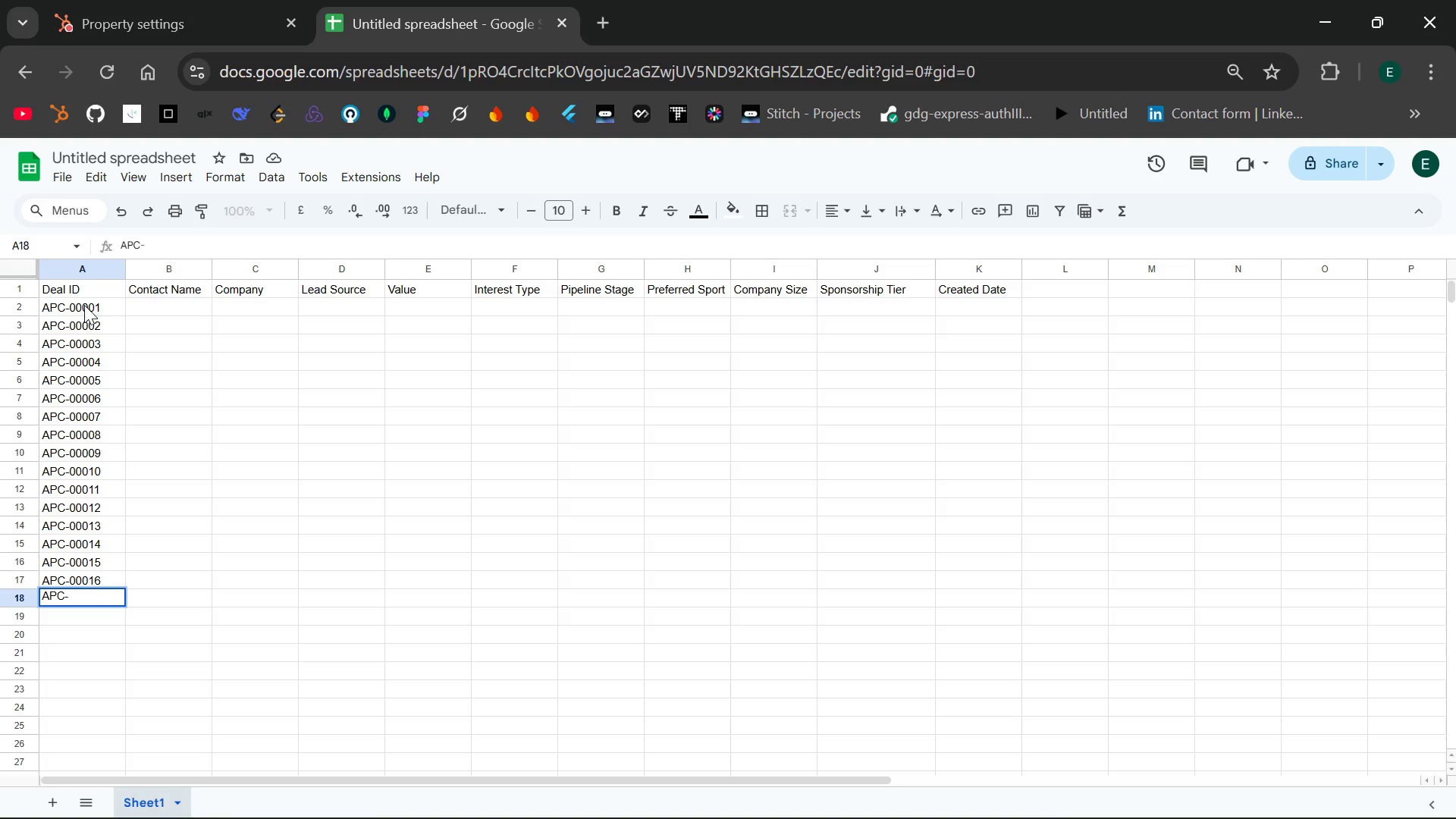 
type(000)
 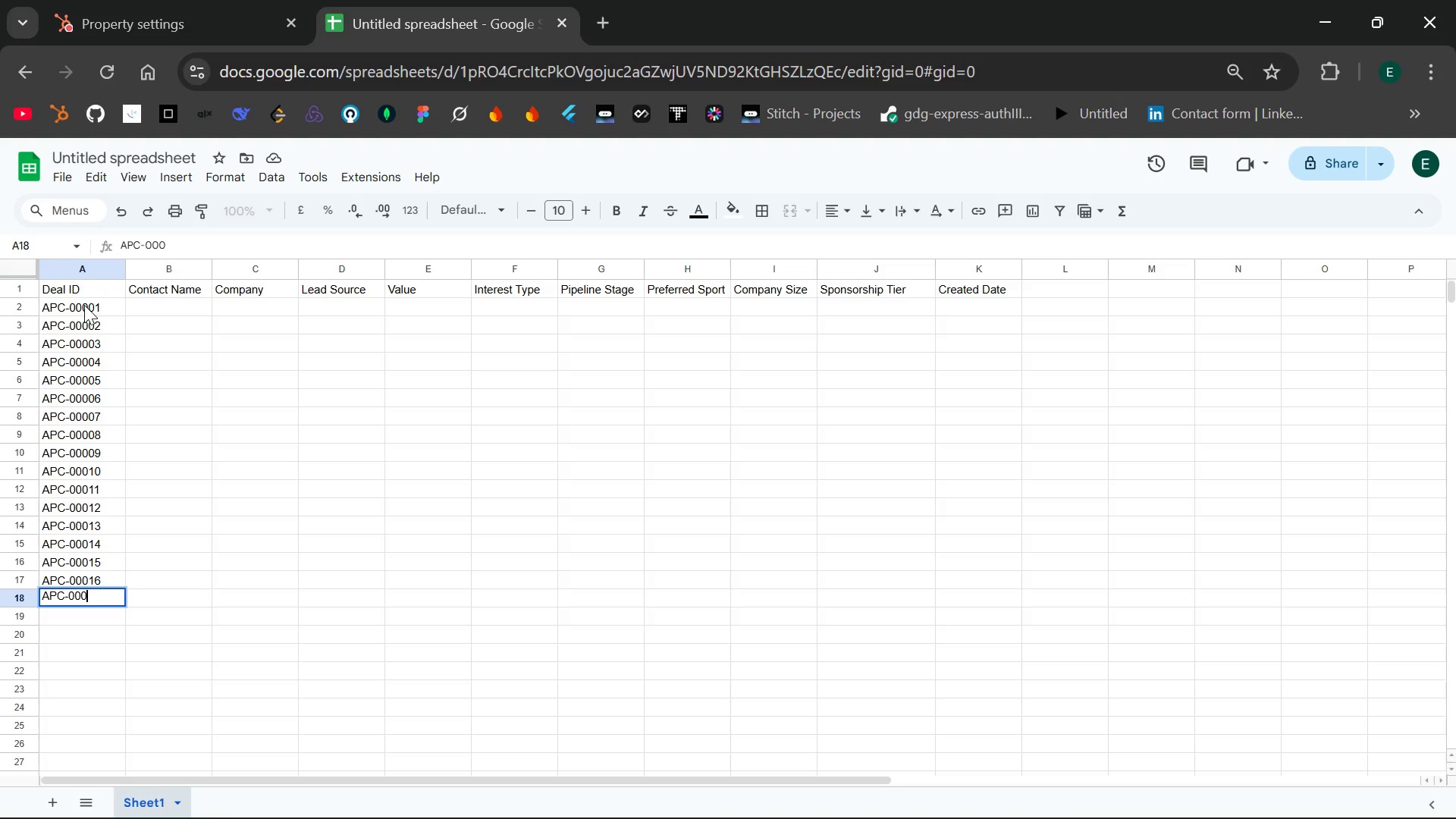 
type(17)
 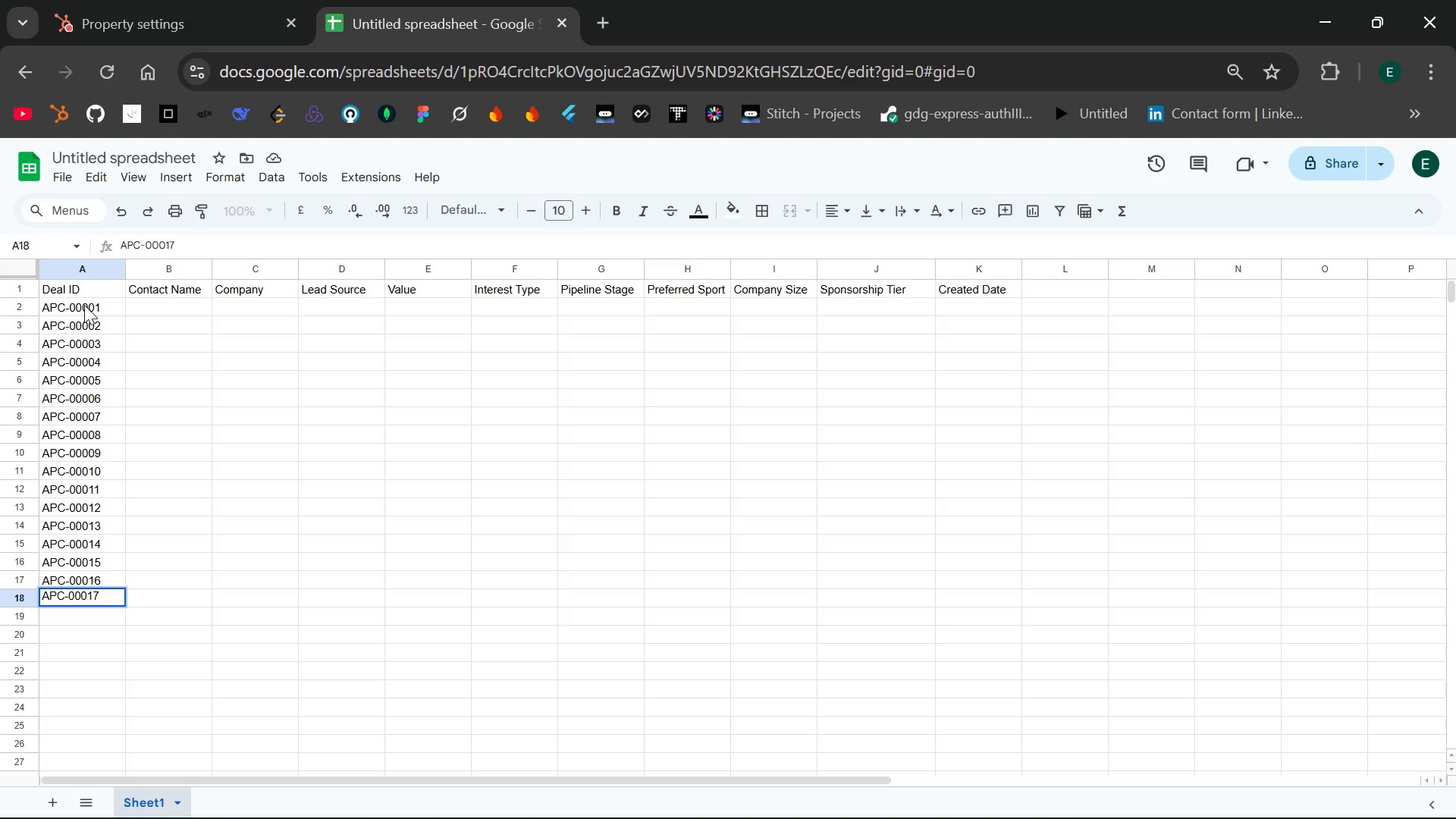 
key(Enter)
 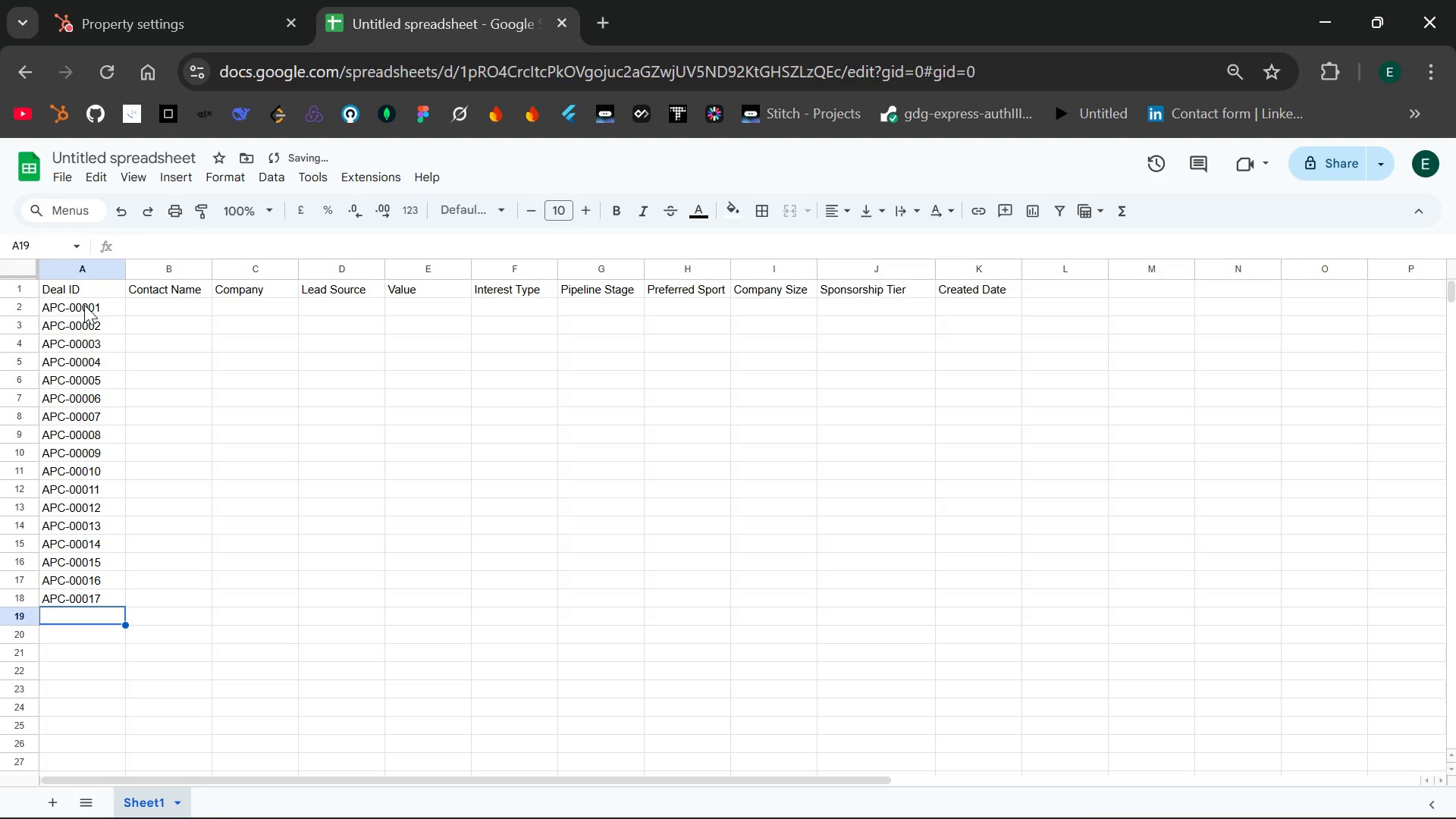 
type(APC-)
 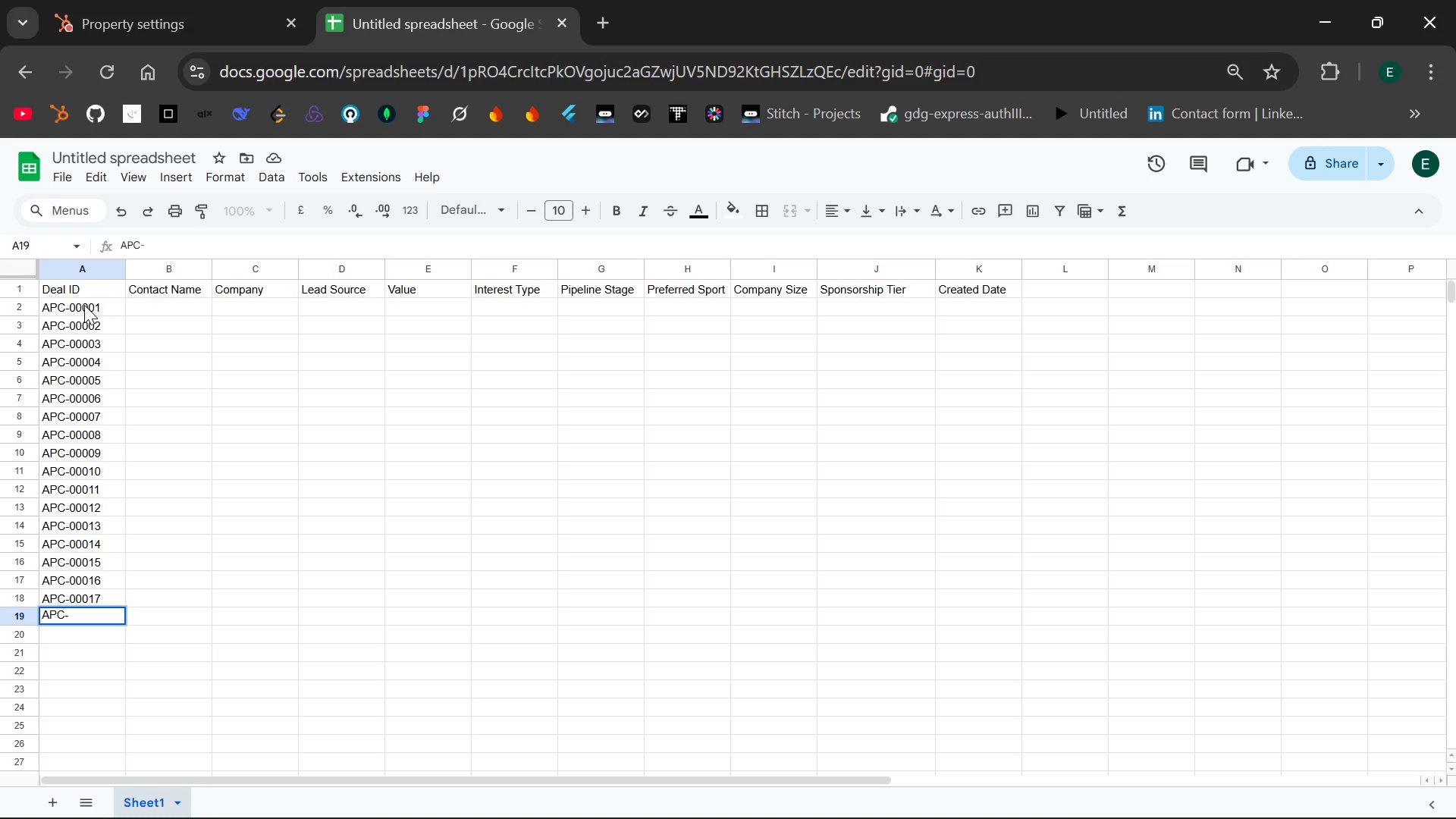 
wait(8.69)
 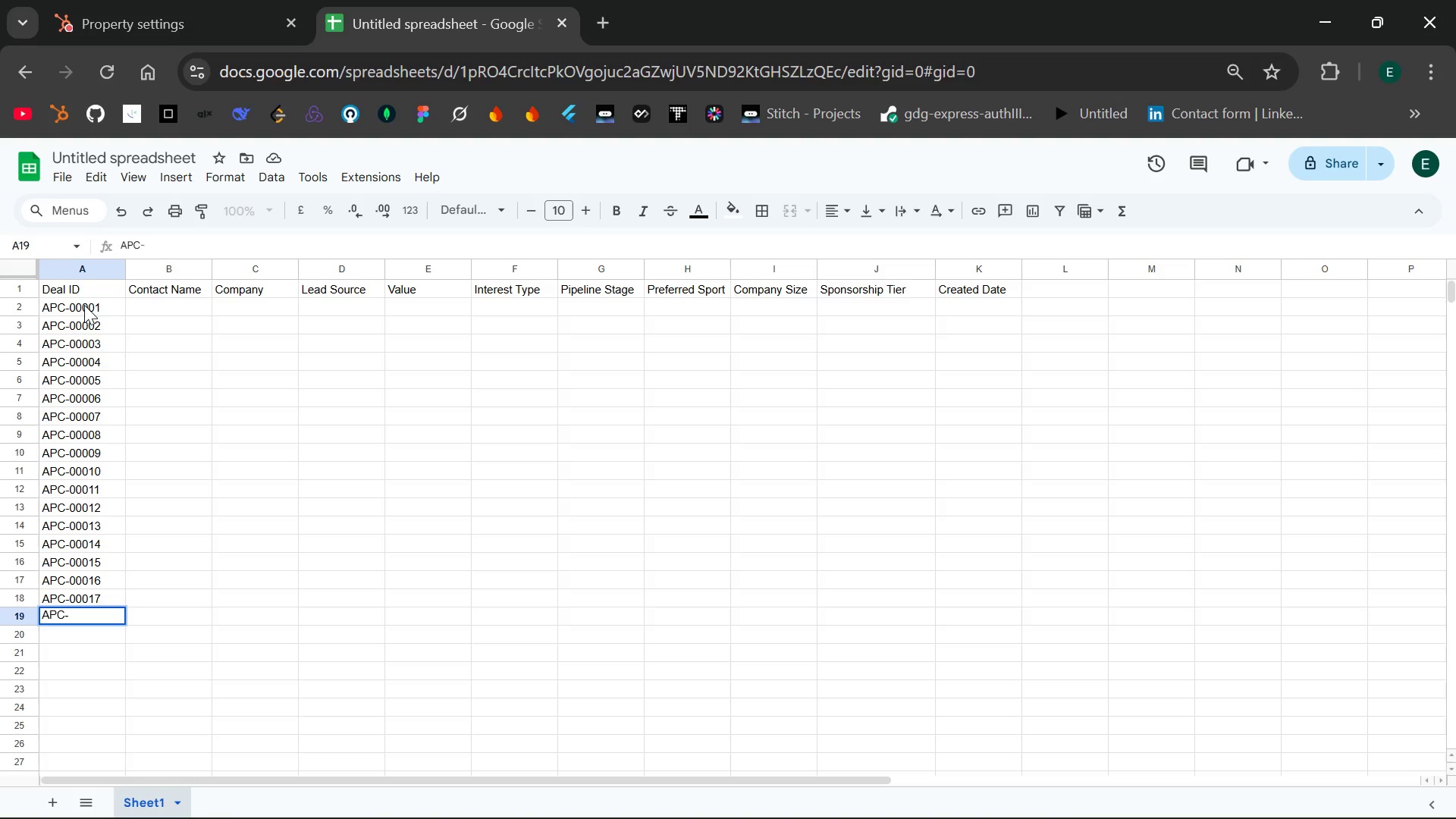 
type(00018)
 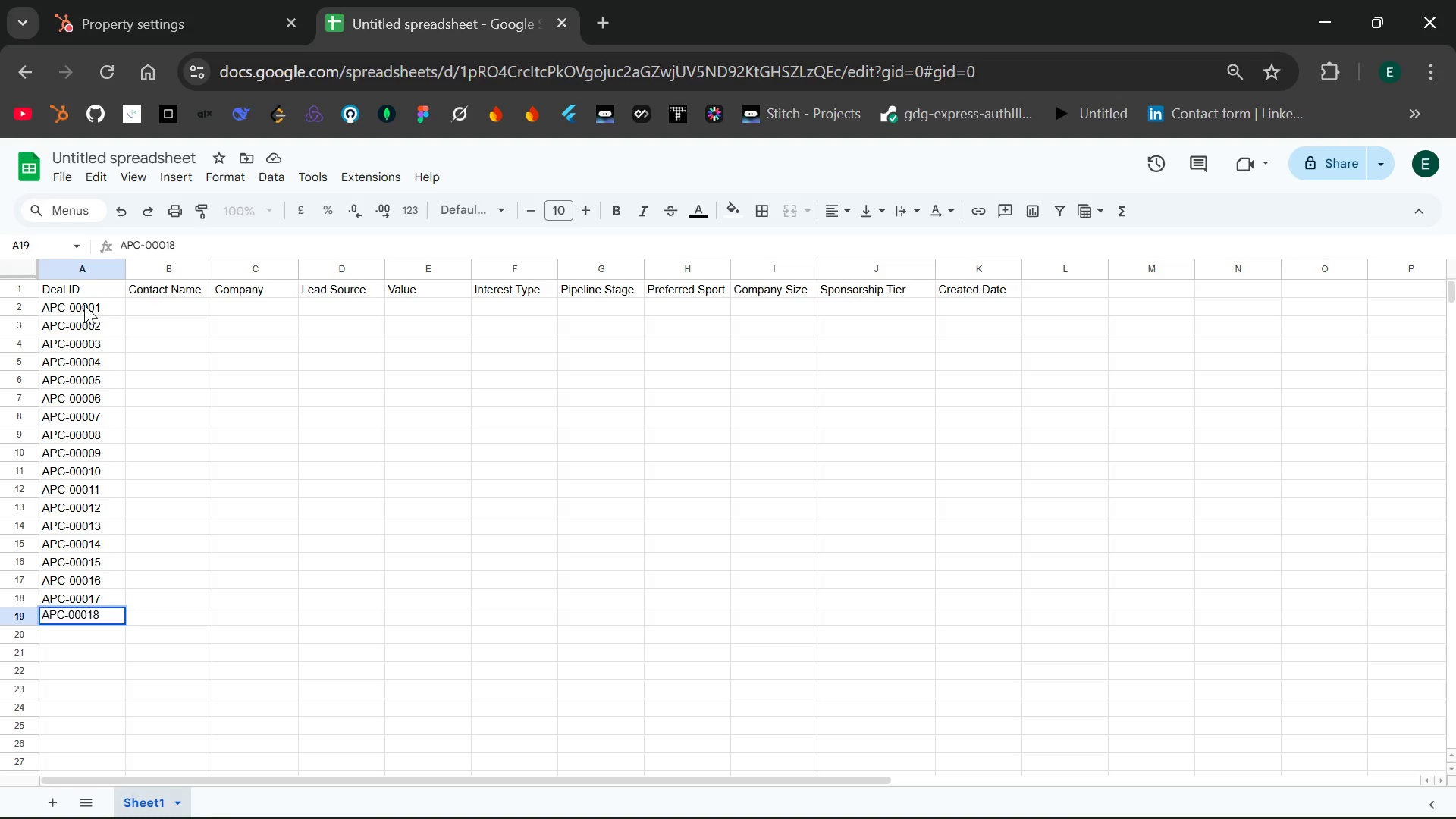 
key(Enter)
 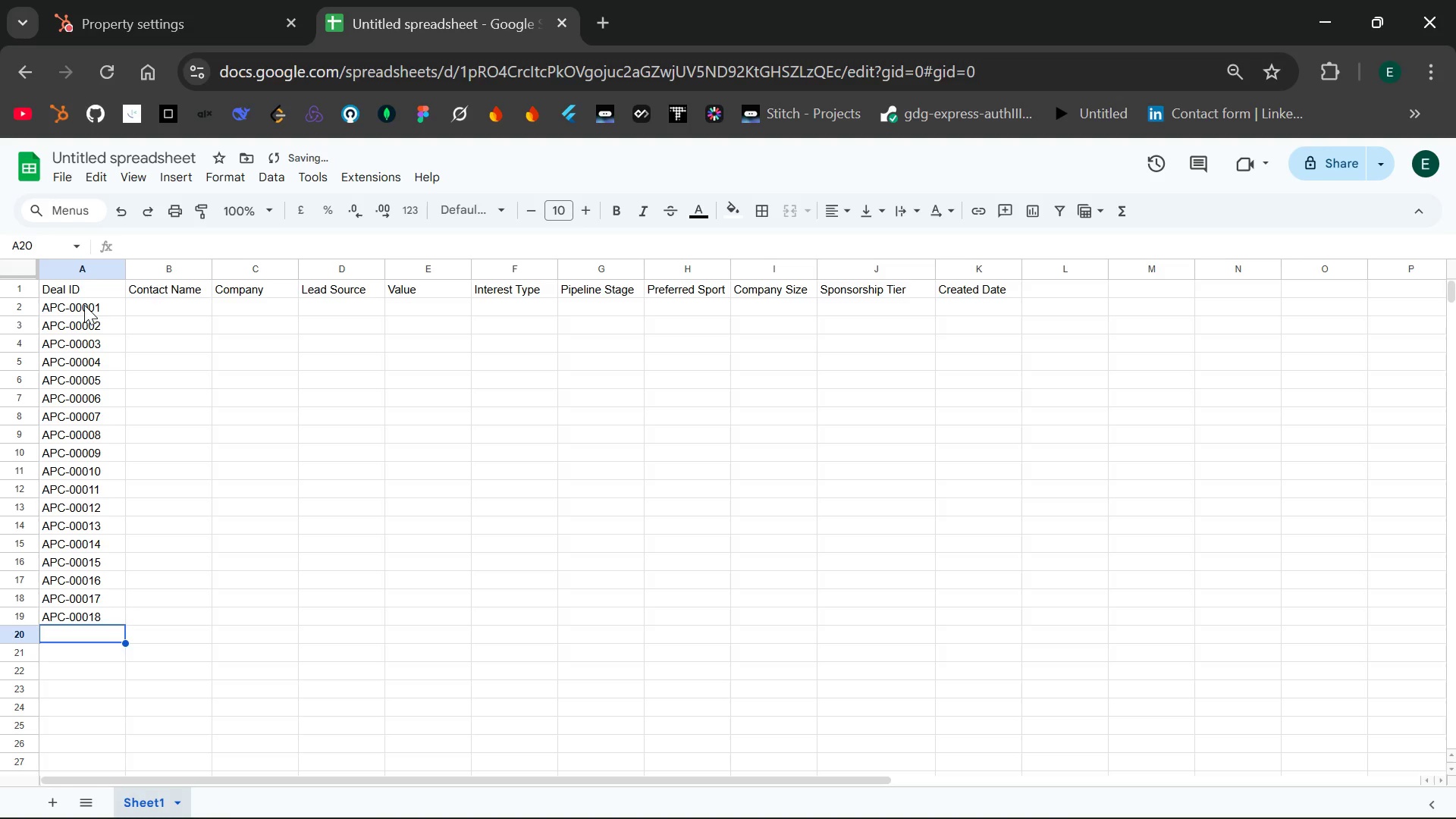 
type(APC-00019)
 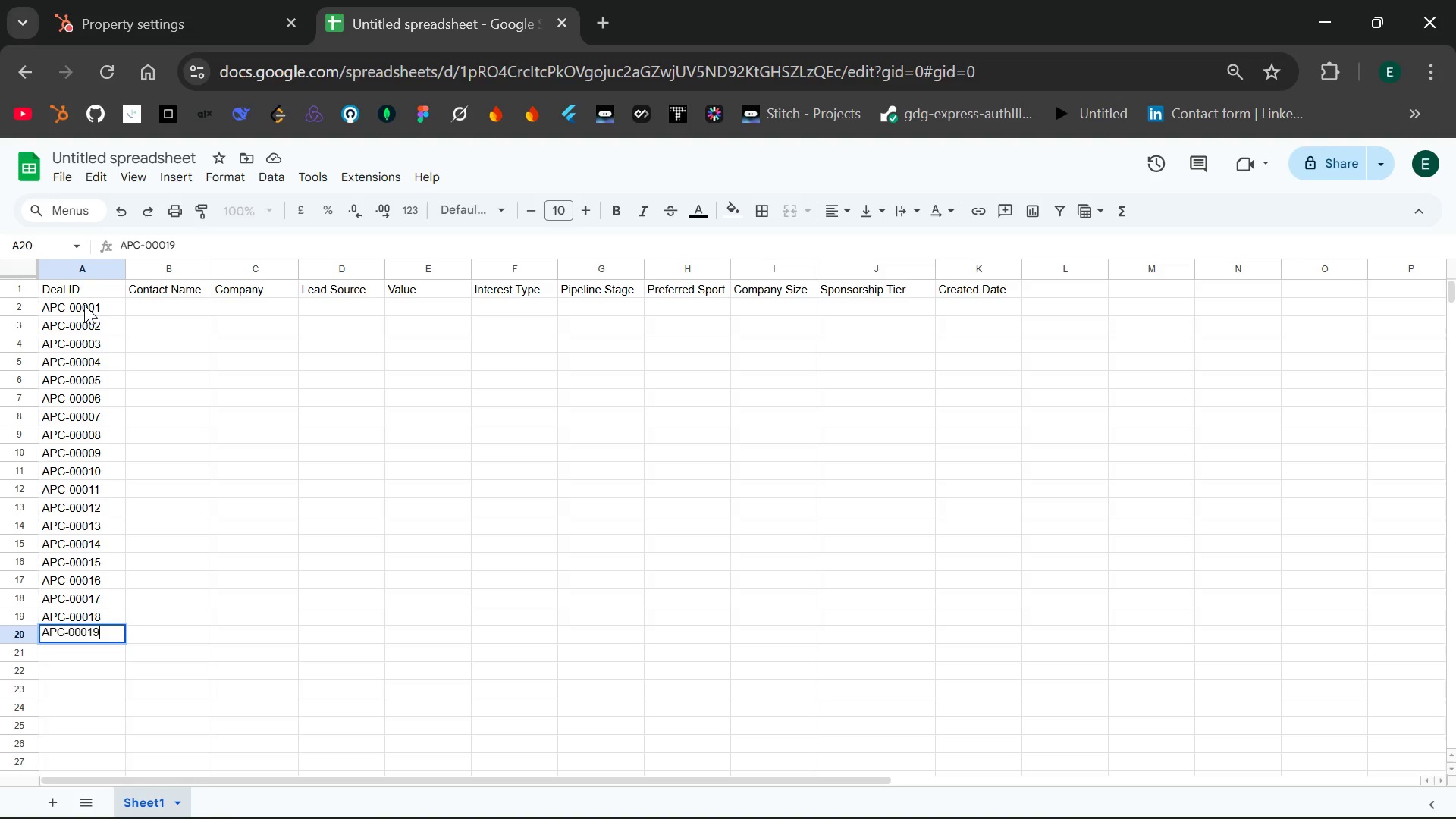 
key(Enter)
 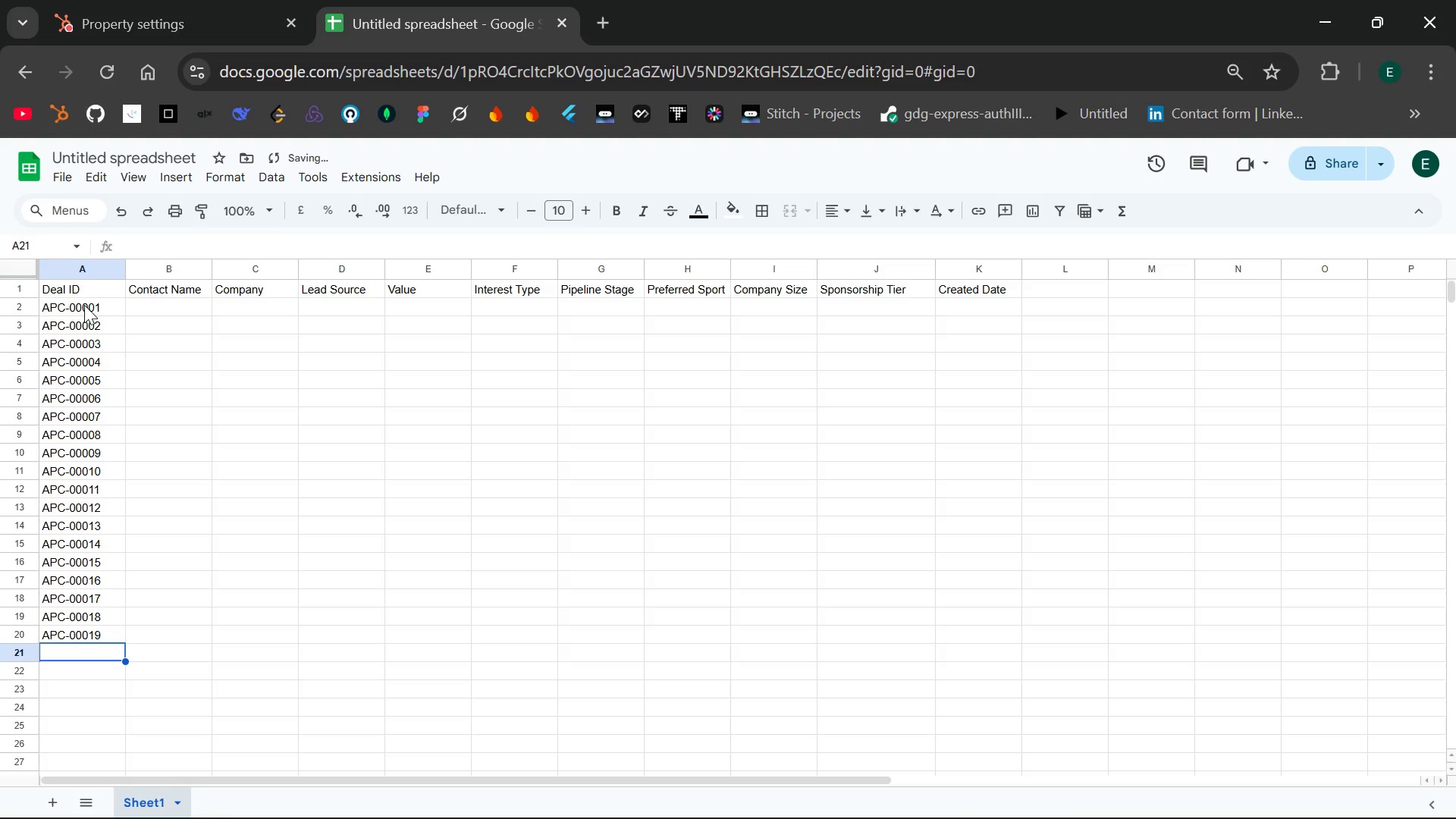 
wait(5.5)
 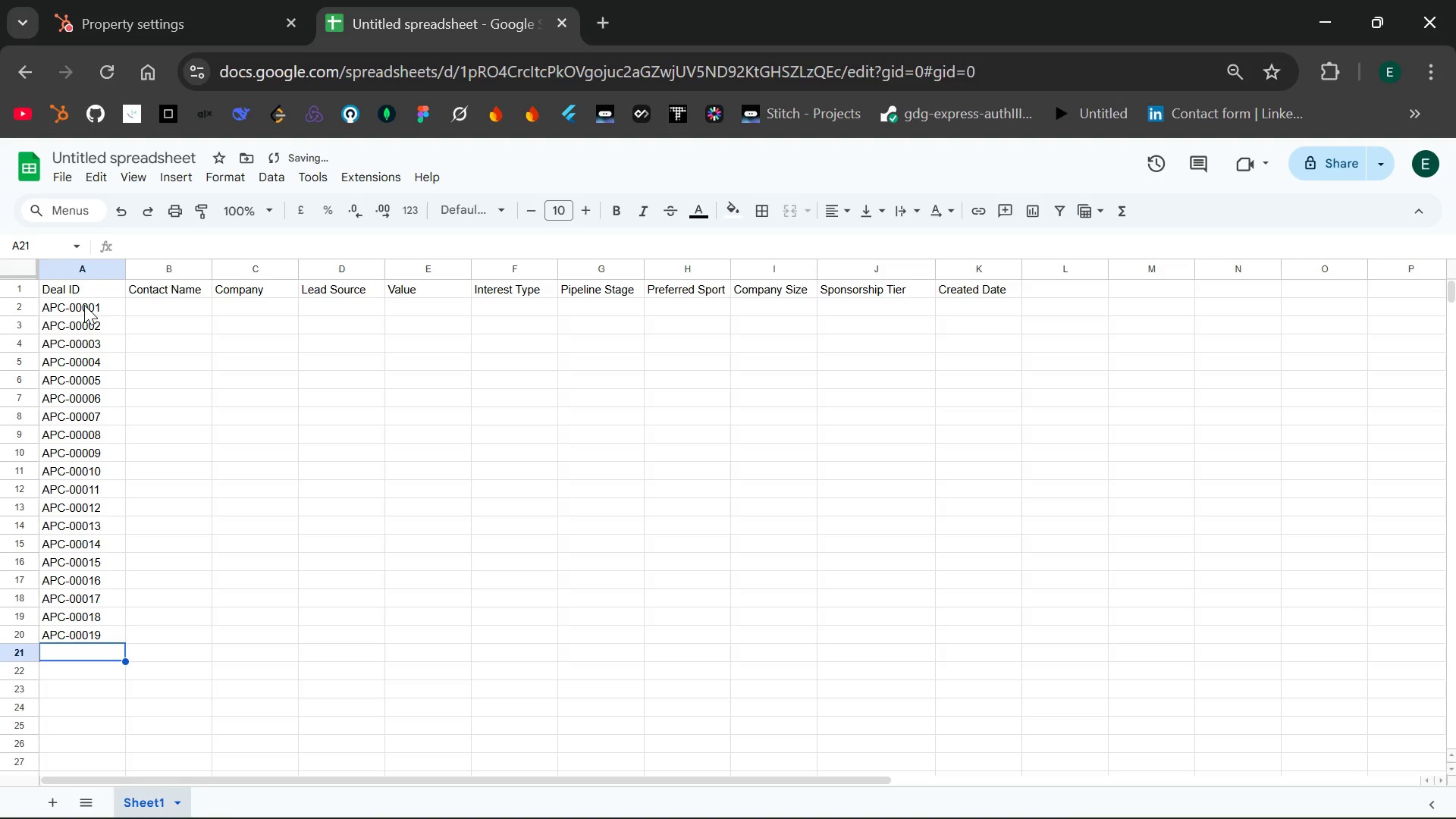 
type(APC-00)
 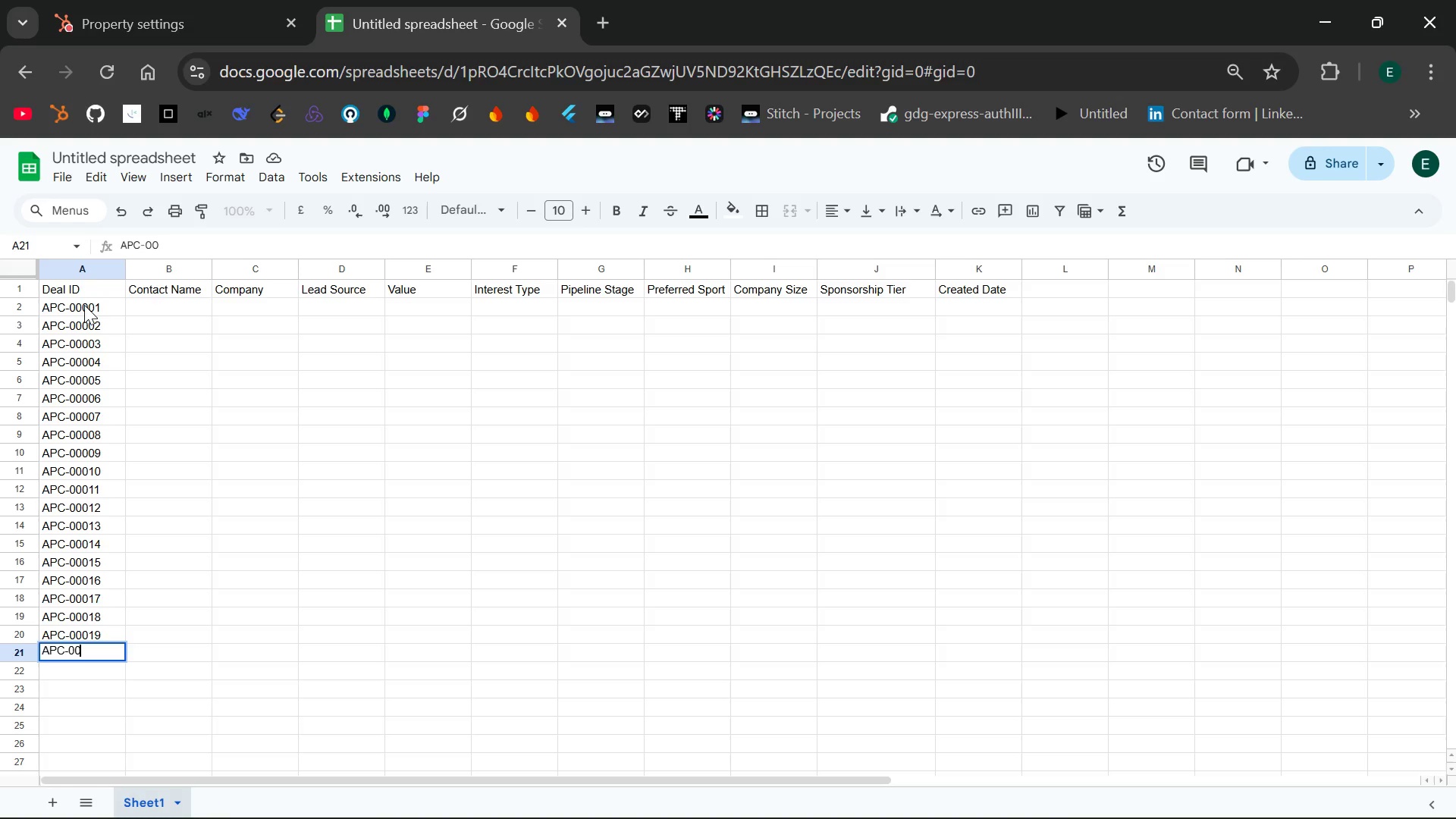 
wait(5.59)
 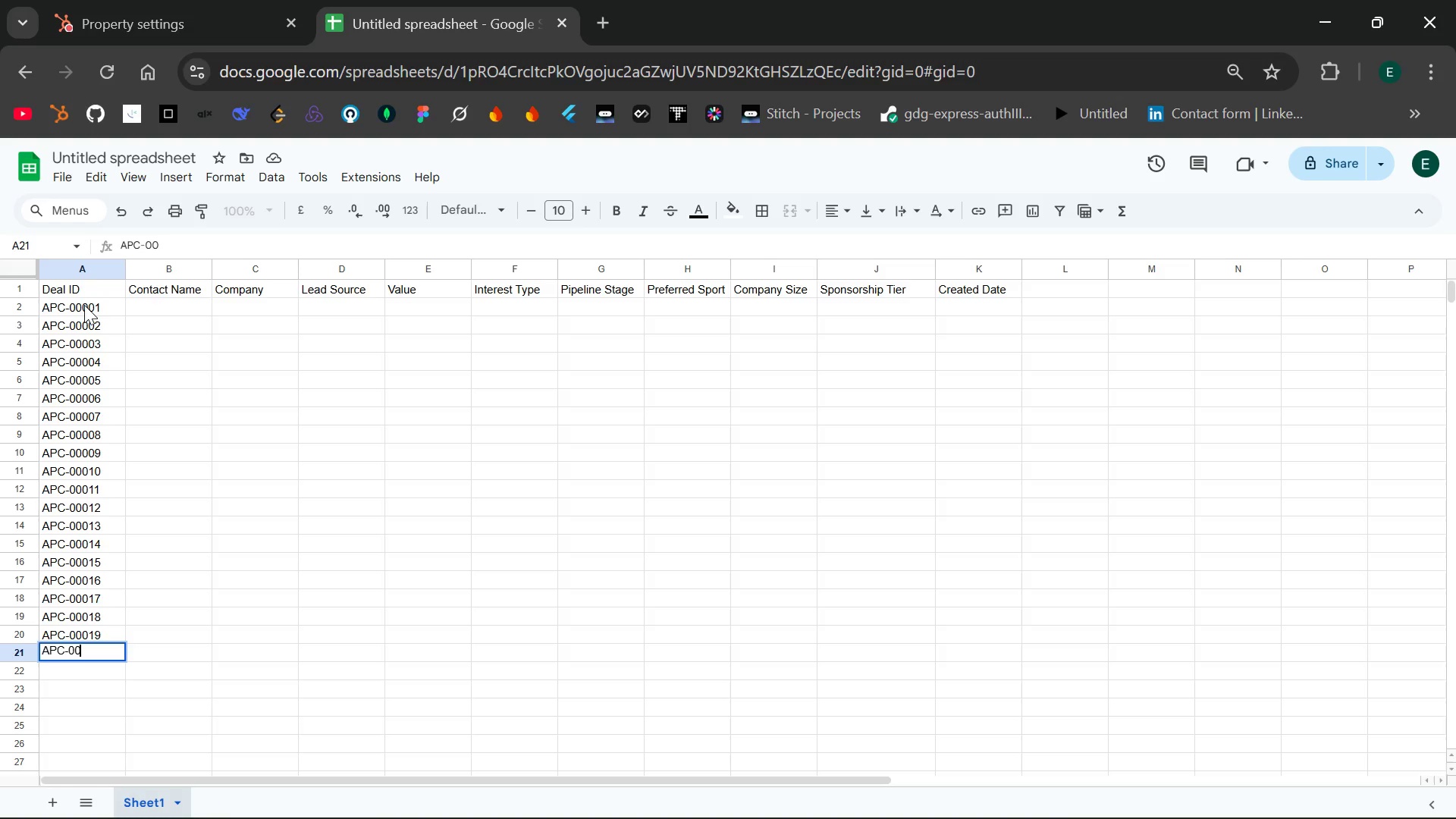 
type(020)
 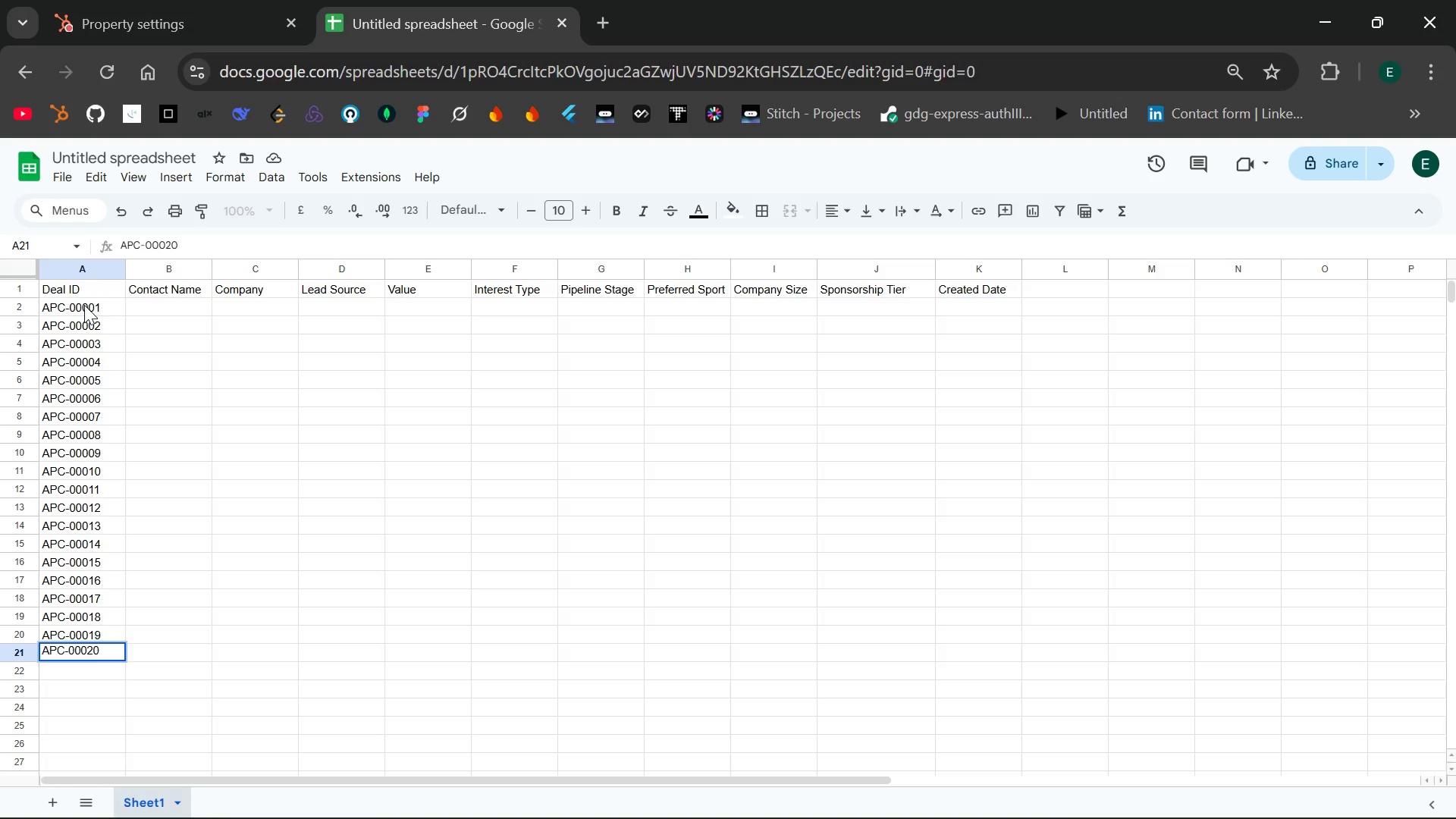 
key(Enter)
 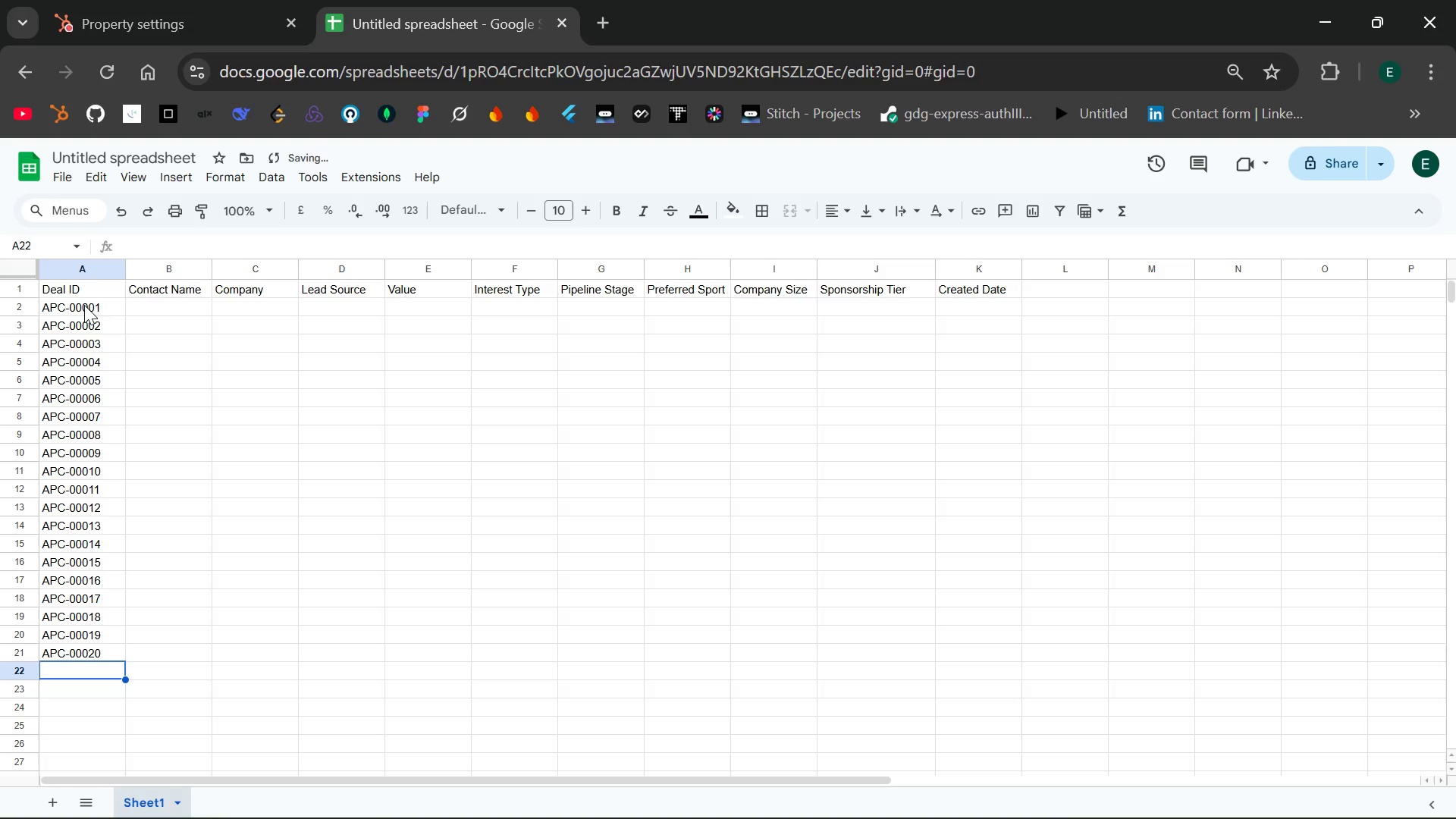 
type(APC-00021)
 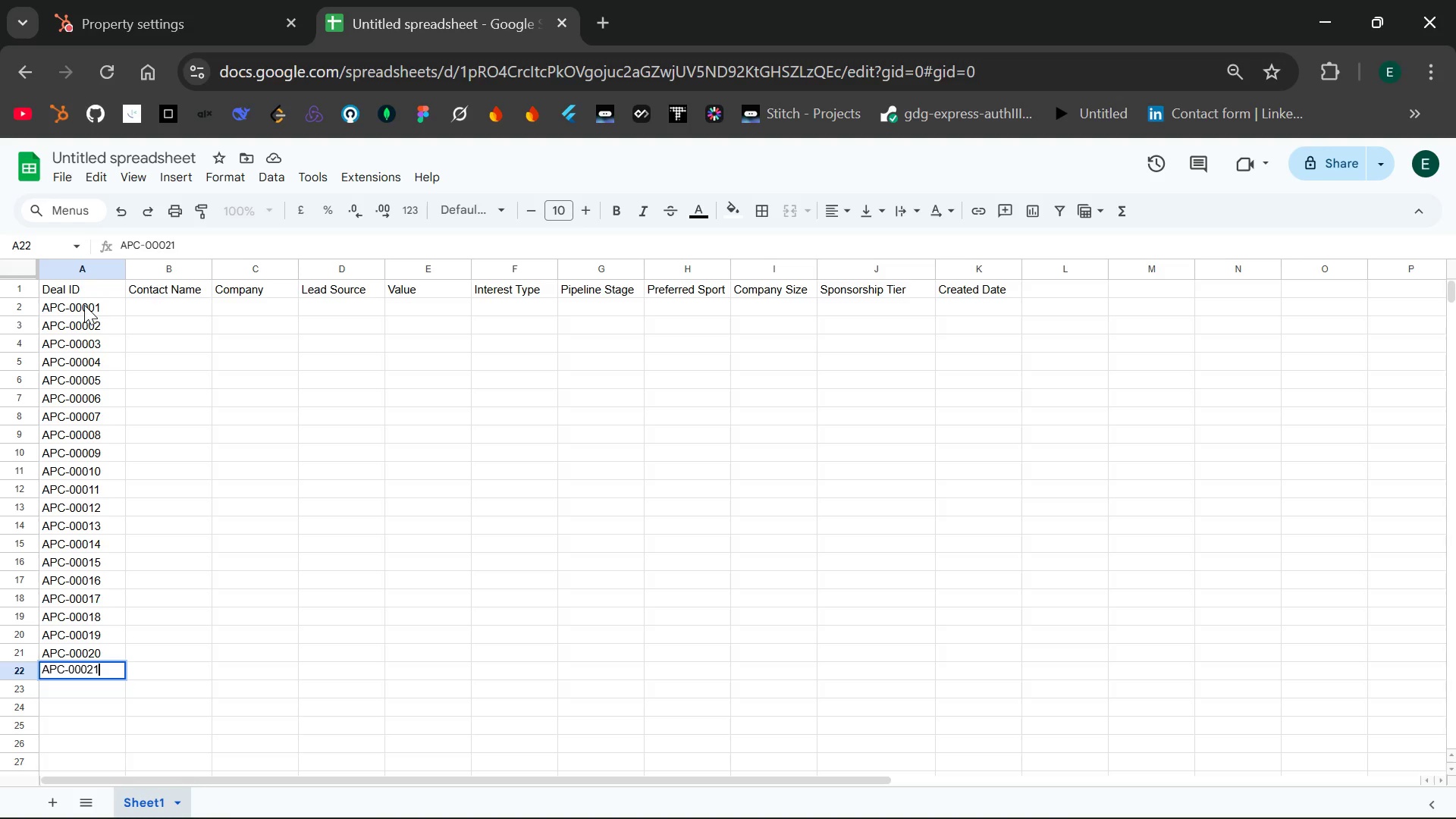 
key(Enter)
 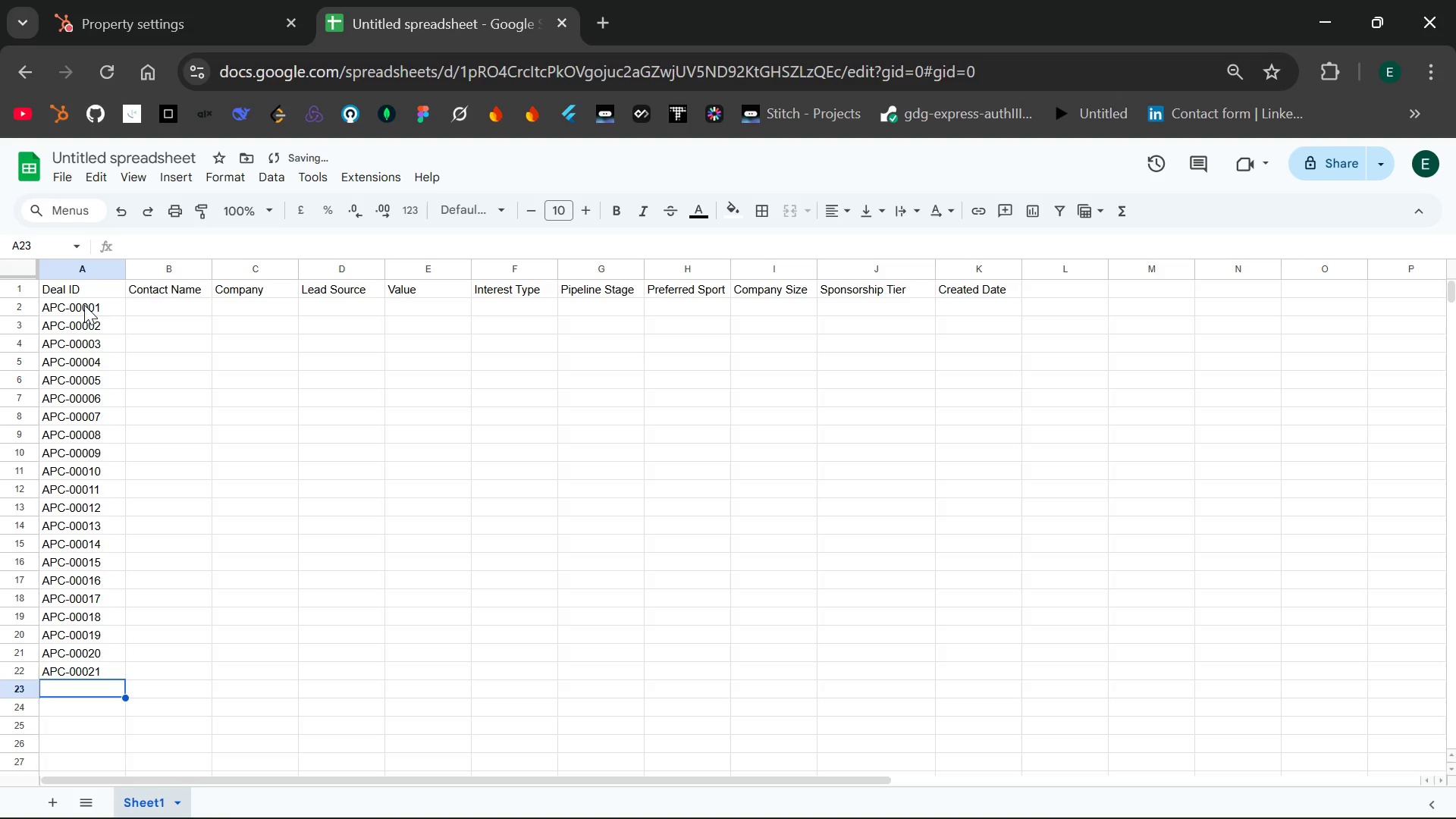 
type(APC-00022)
 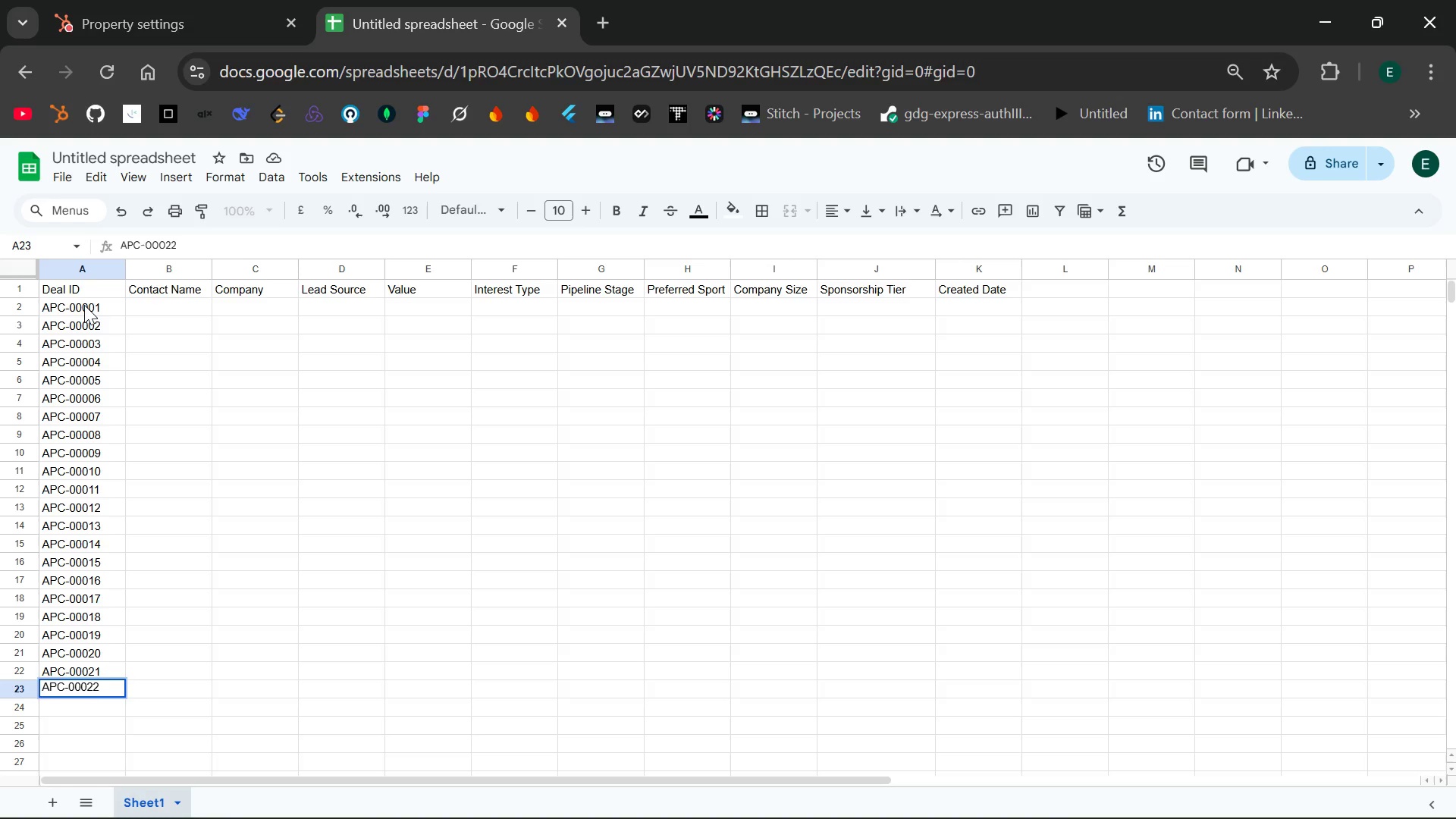 
key(Enter)
 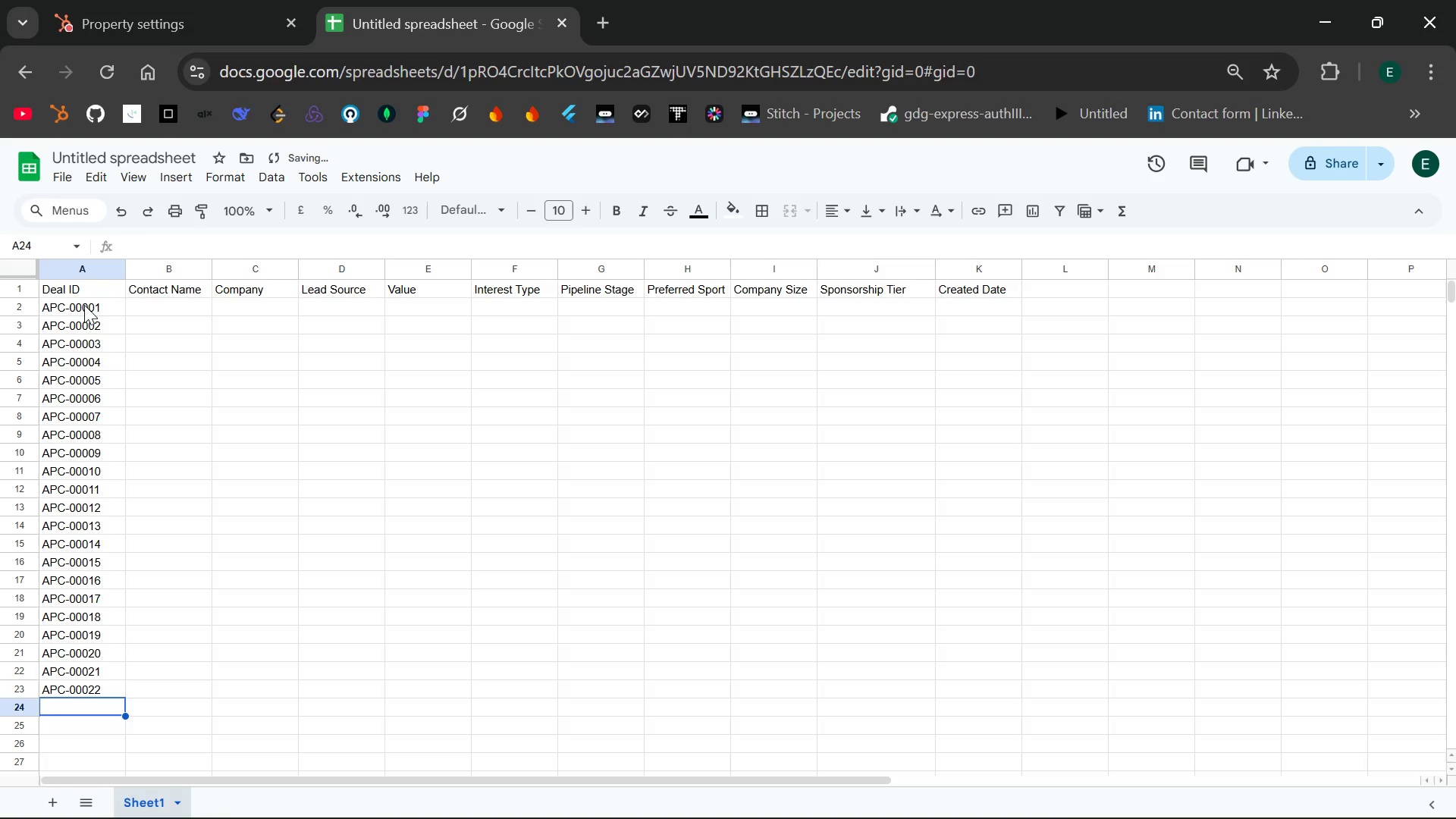 
type(APC-00023)
 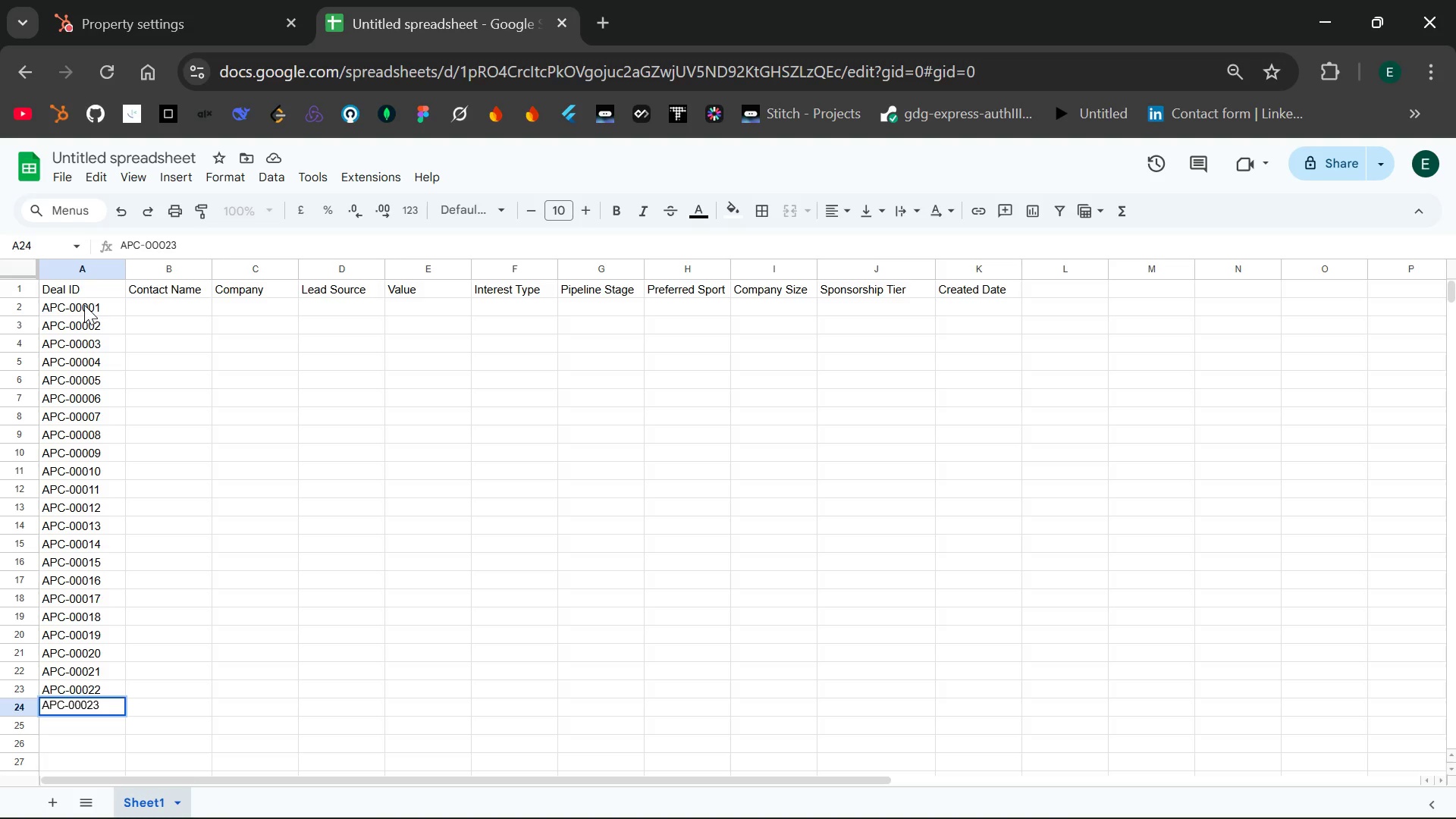 
key(Enter)
 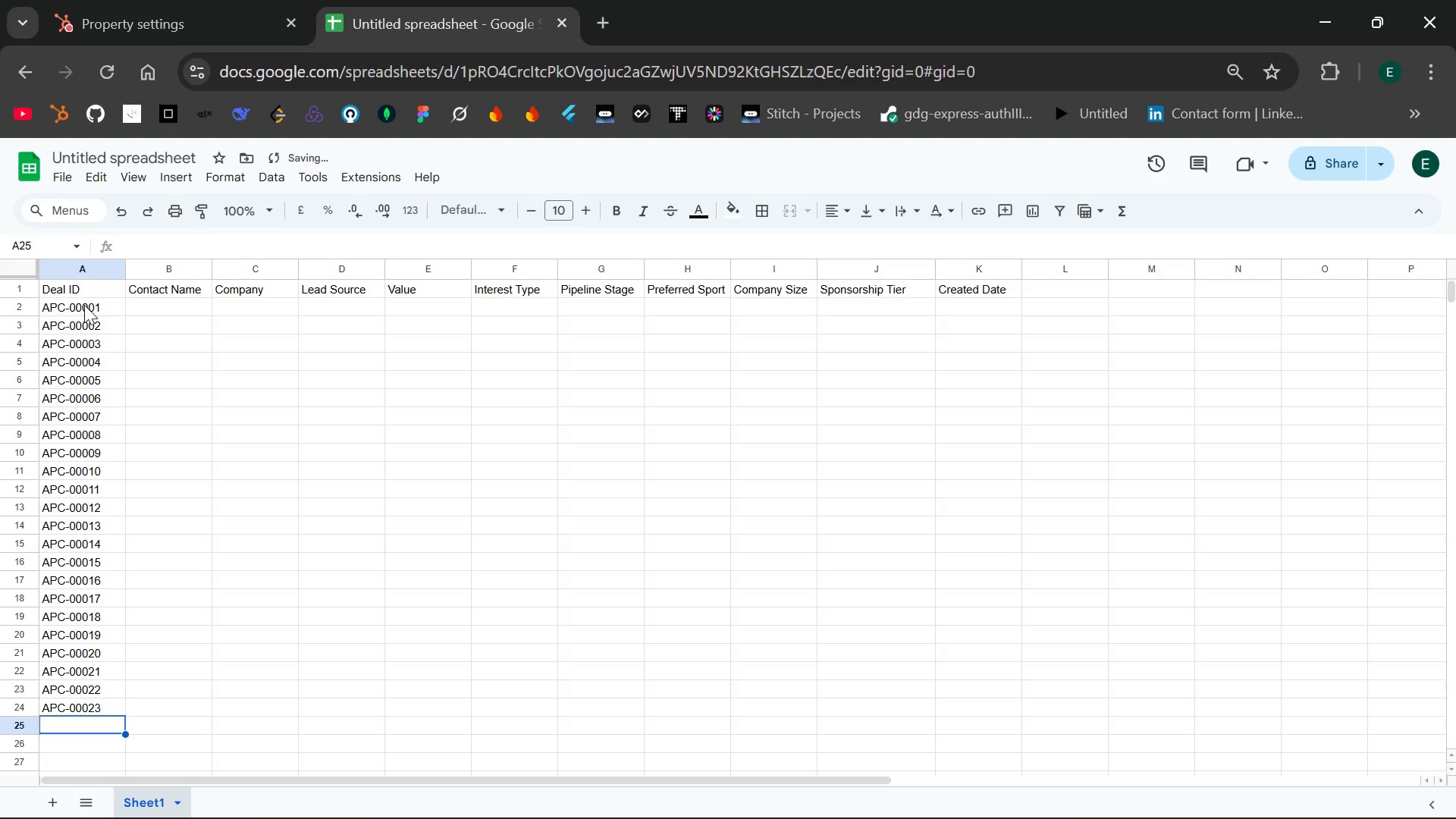 
type(APC-00024)
 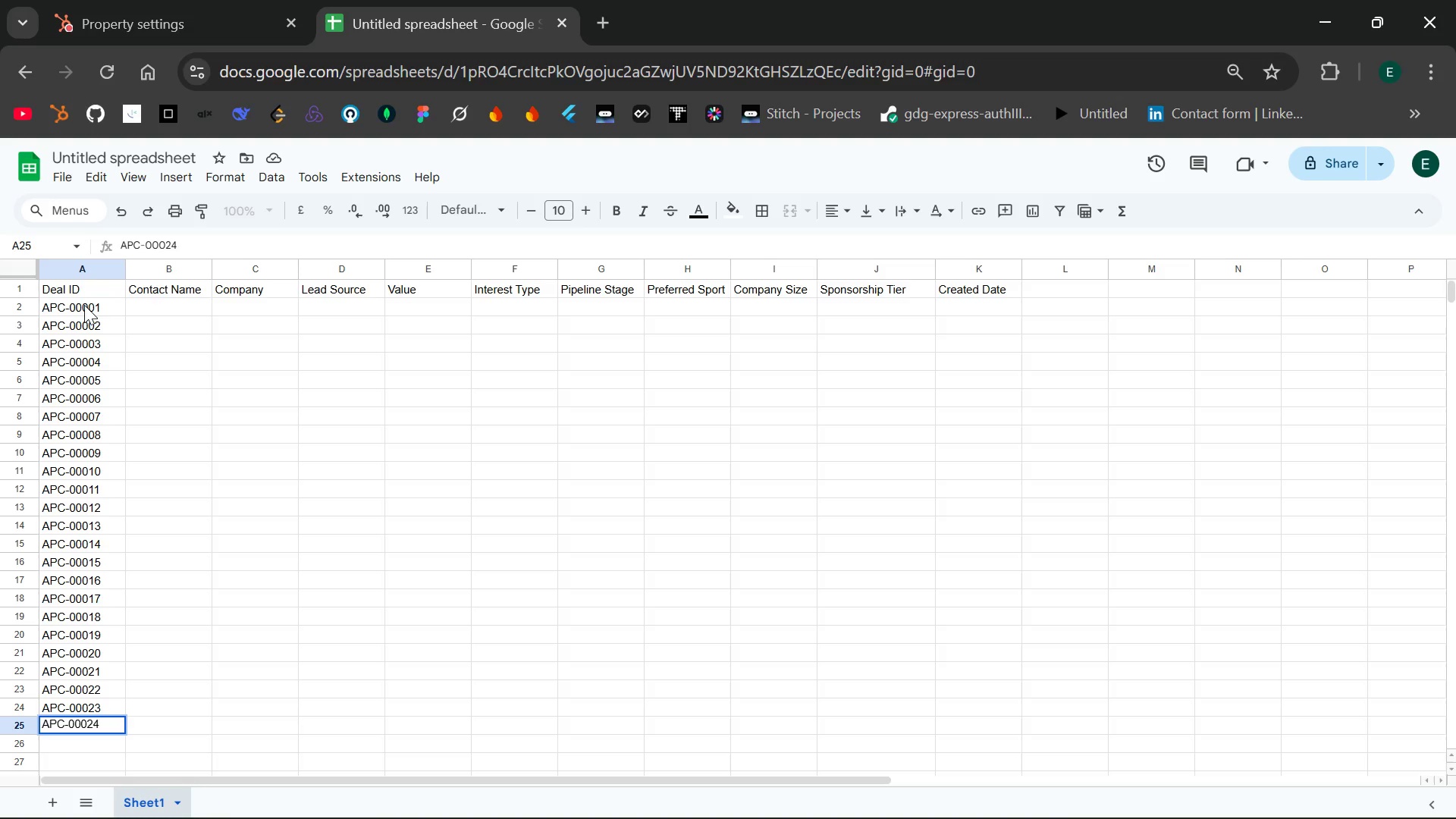 
key(Enter)
 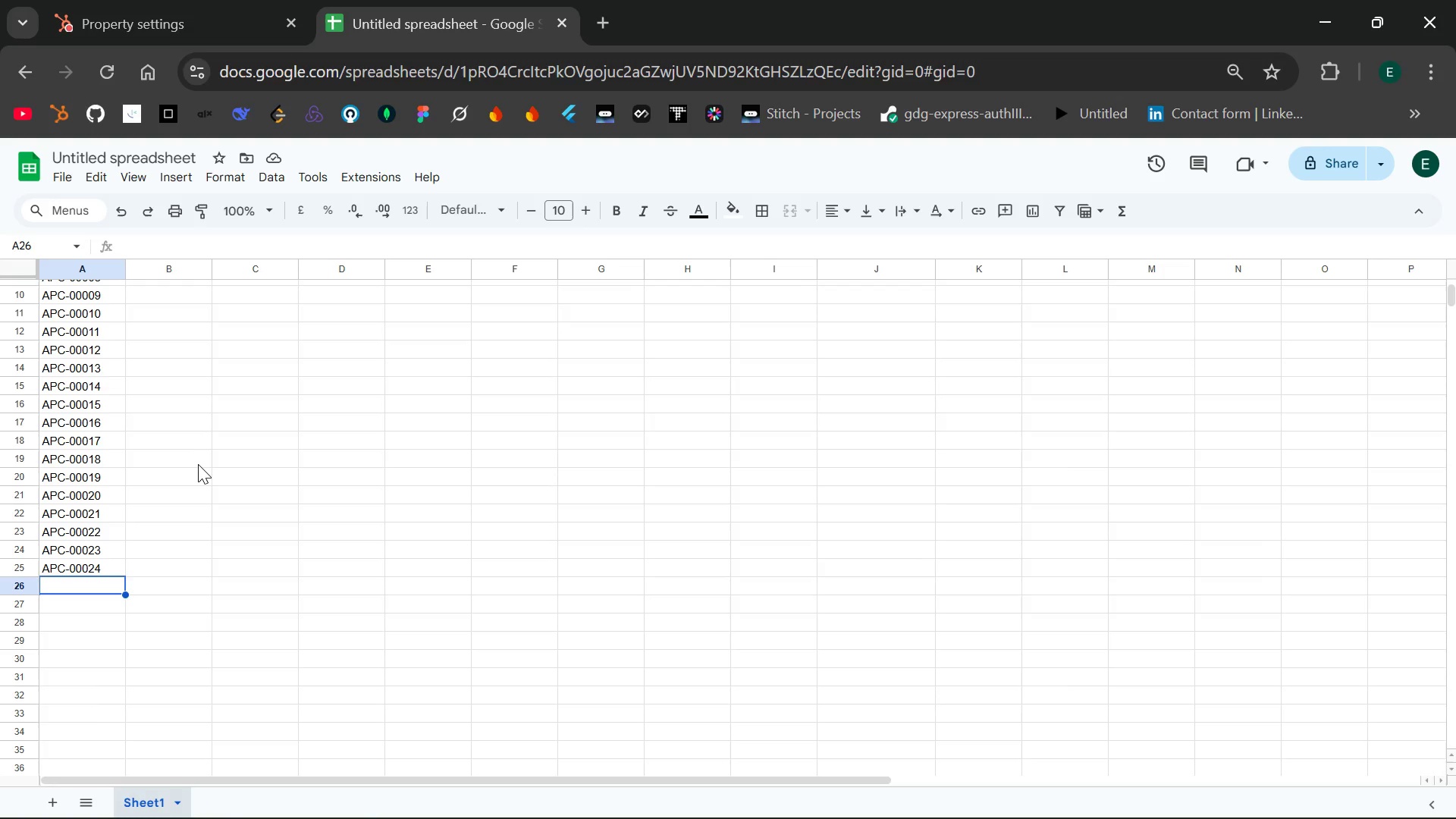 
wait(6.94)
 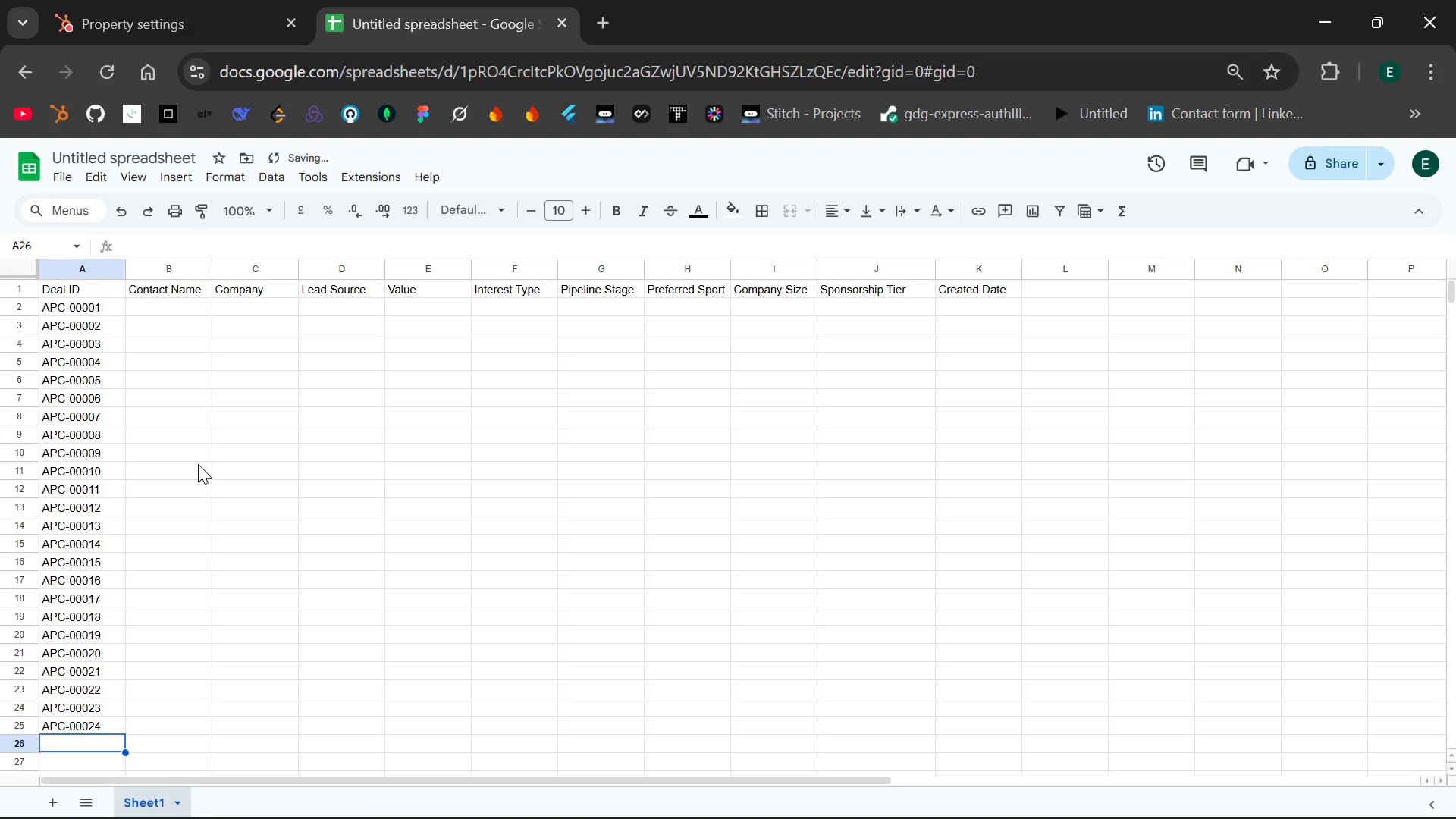 
type(APC-0)
 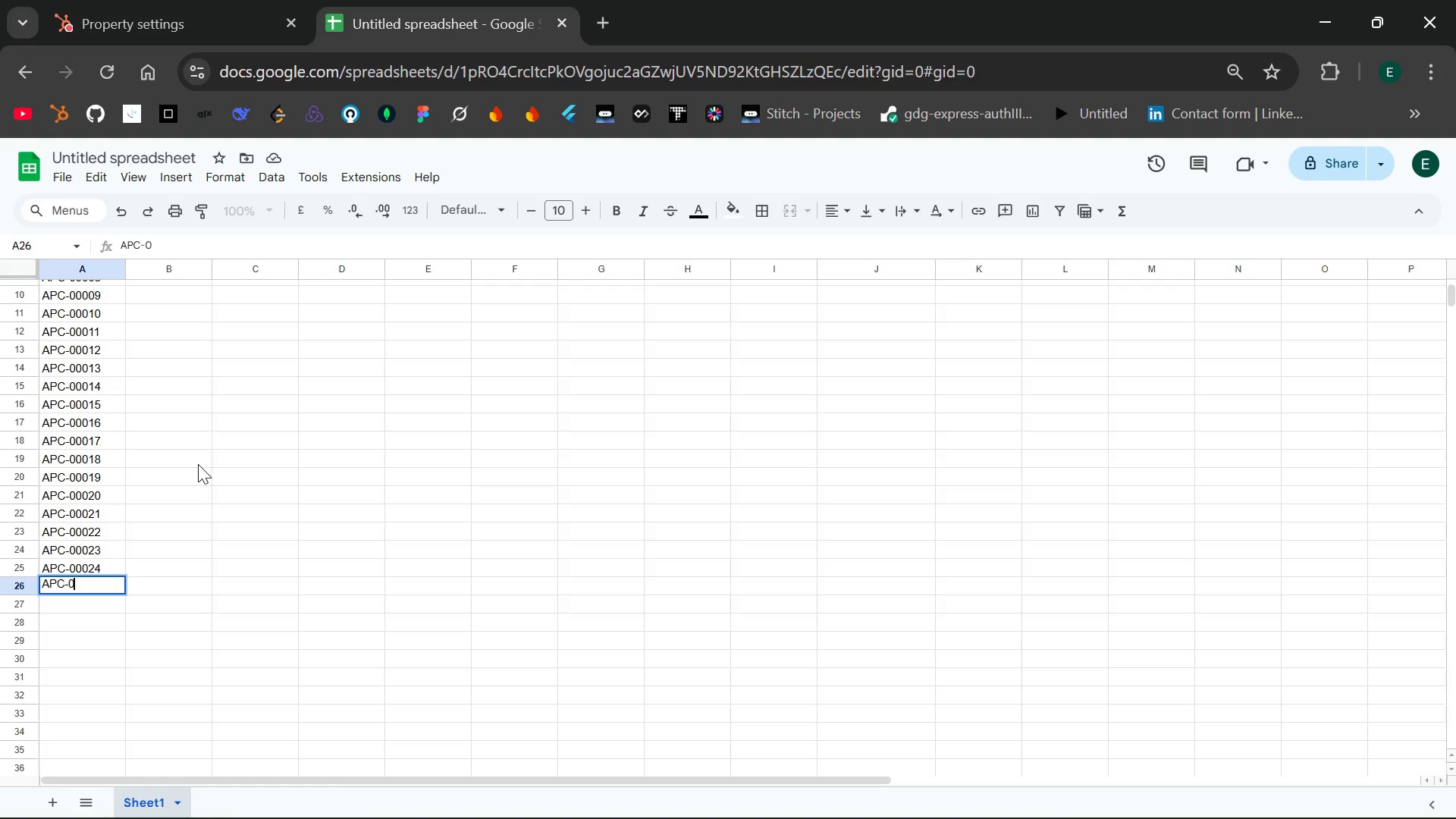 
wait(6.92)
 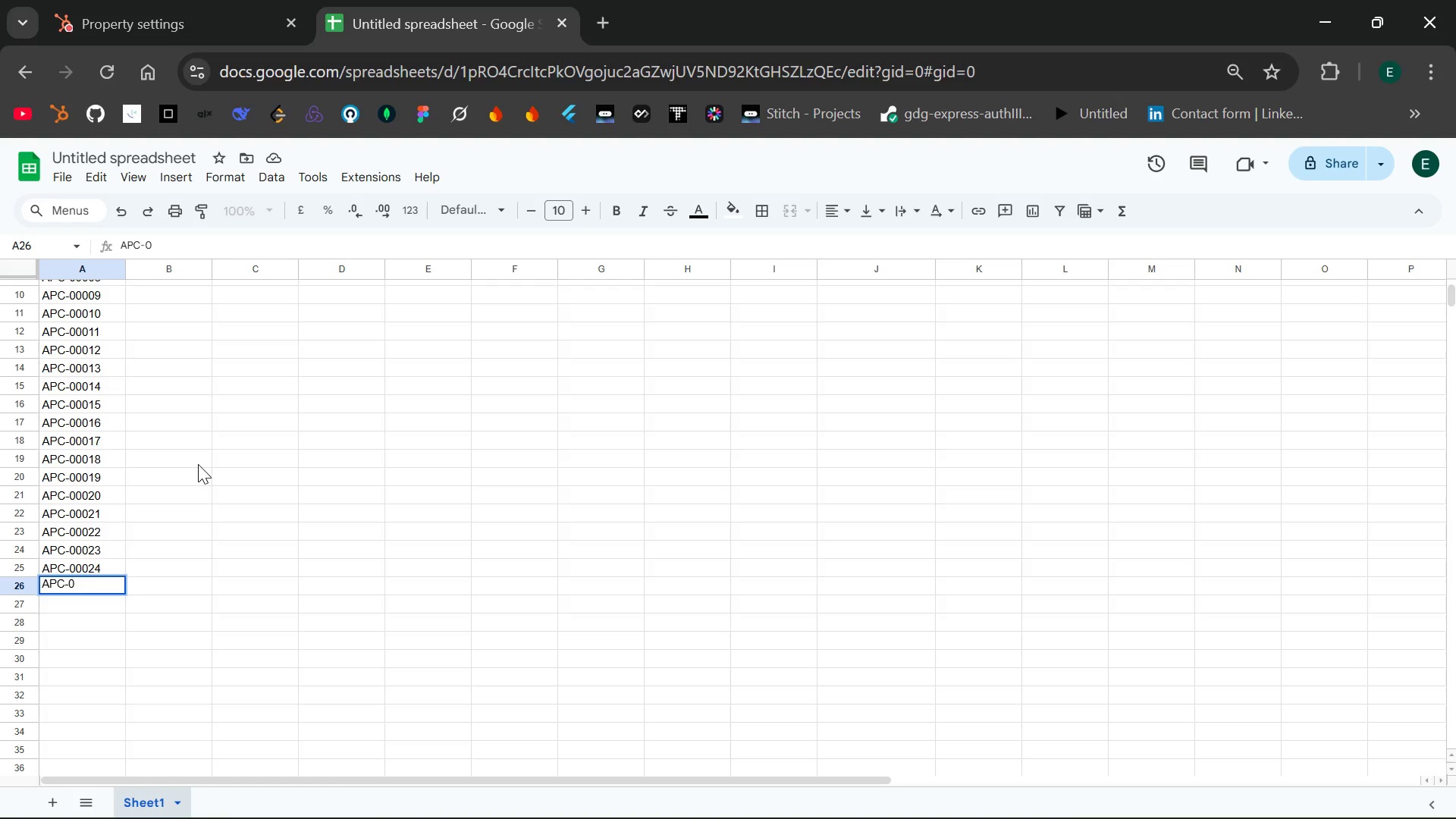 
type(0025)
 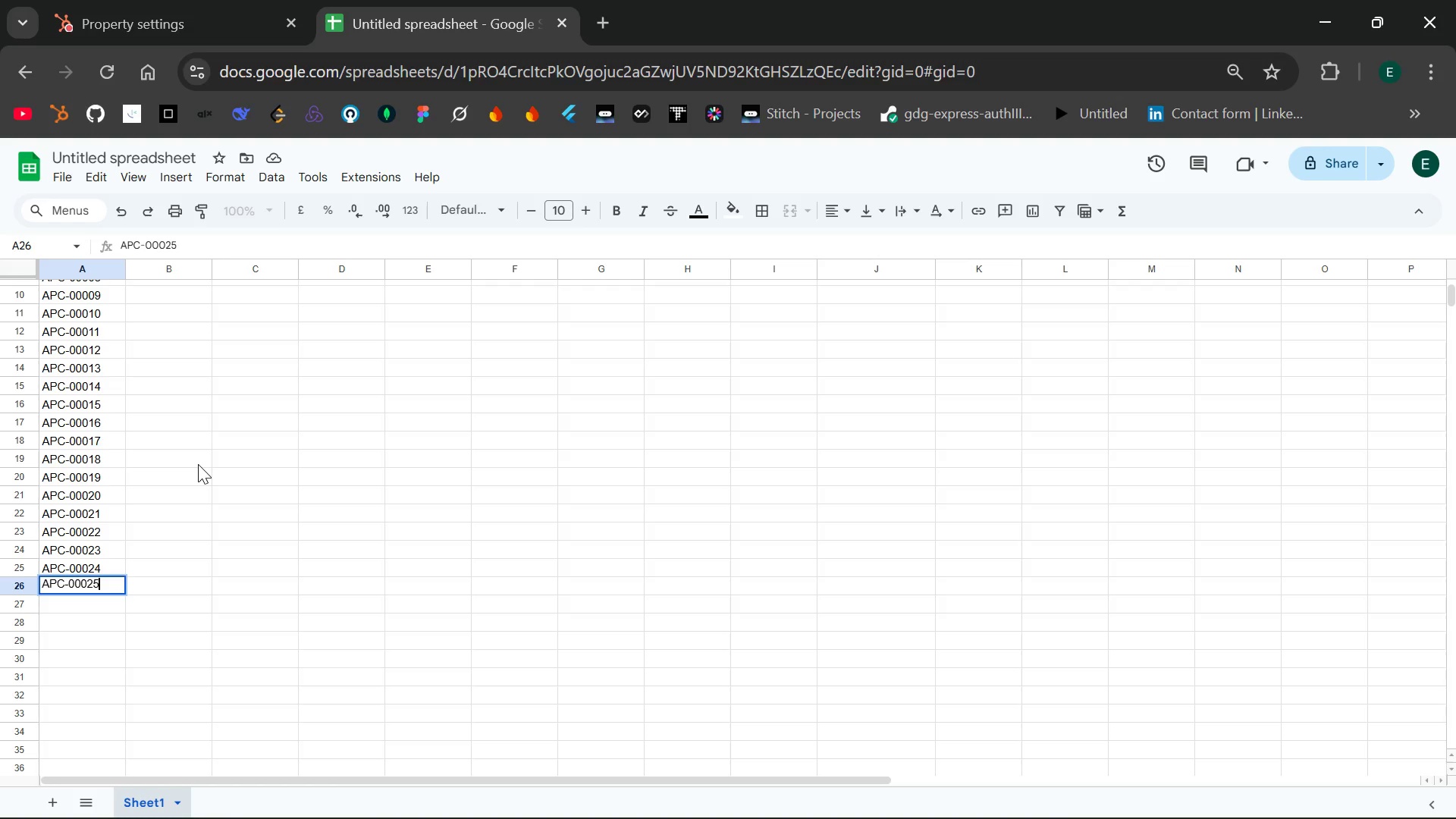 
key(Enter)
 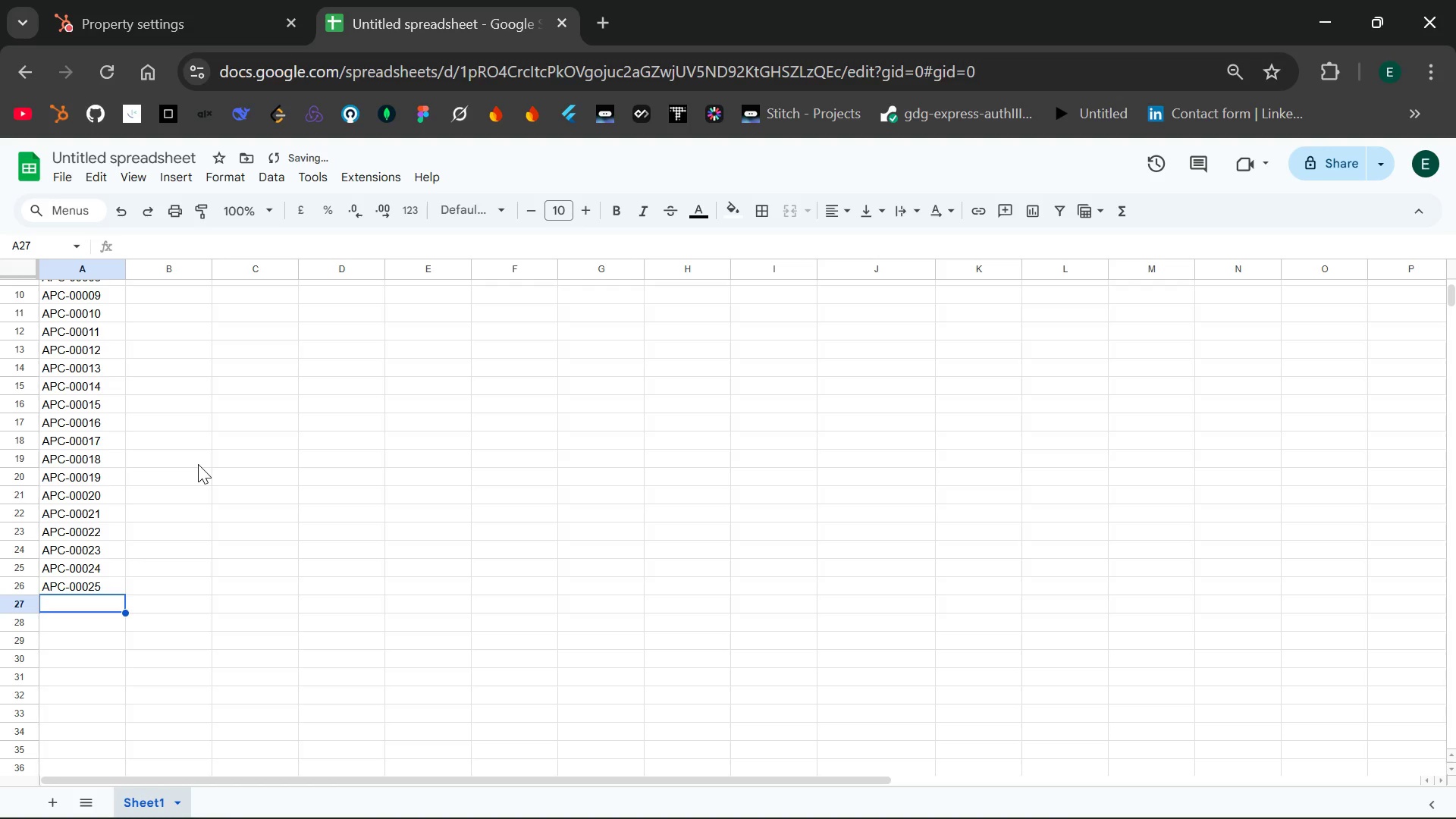 
type(APC-00026)
 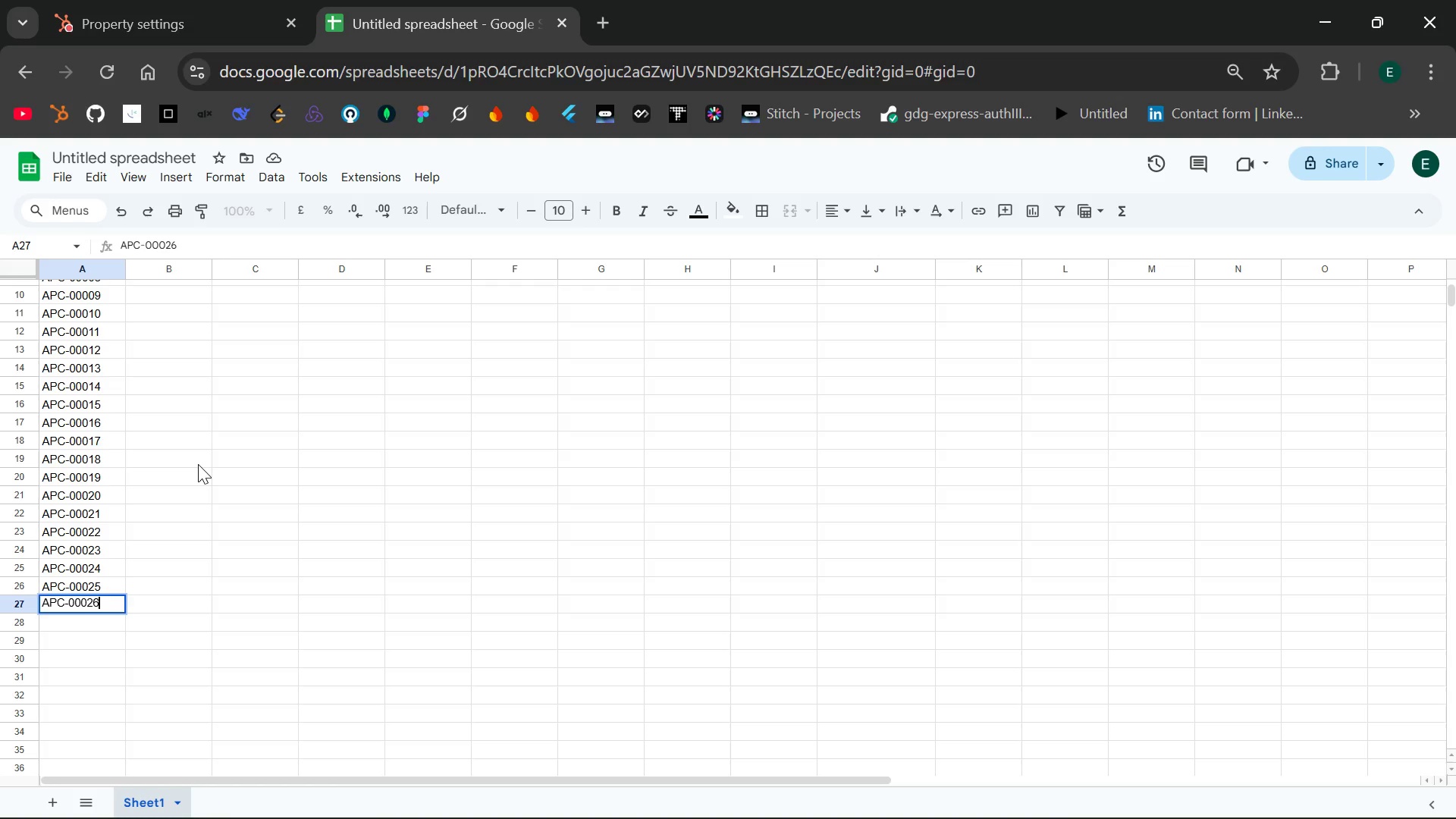 
key(Enter)
 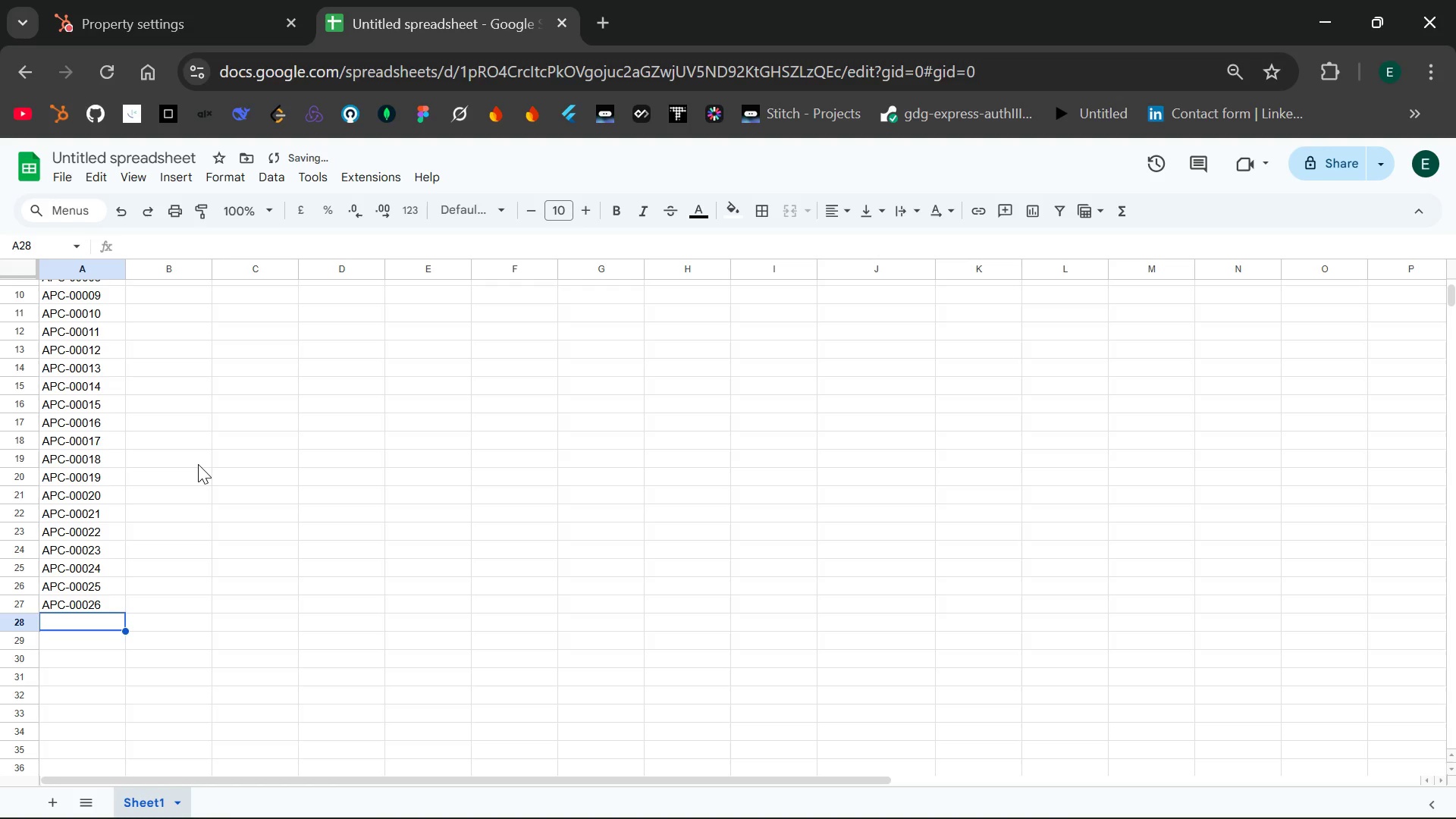 
type(APC-000)
 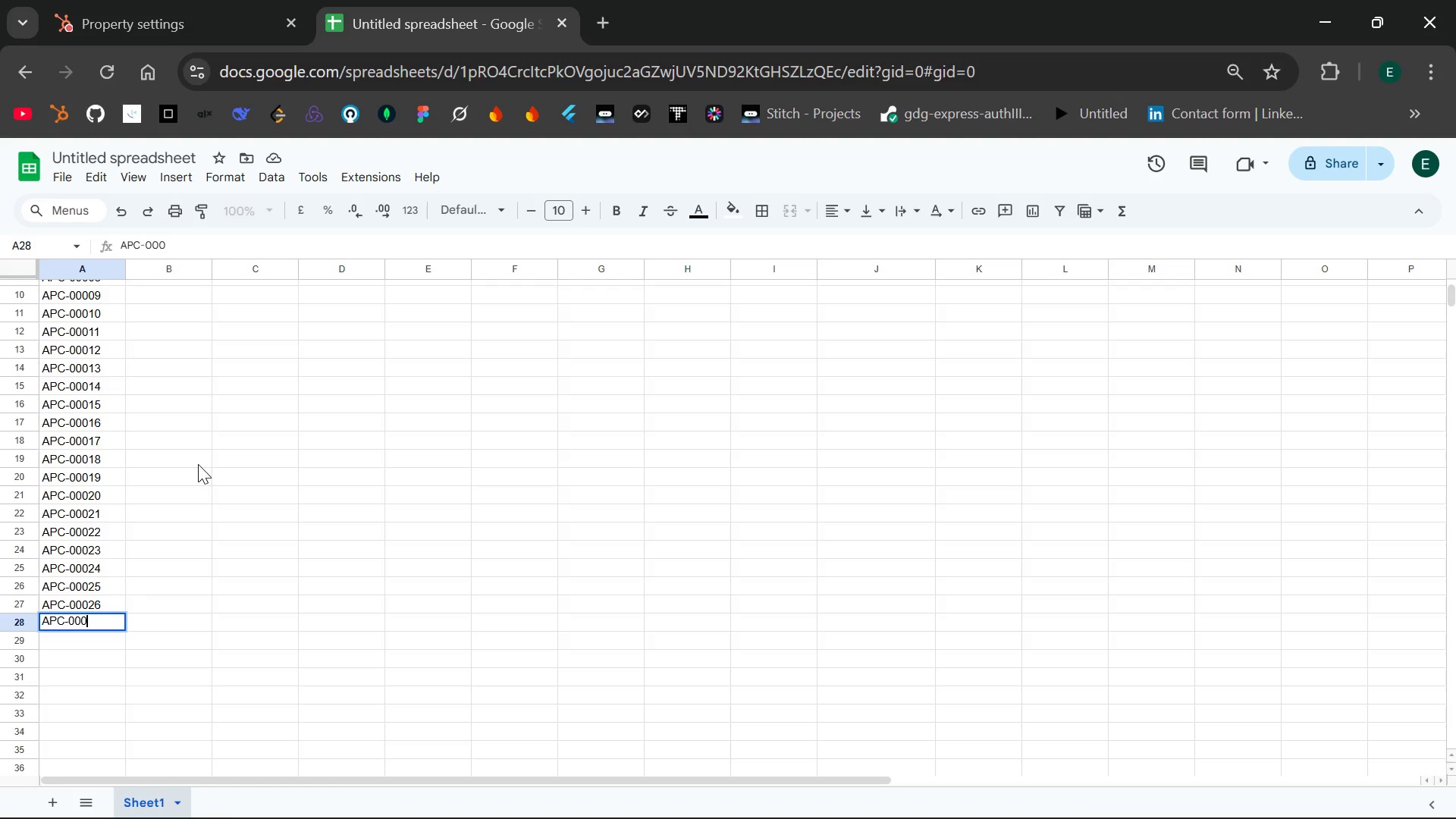 
type(27)
 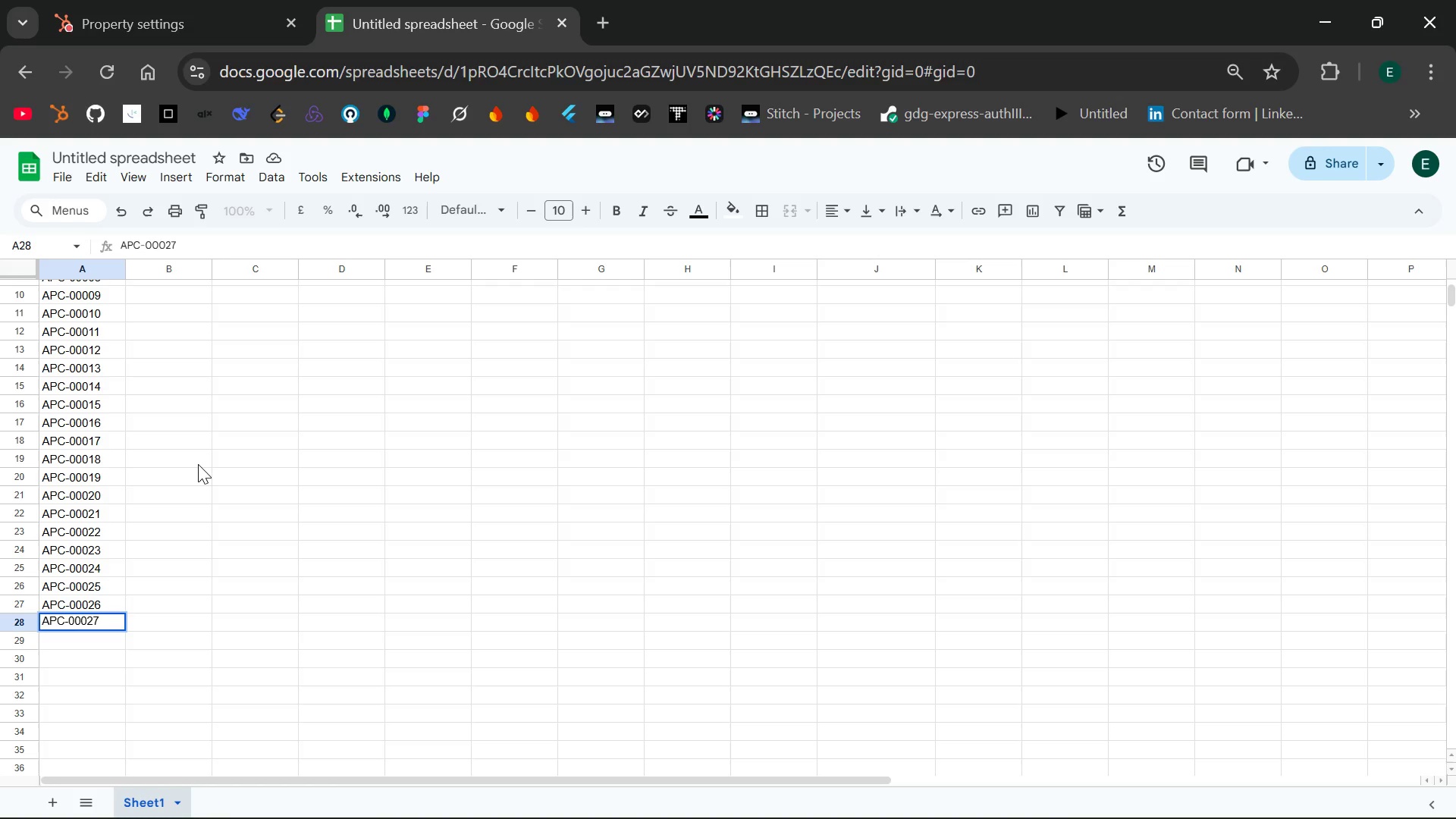 
key(Enter)
 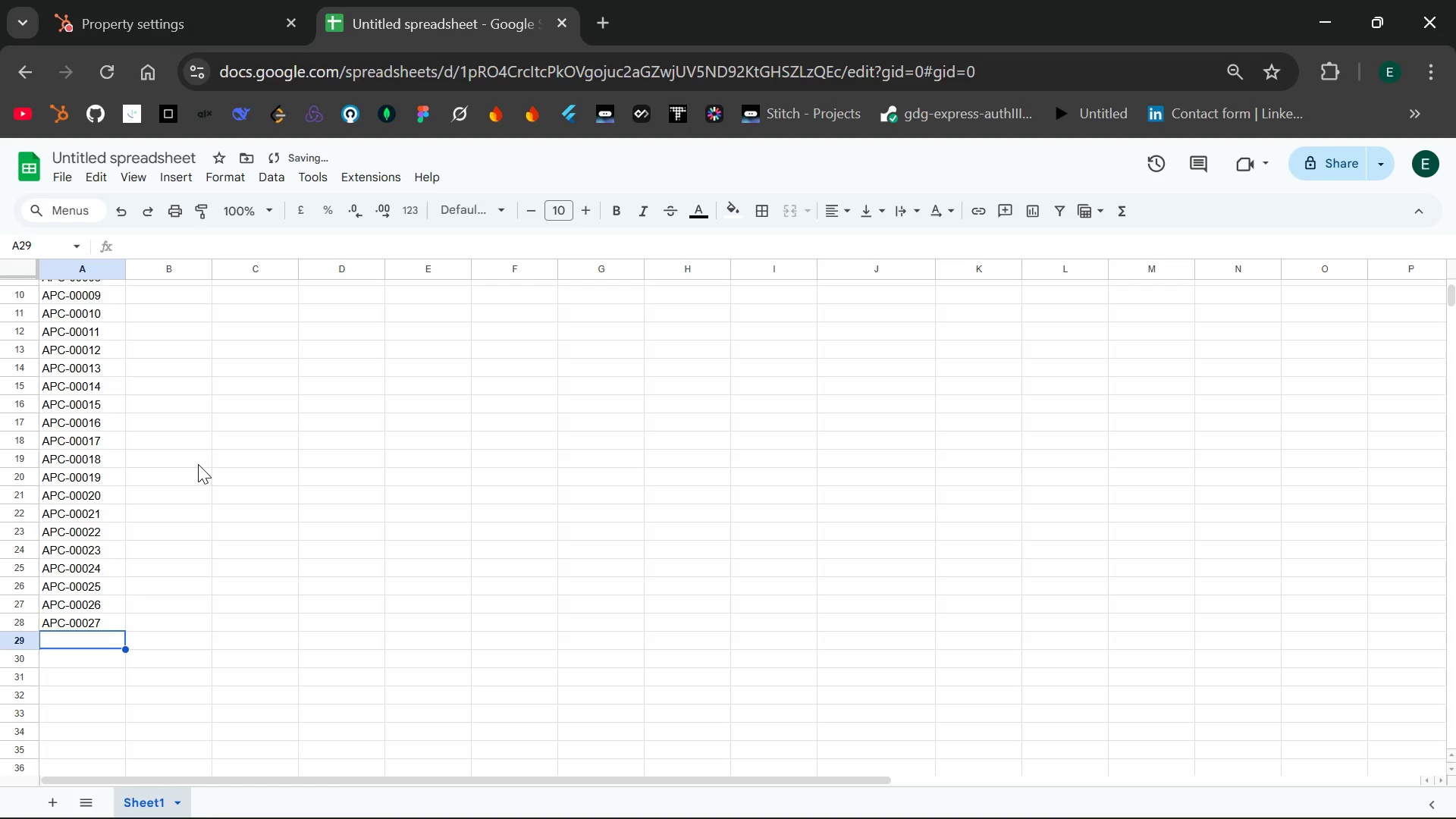 
type(APC-00028)
 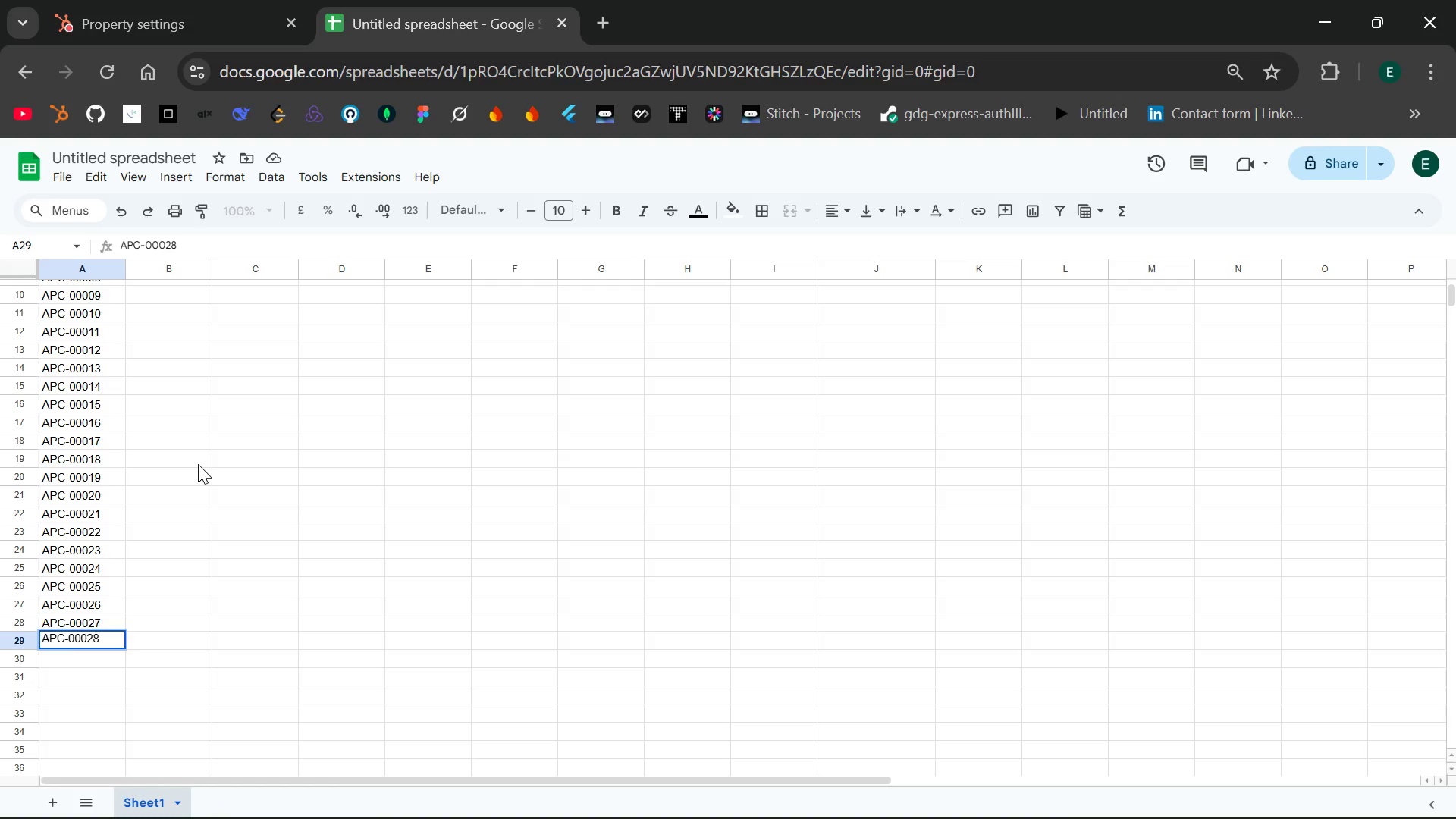 
key(Enter)
 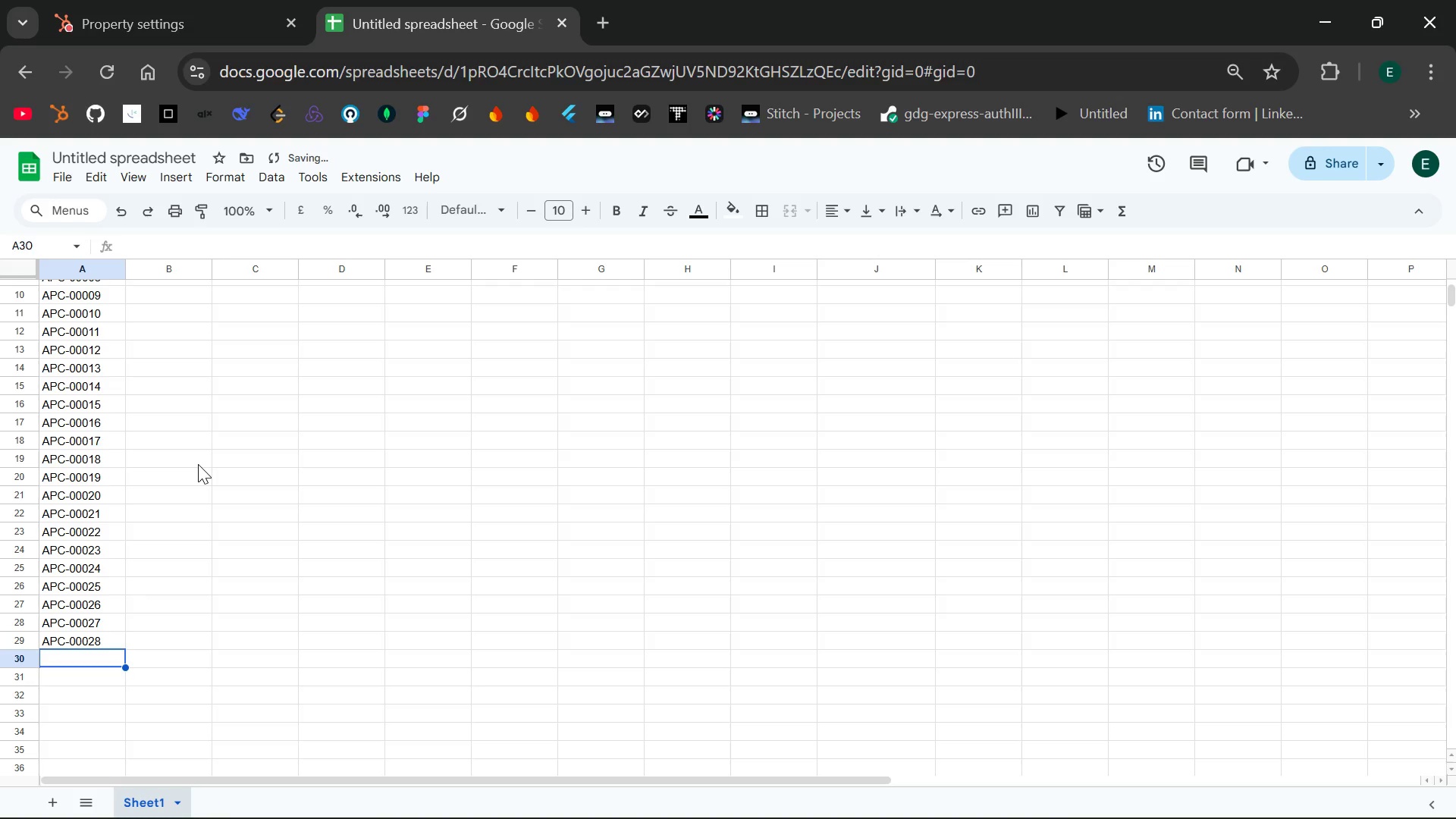 
type(APC-00029)
 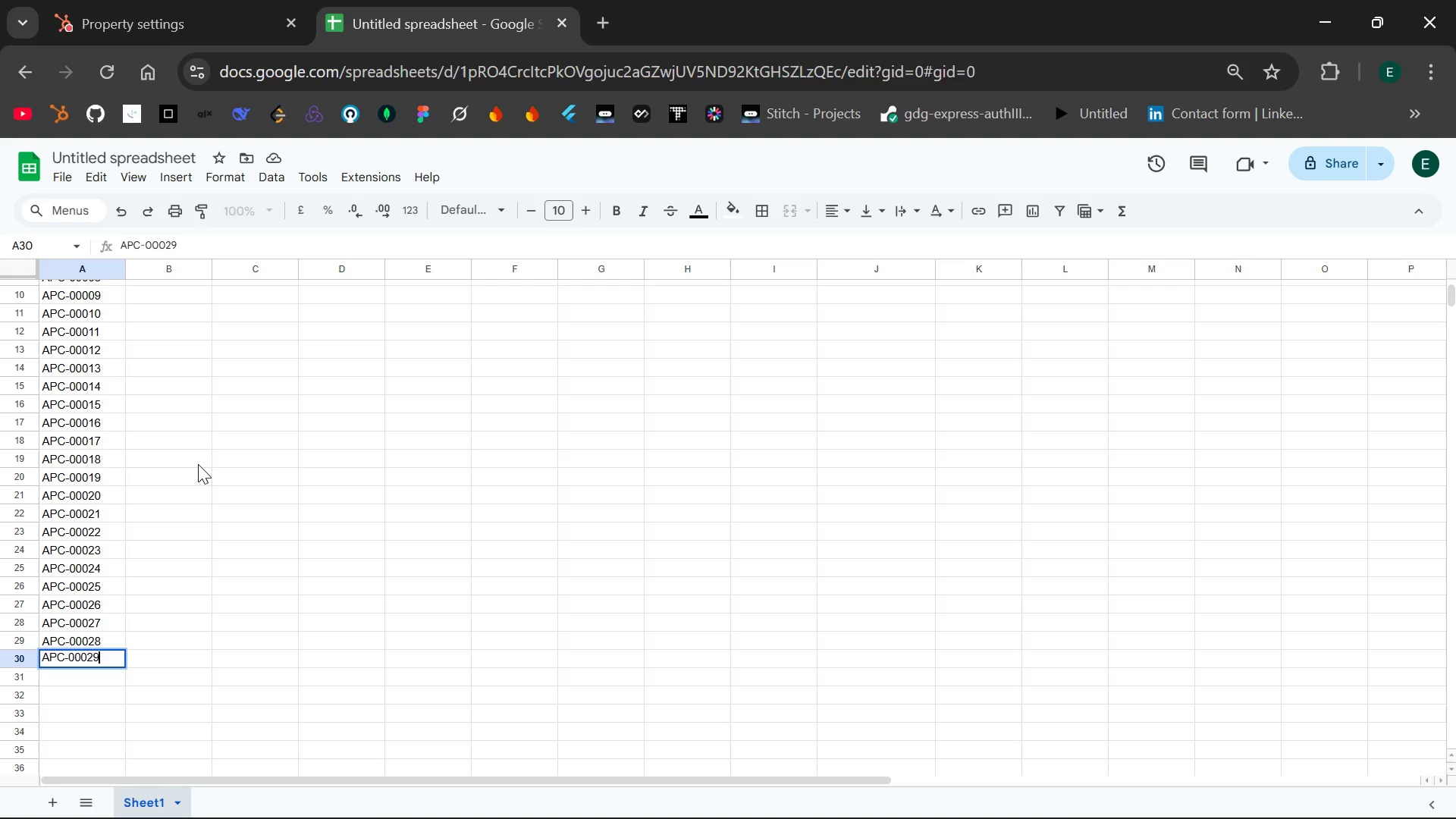 
key(Enter)
 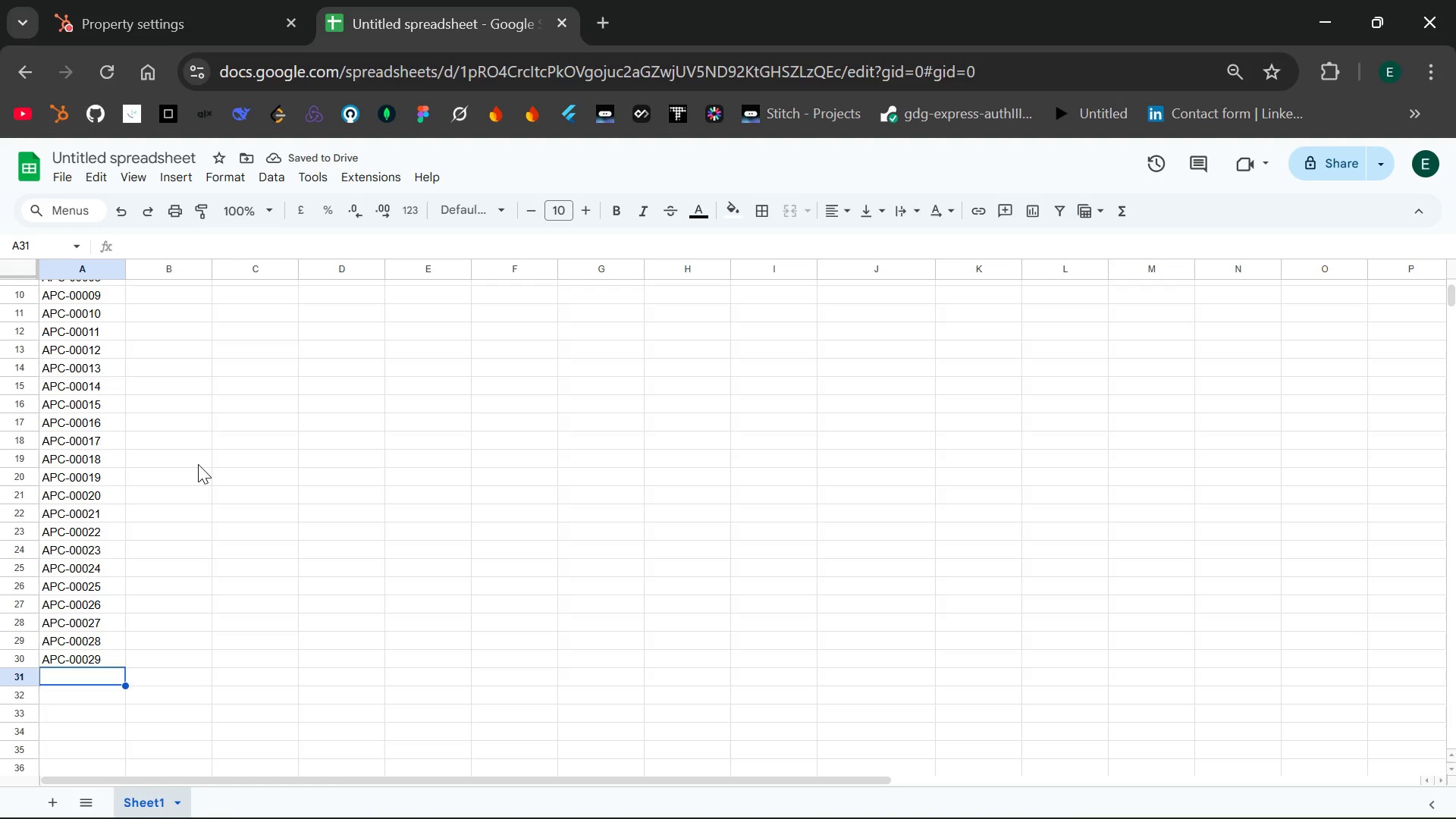 
type(APC-)
 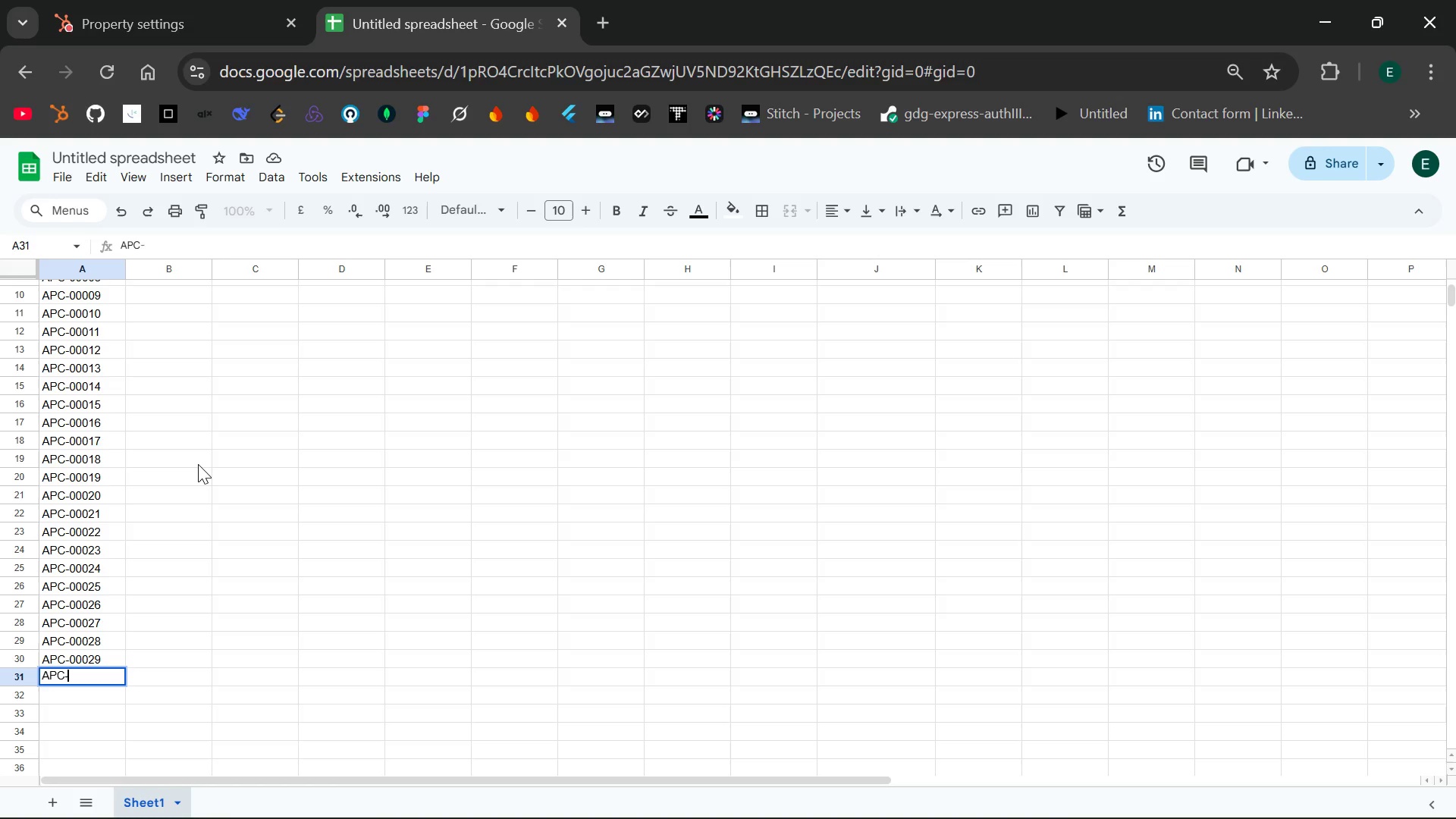 
wait(6.19)
 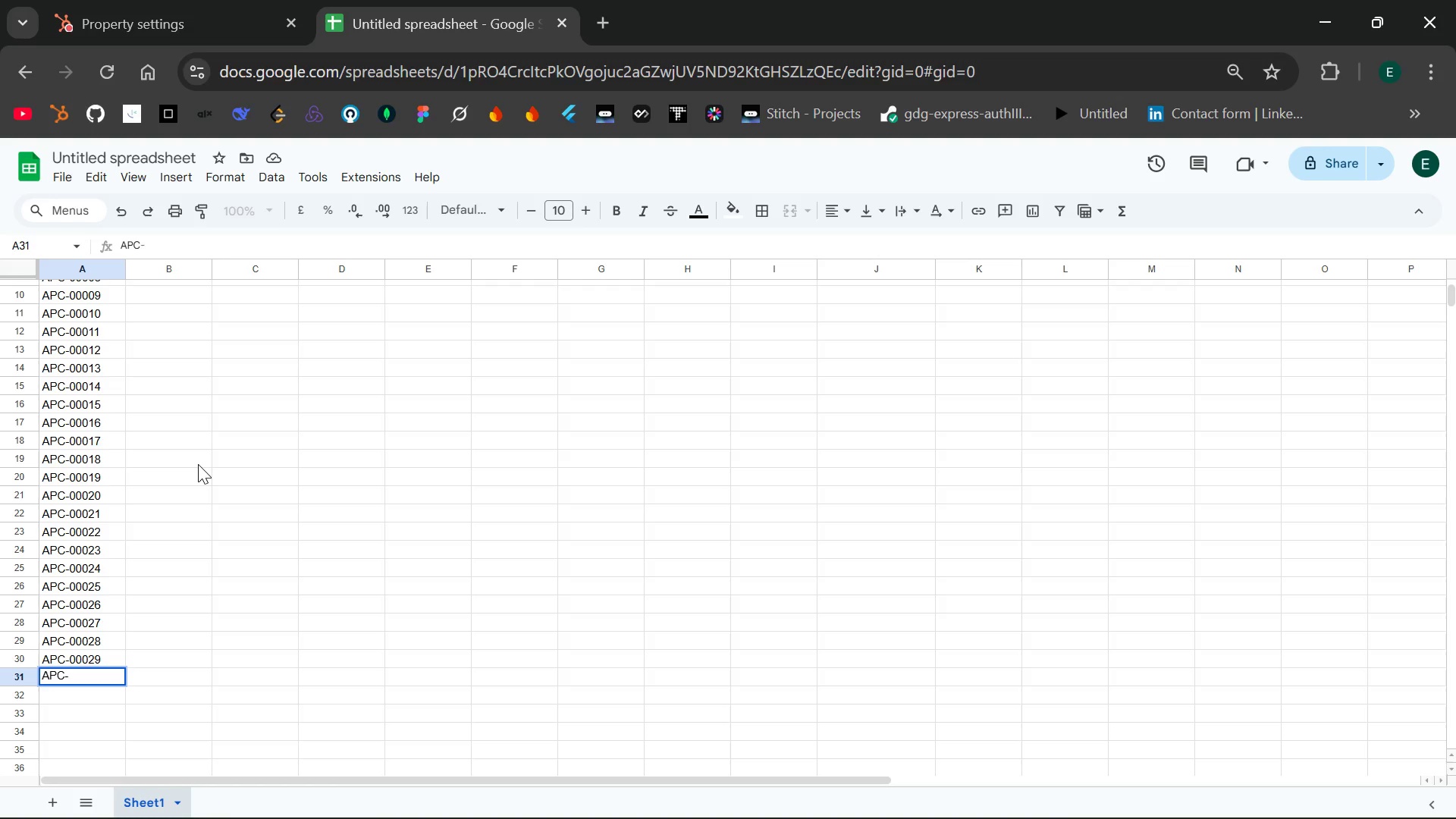 
type(00030)
 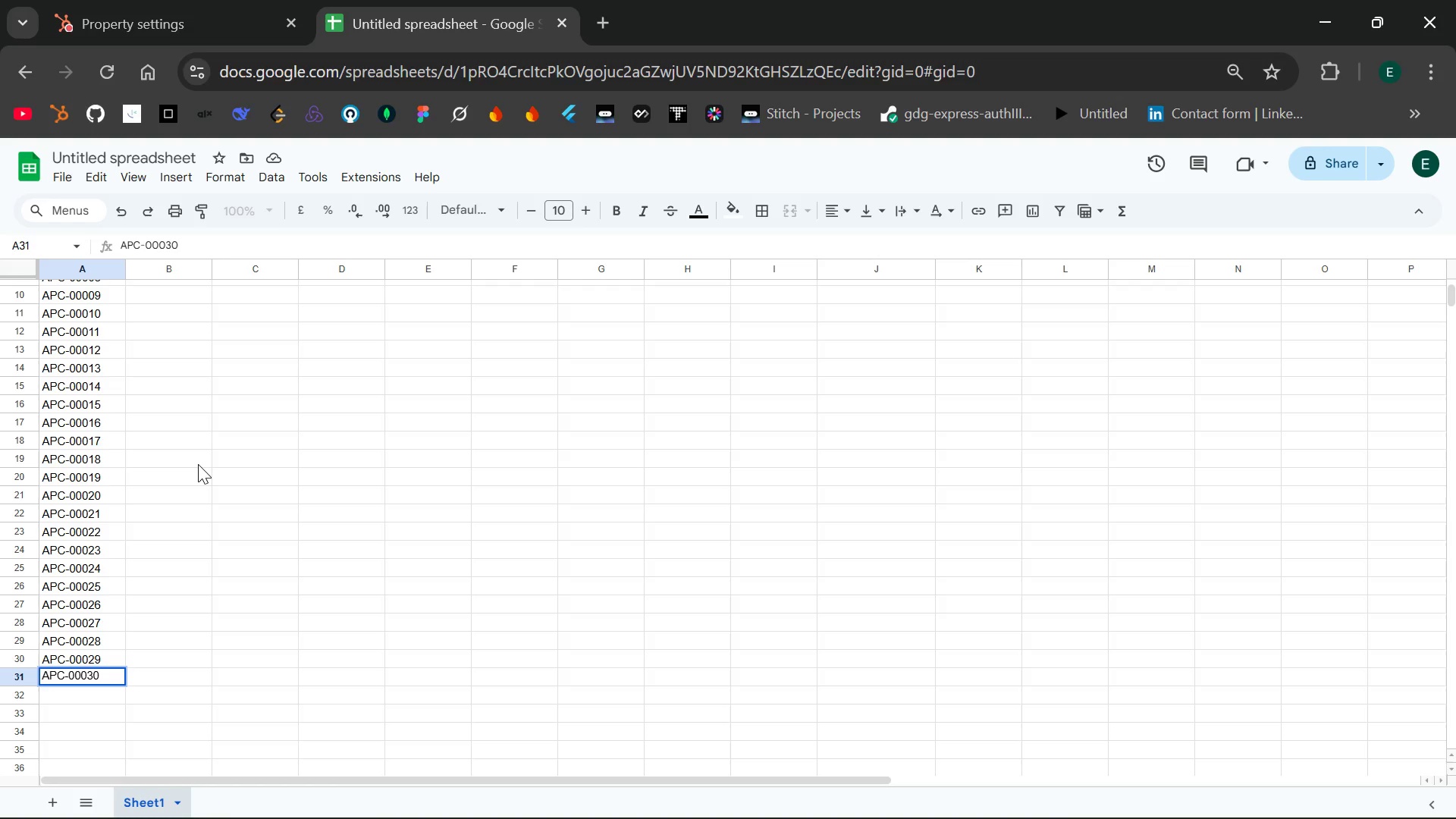 
wait(5.23)
 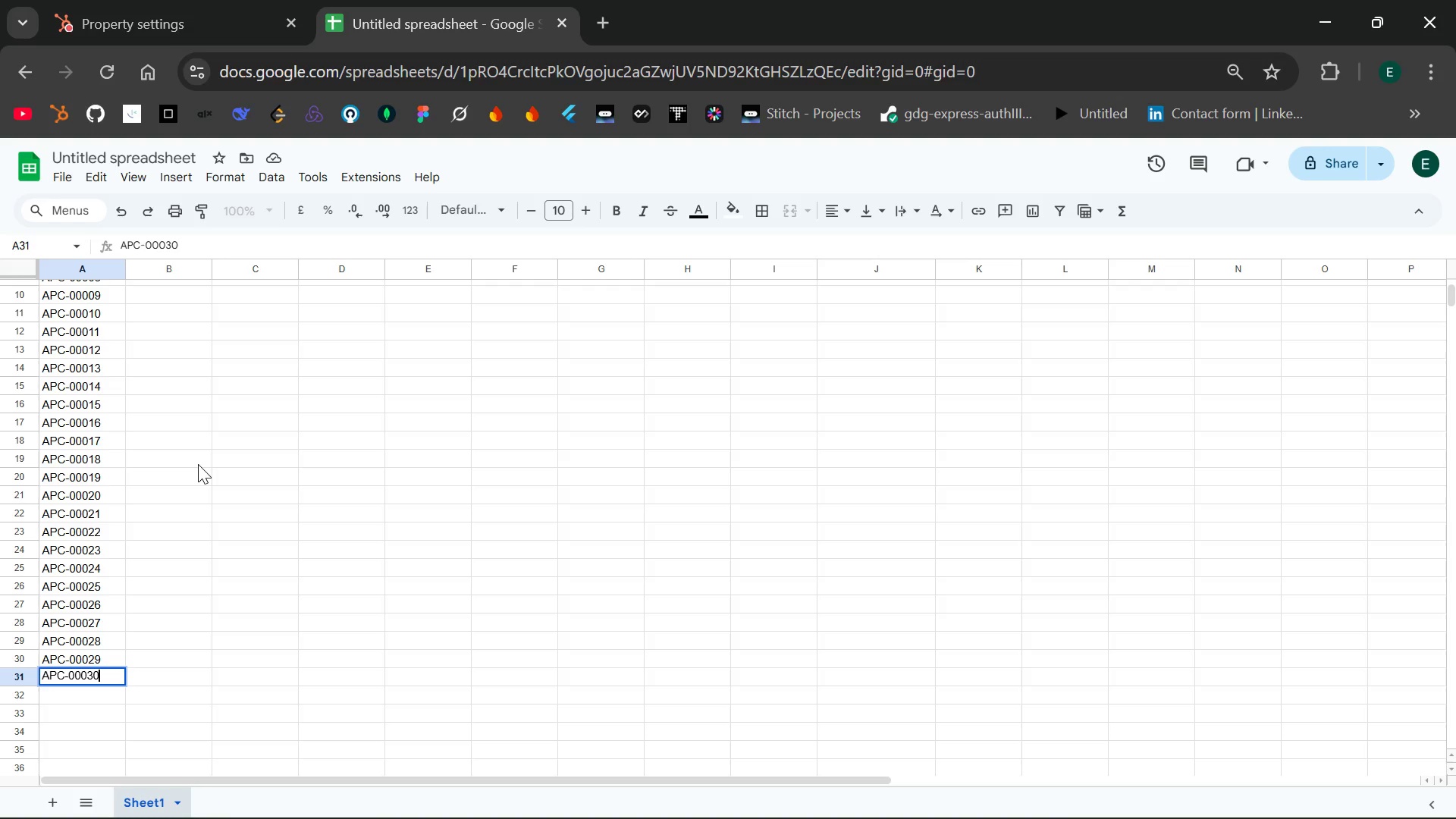 
key(Enter)
 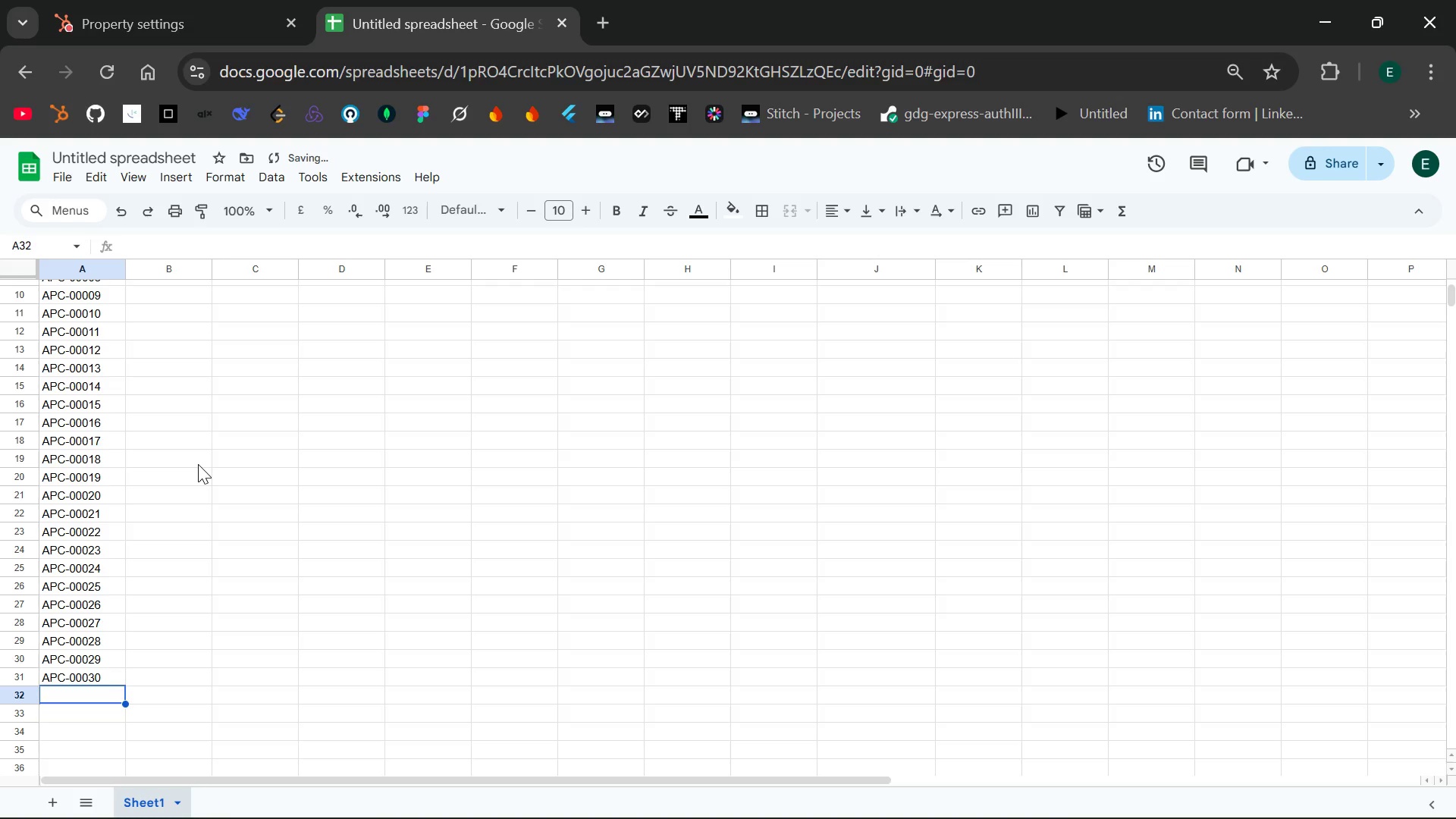 
type(APC-00031)
 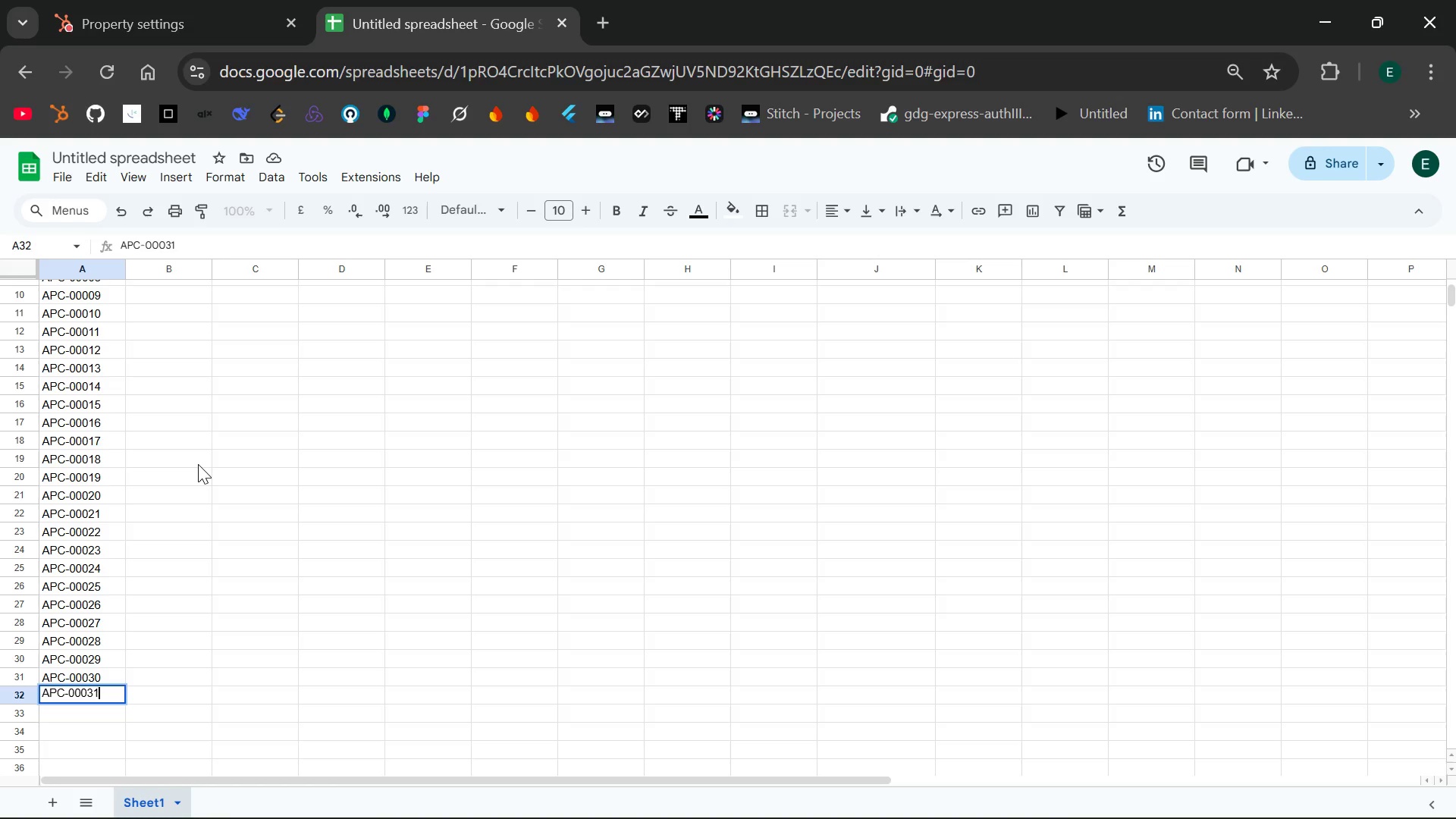 
key(Enter)
 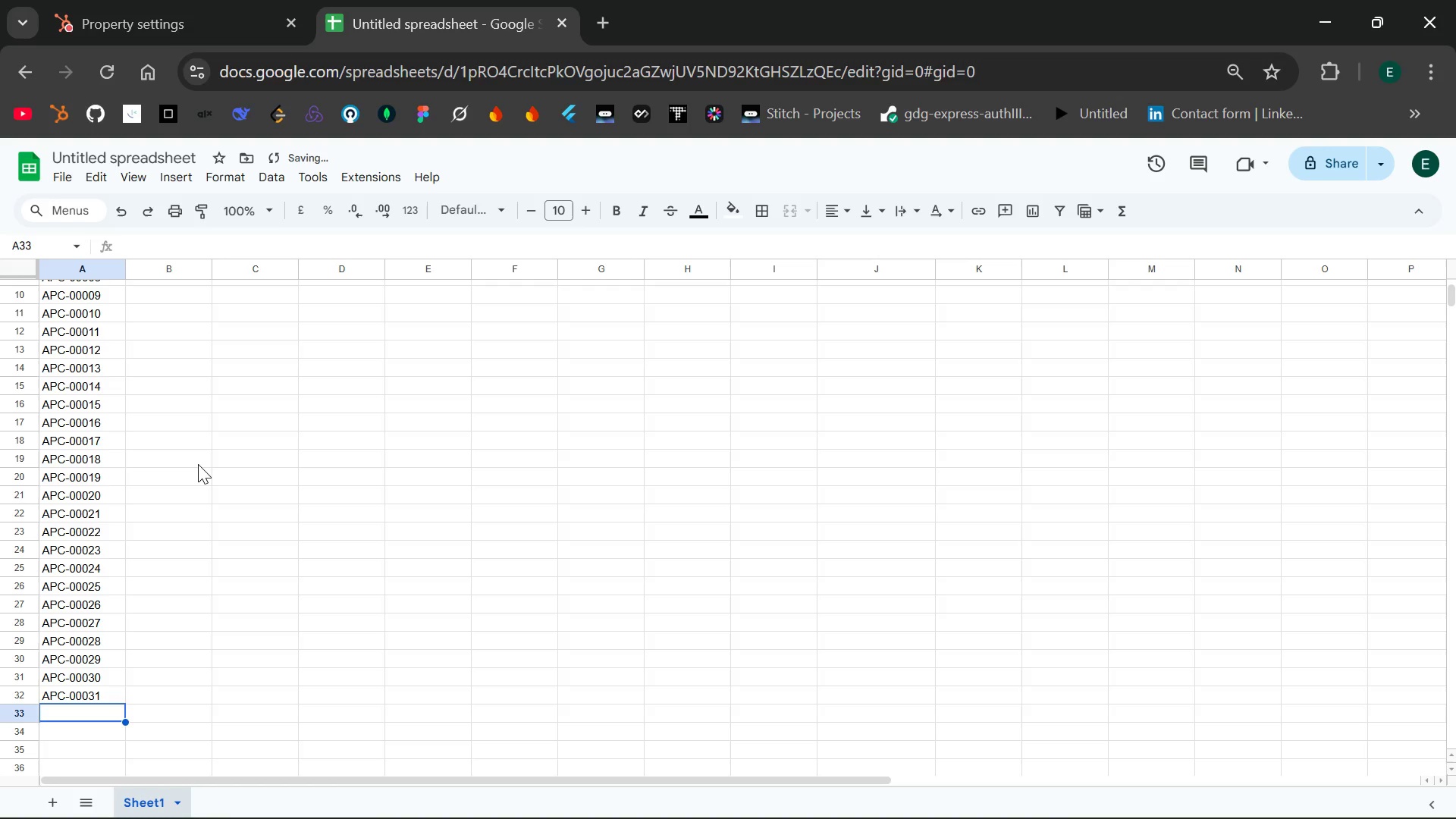 
type(APC)
 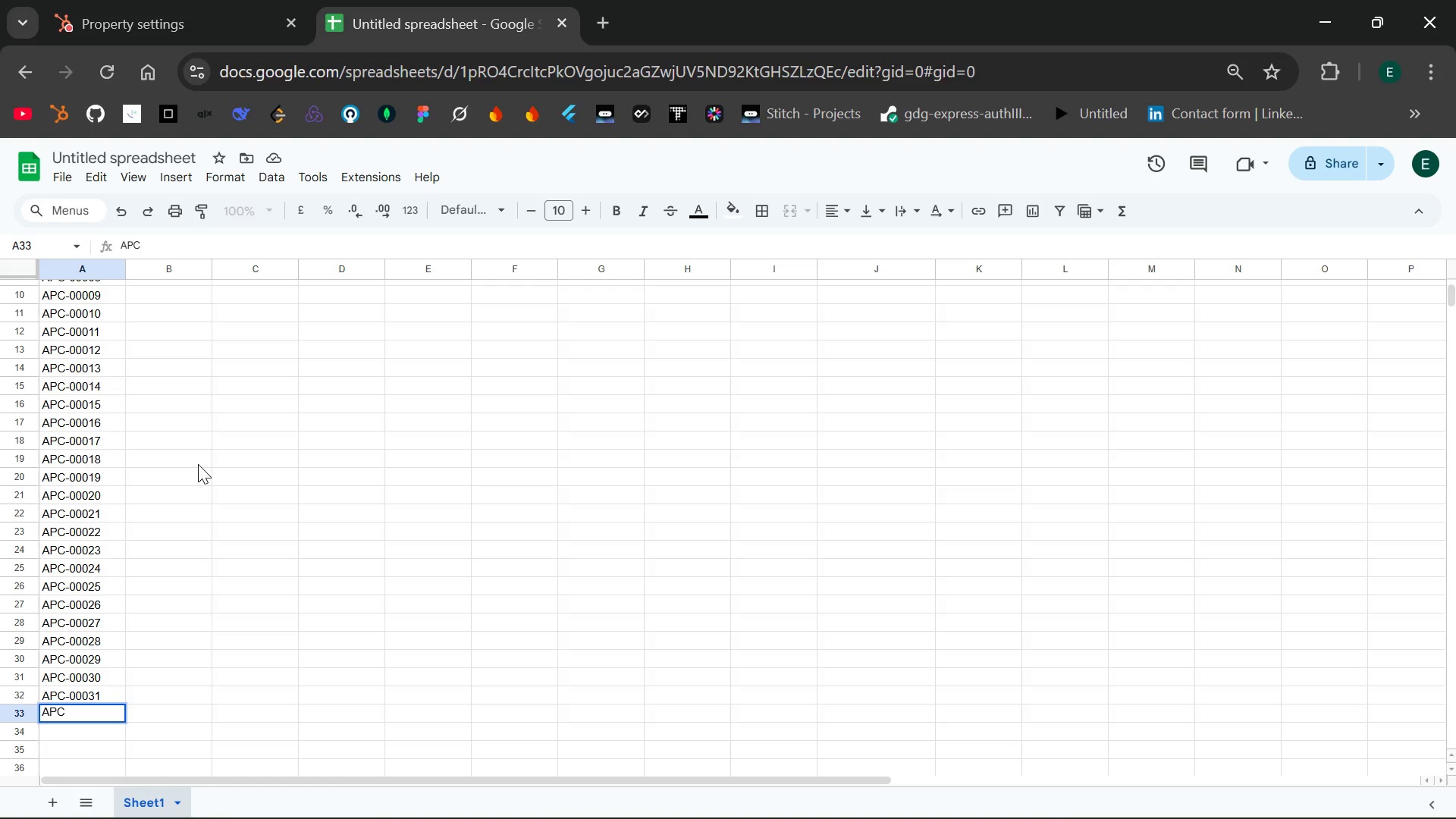 
wait(6.42)
 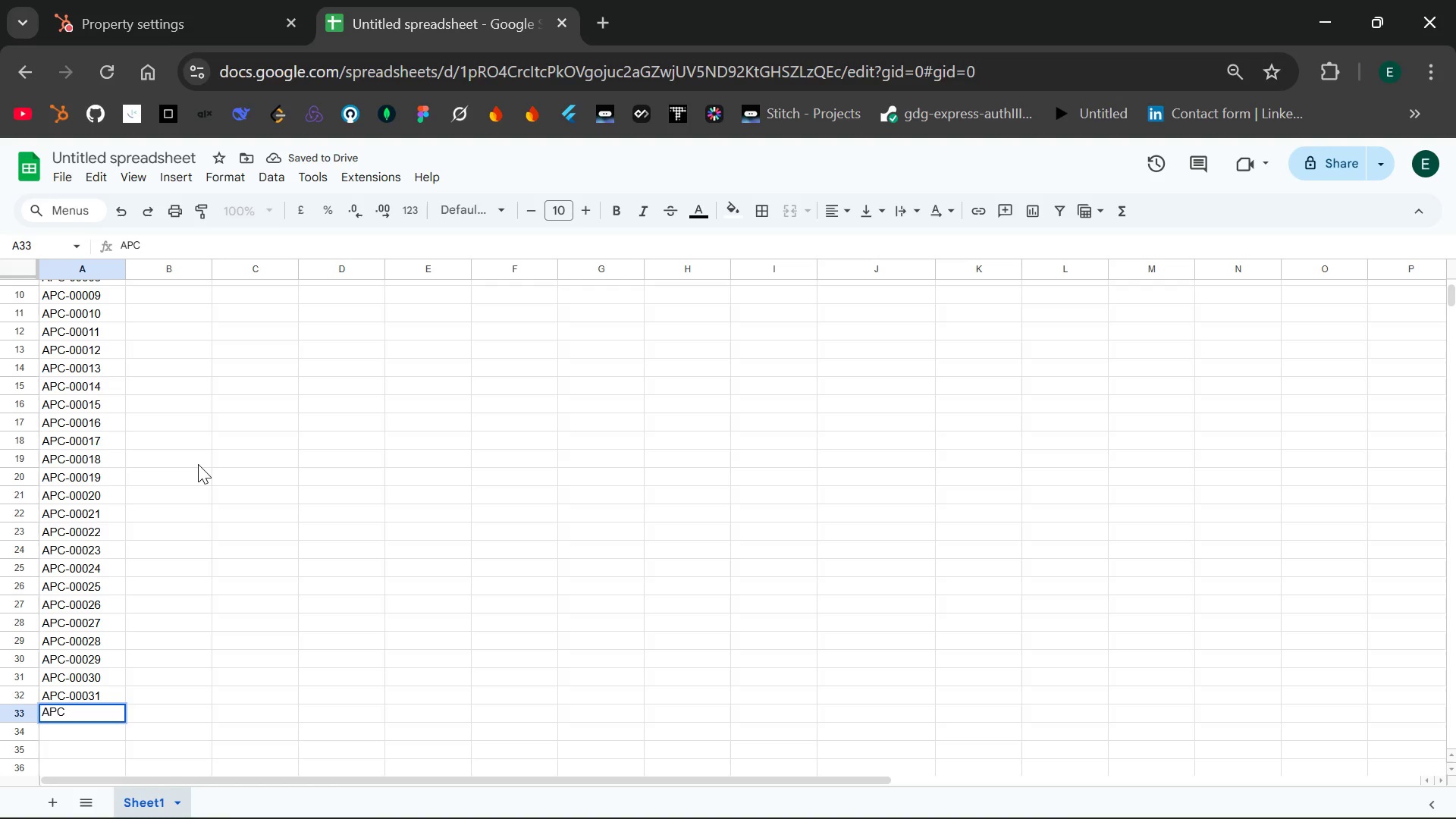 
key(Minus)
 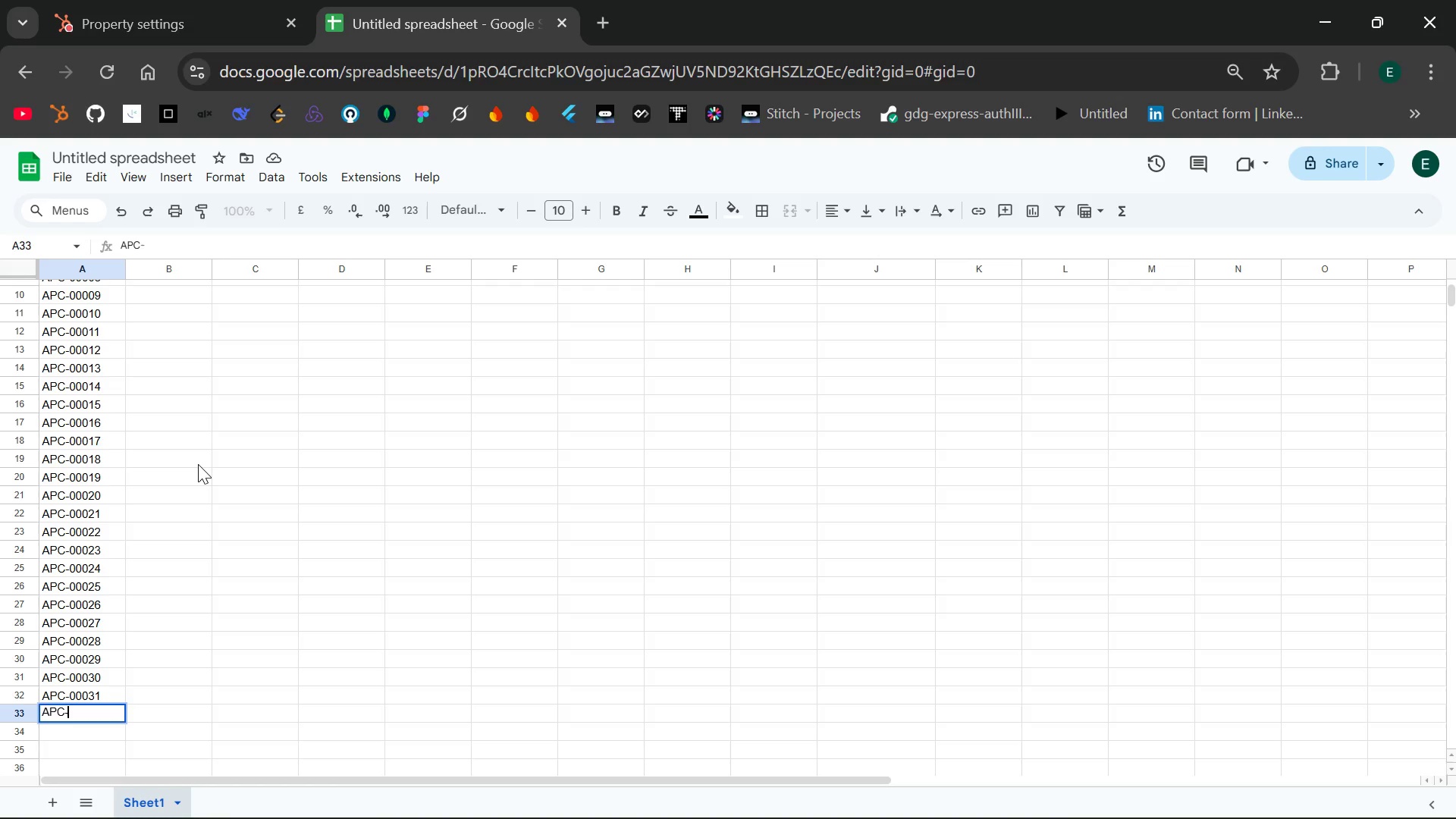 
wait(24.14)
 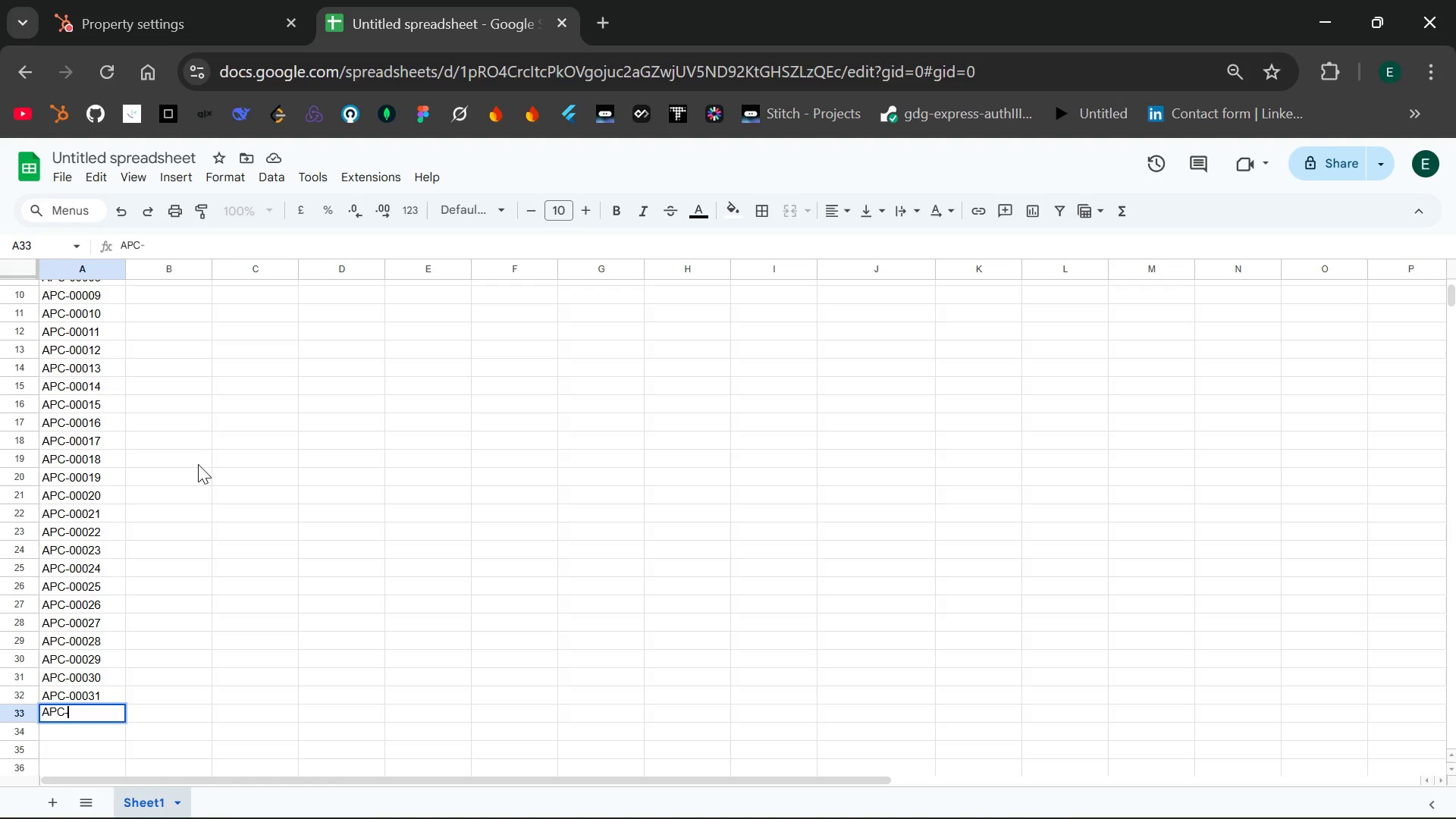 
type(00032)
 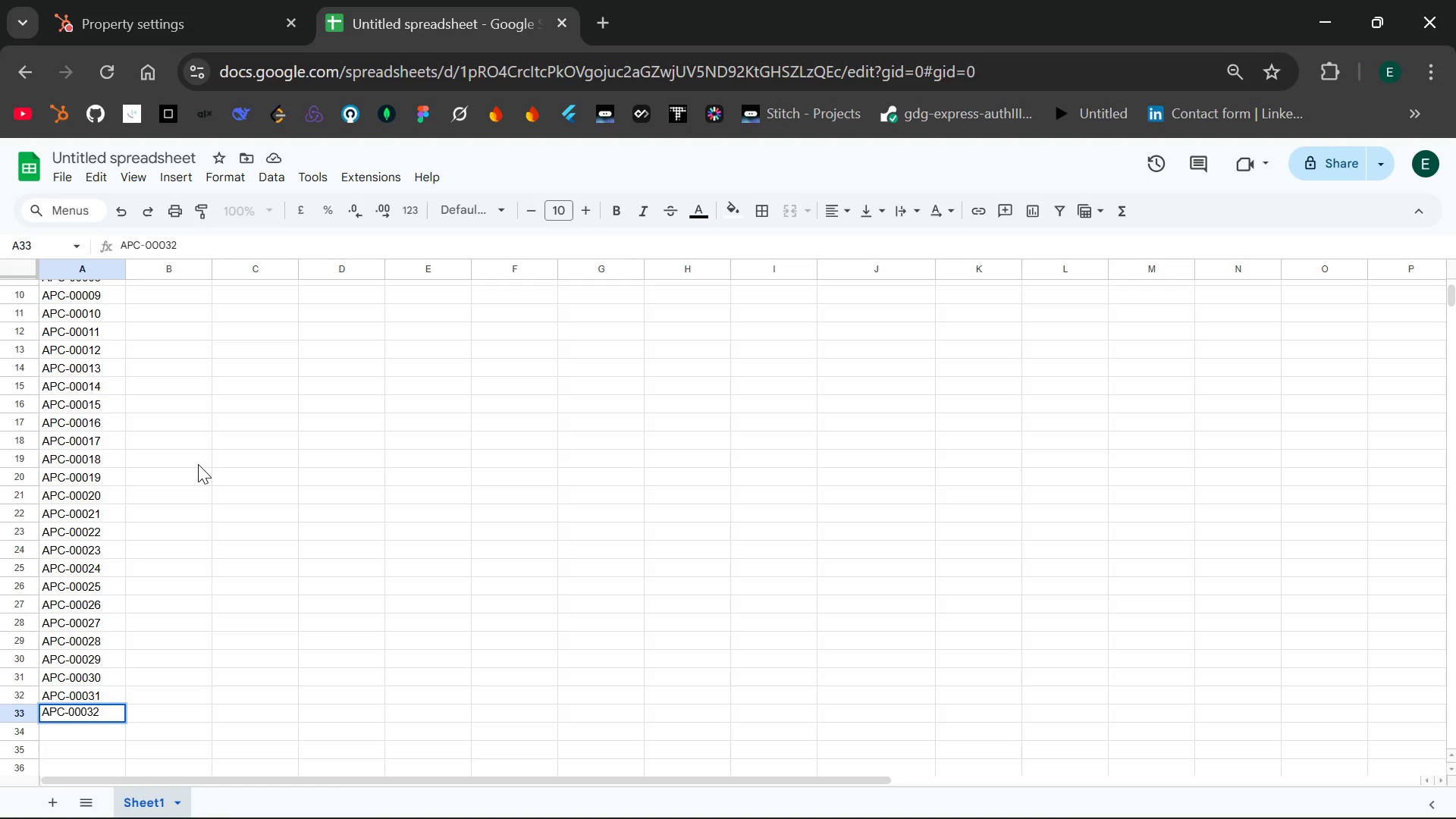 
key(Enter)
 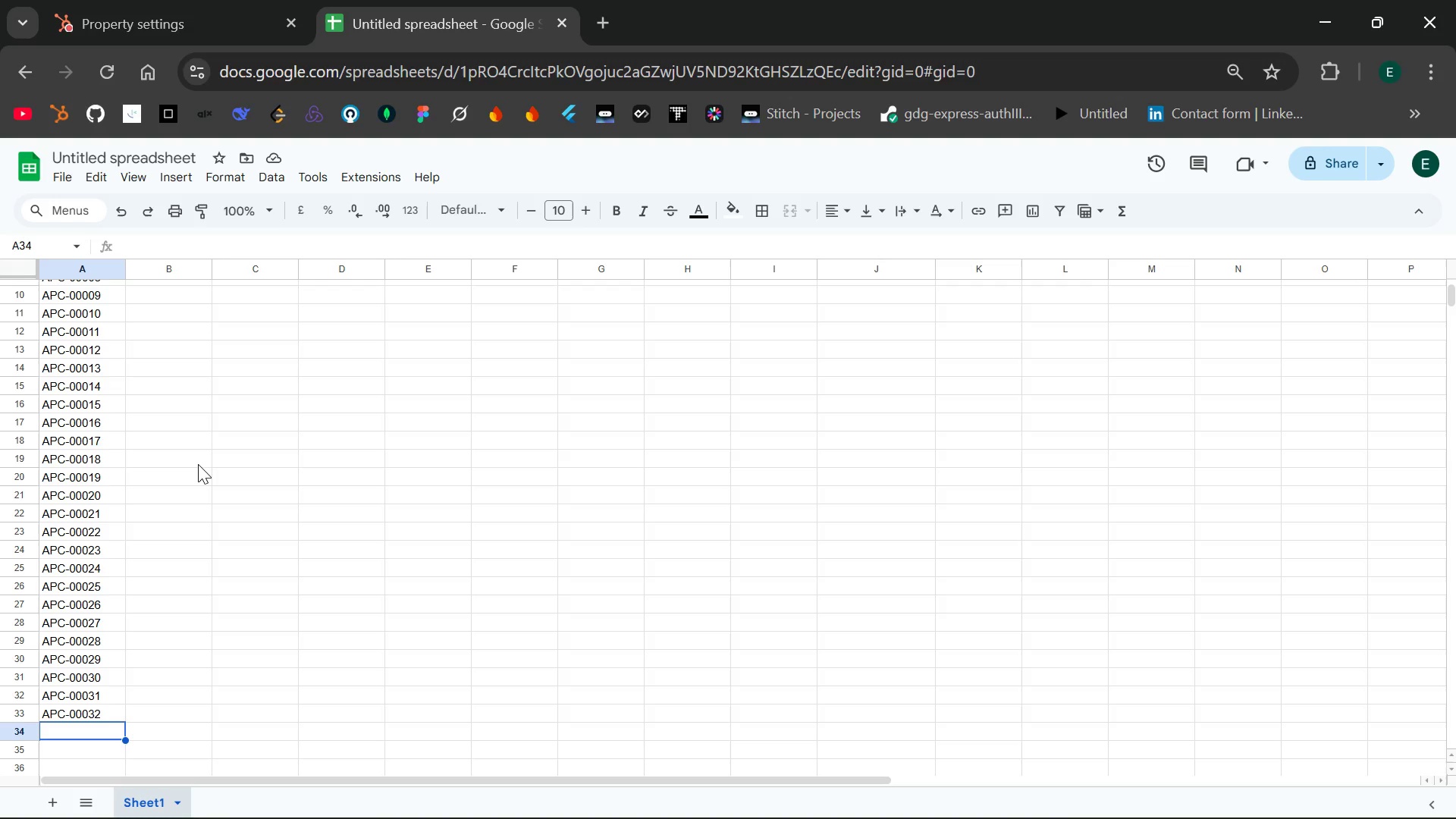 
wait(7.94)
 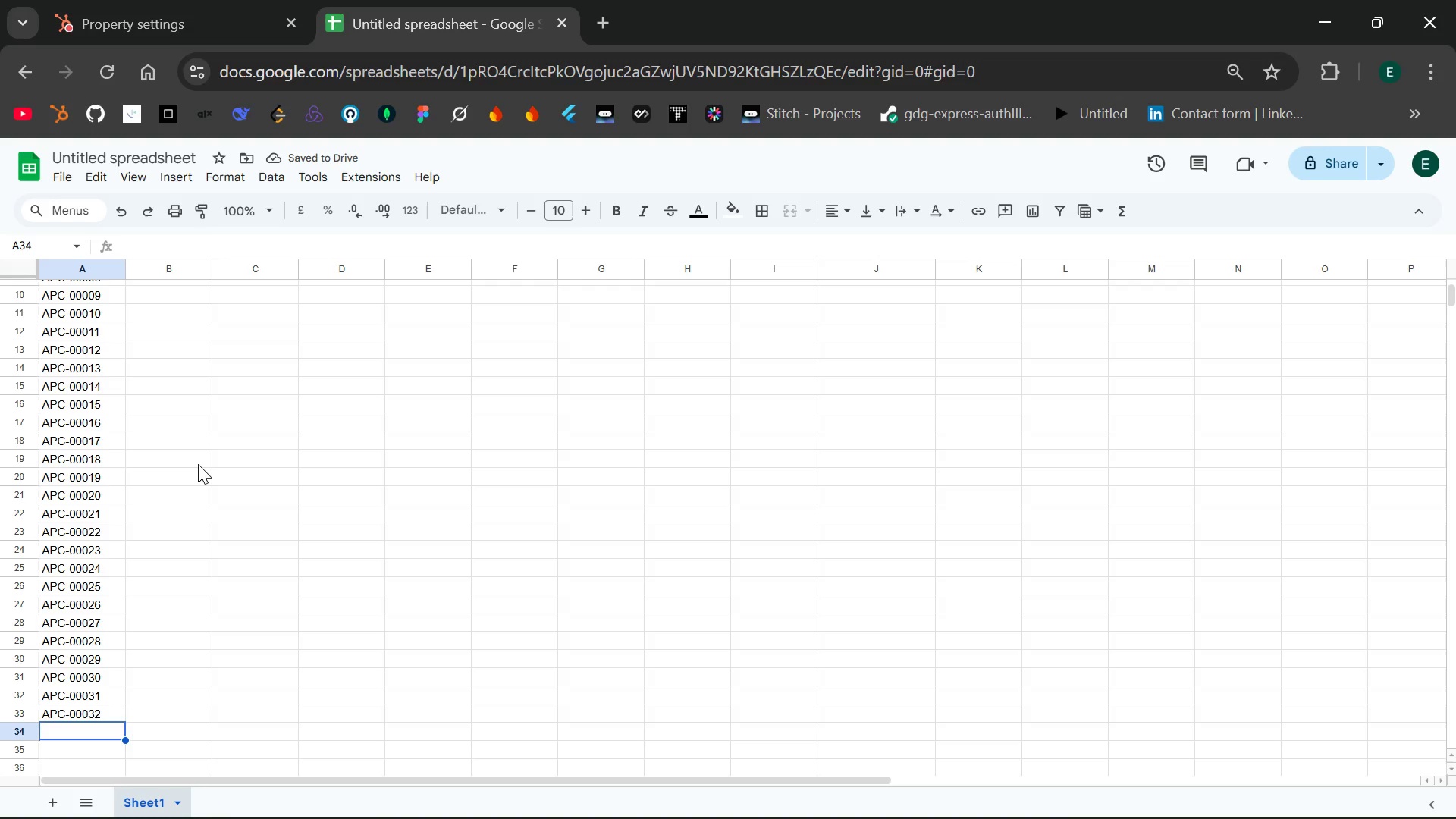 
type(APC-)
 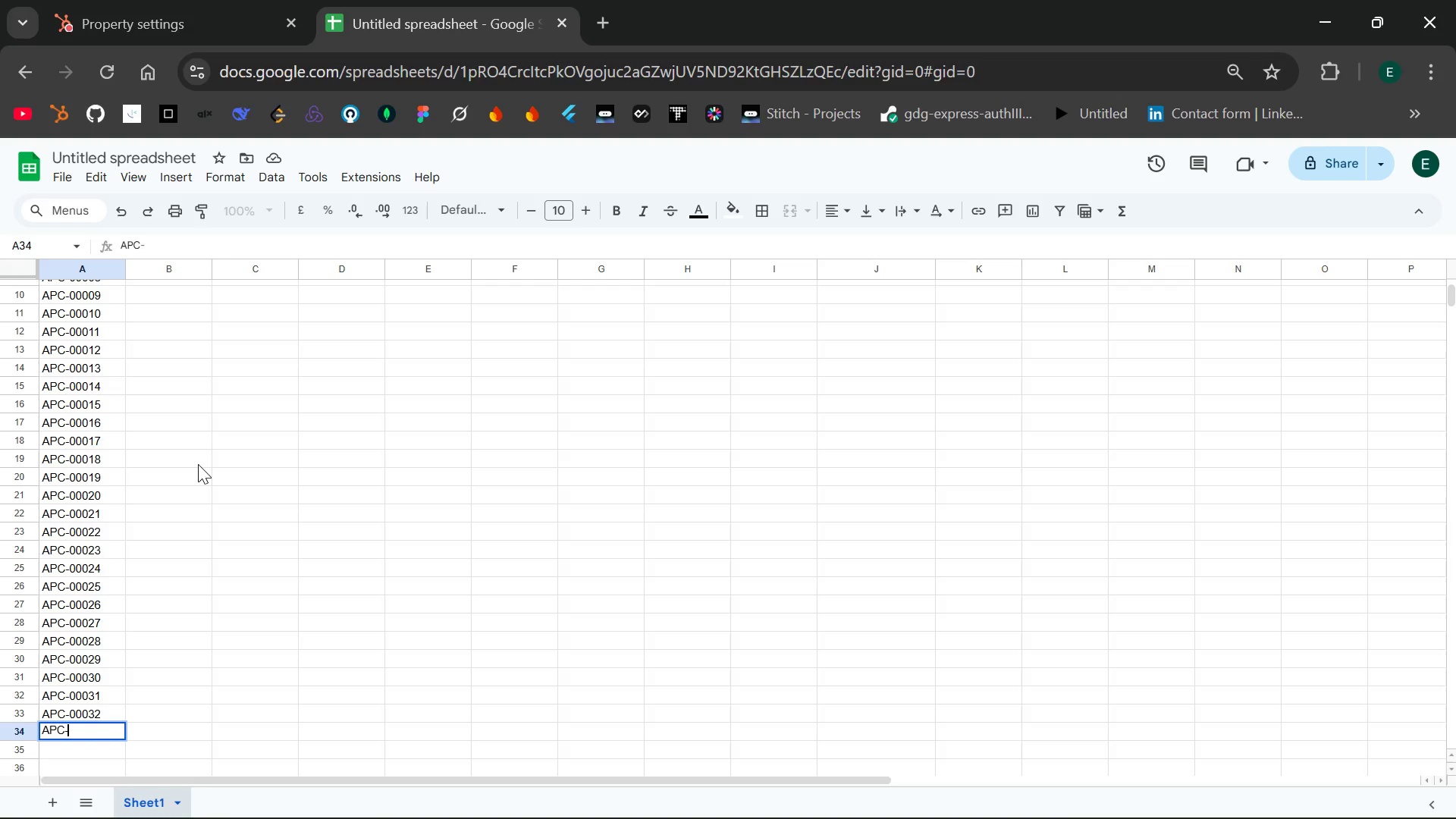 
type(00033)
 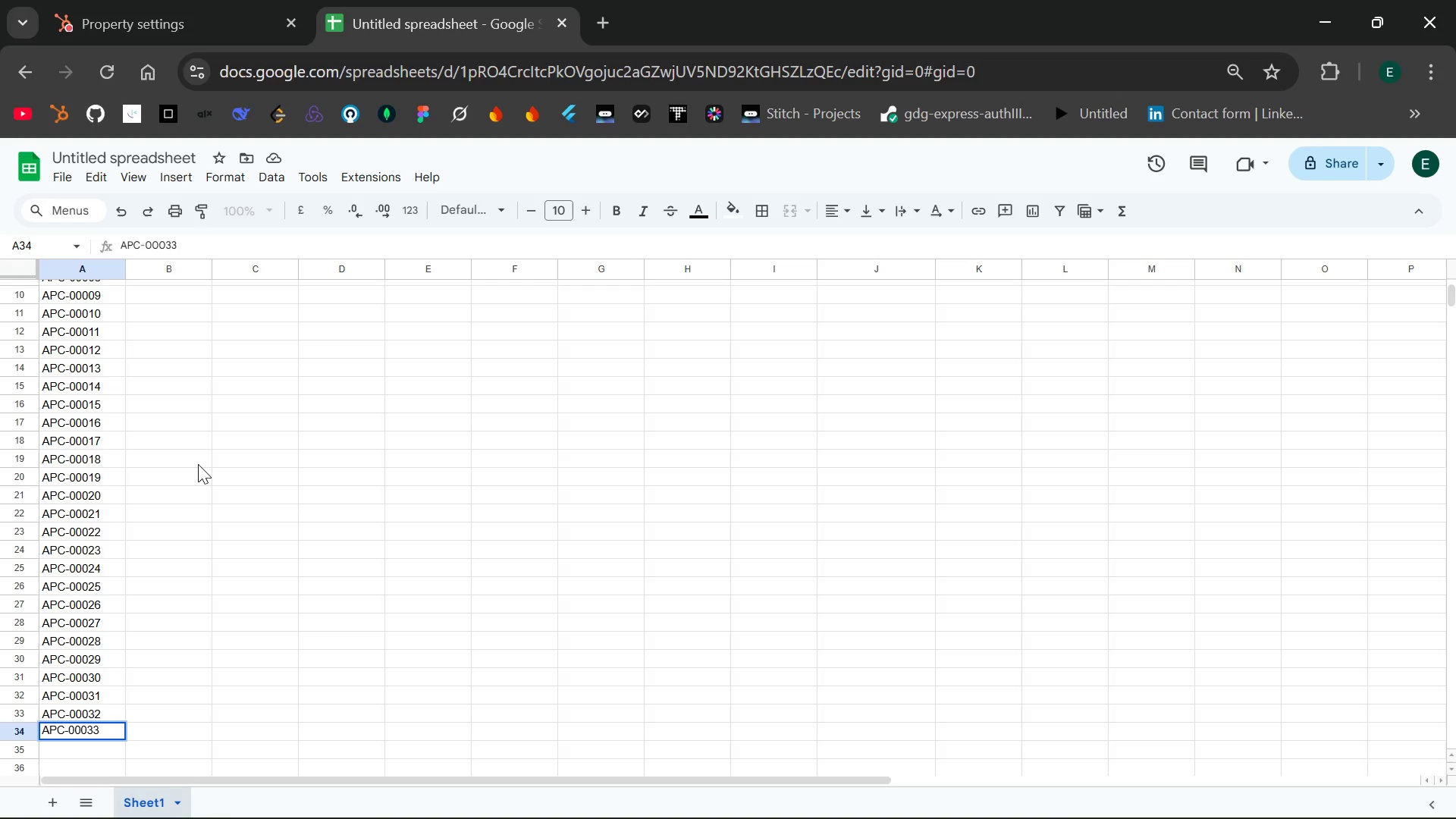 
key(Enter)
 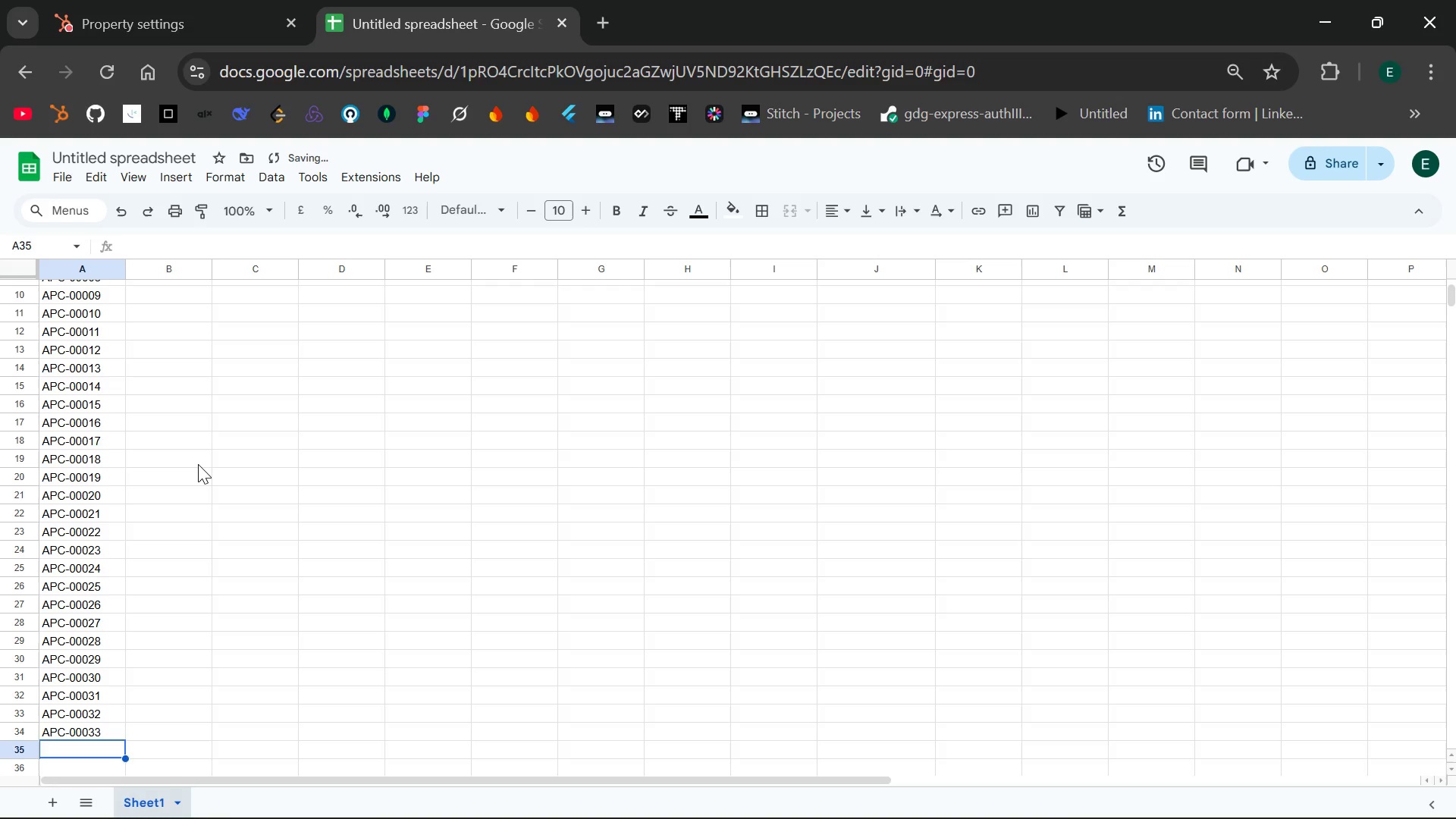 
type(APC-00034)
 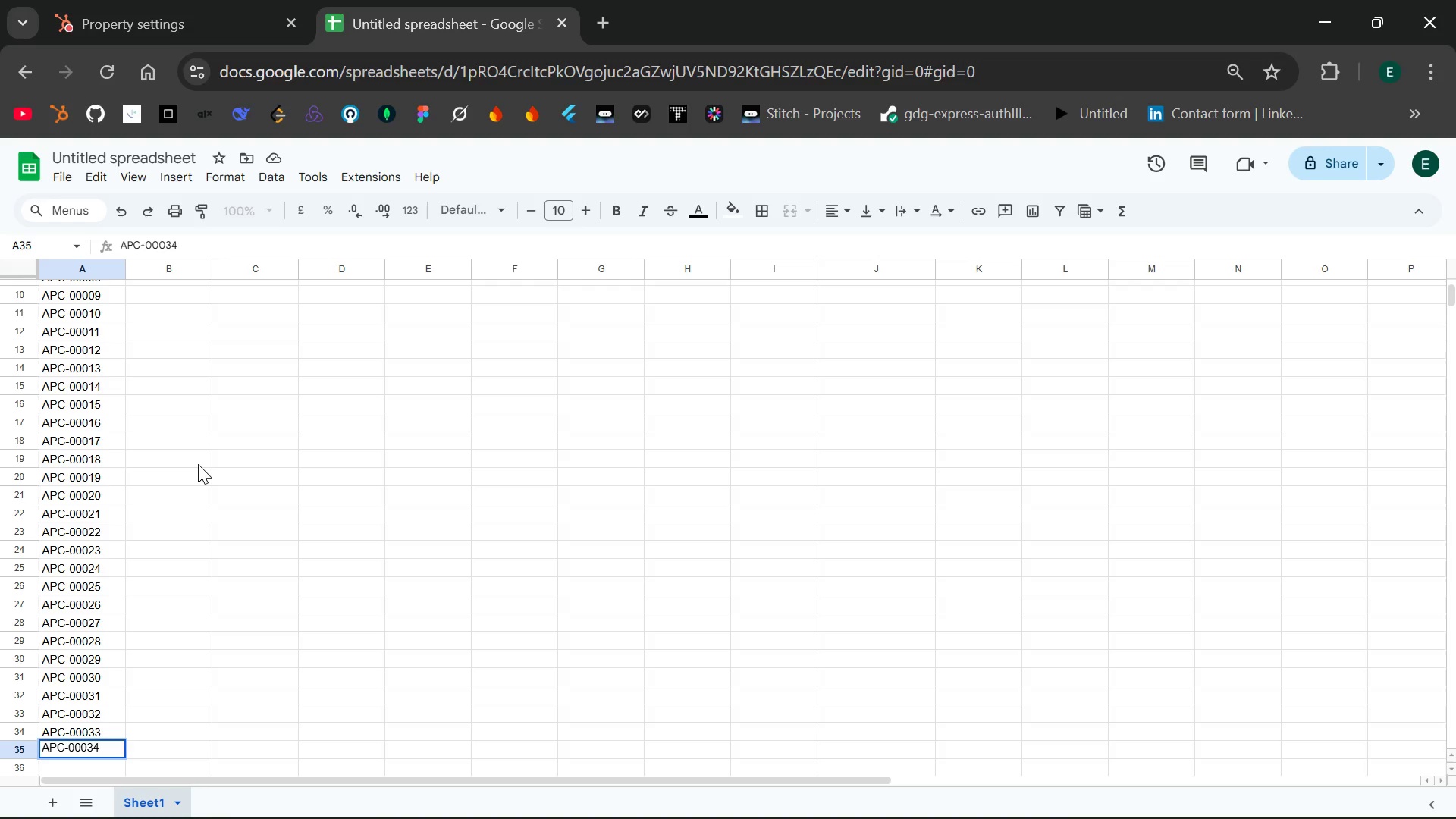 
key(Enter)
 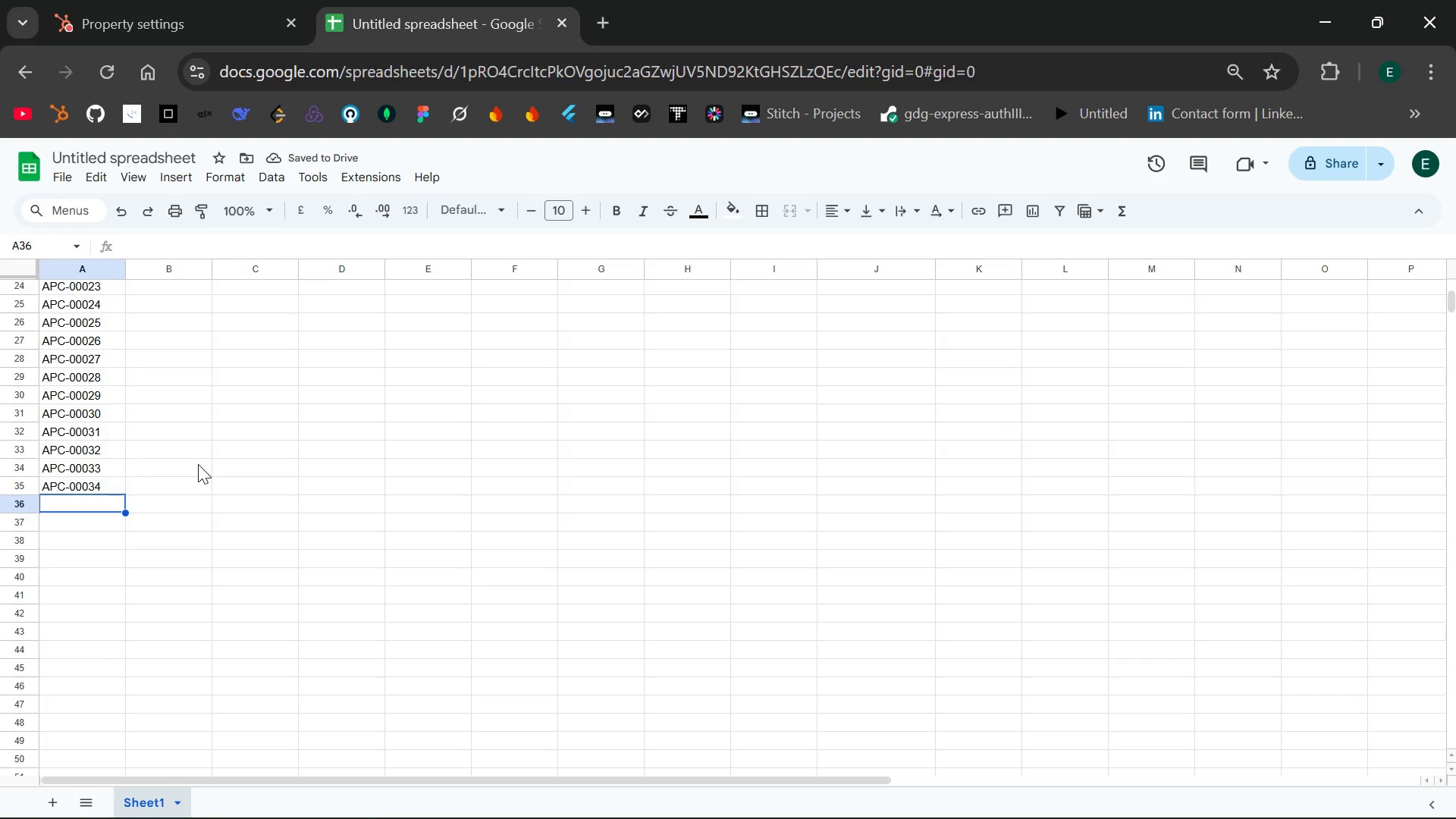 
wait(7.97)
 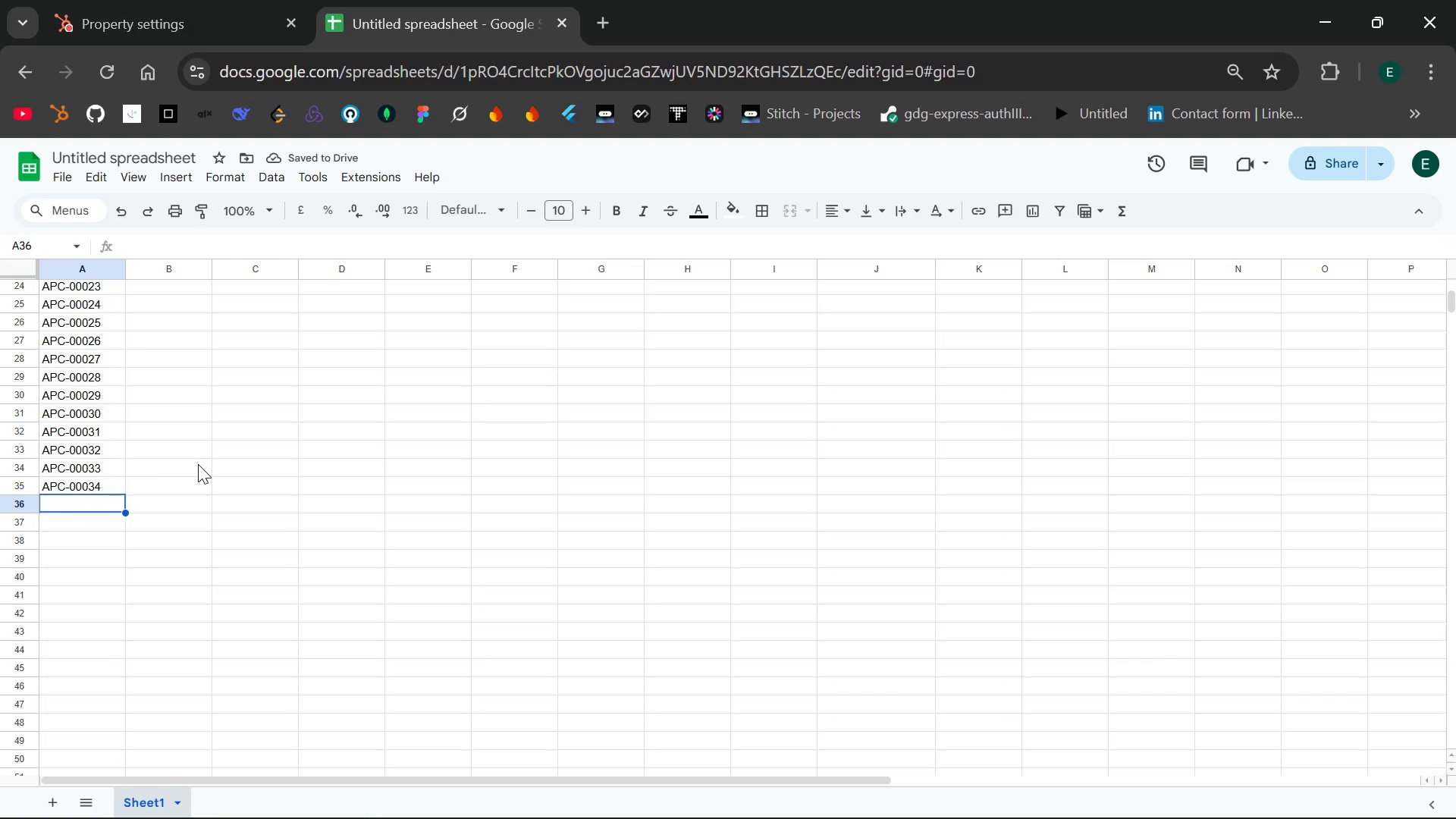 
type(APC-00035)
 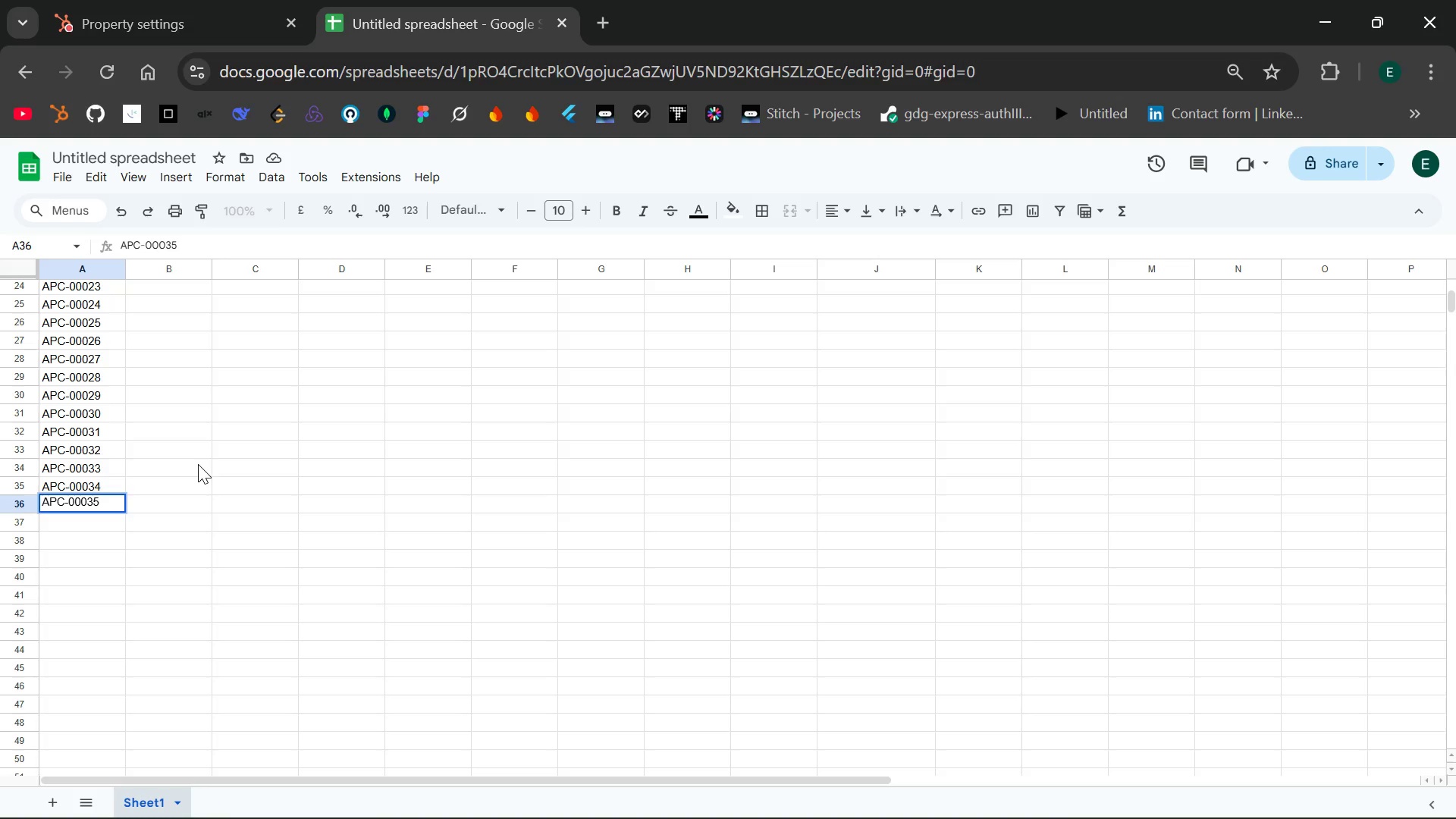 
key(Enter)
 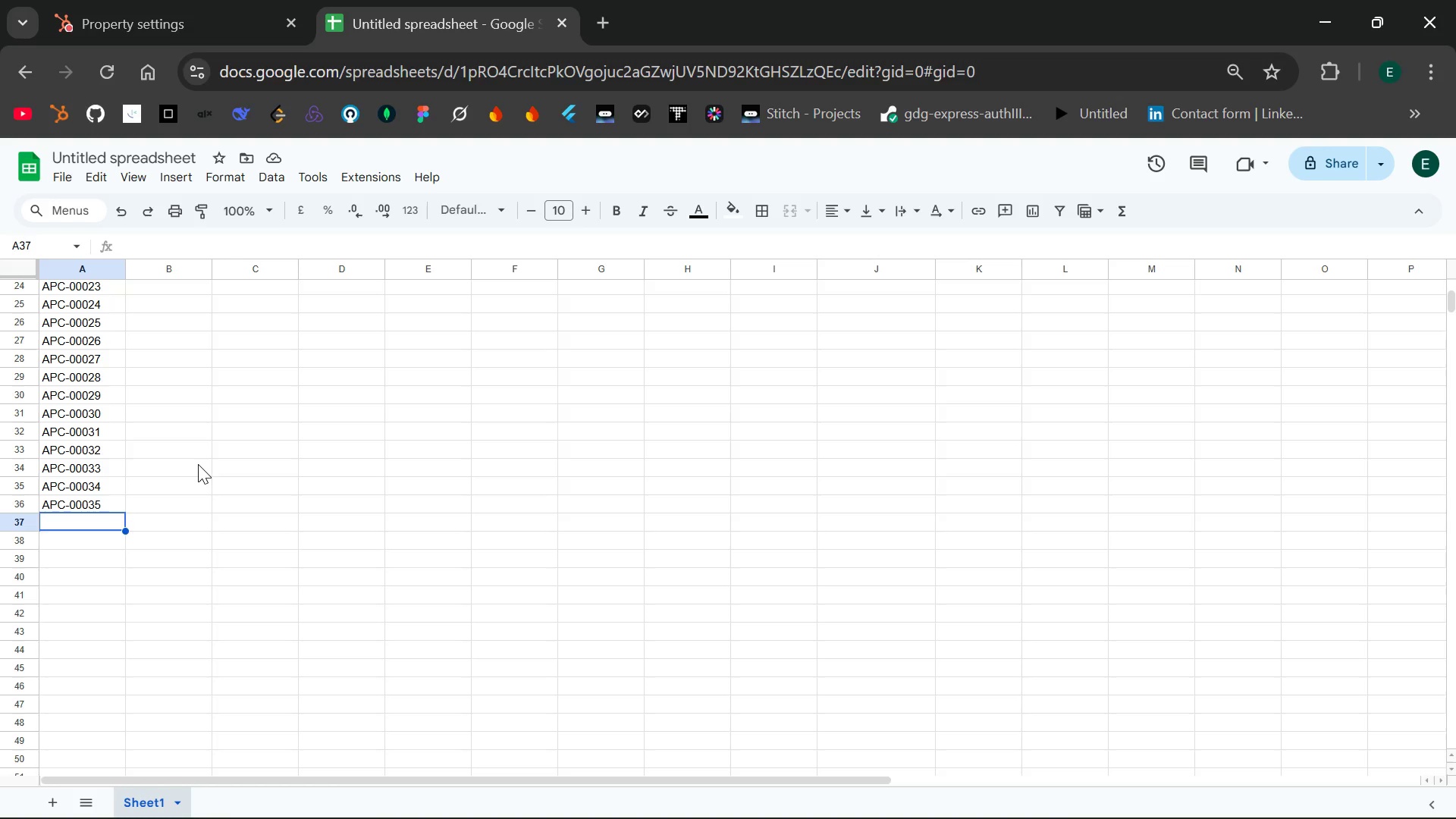 
wait(7.5)
 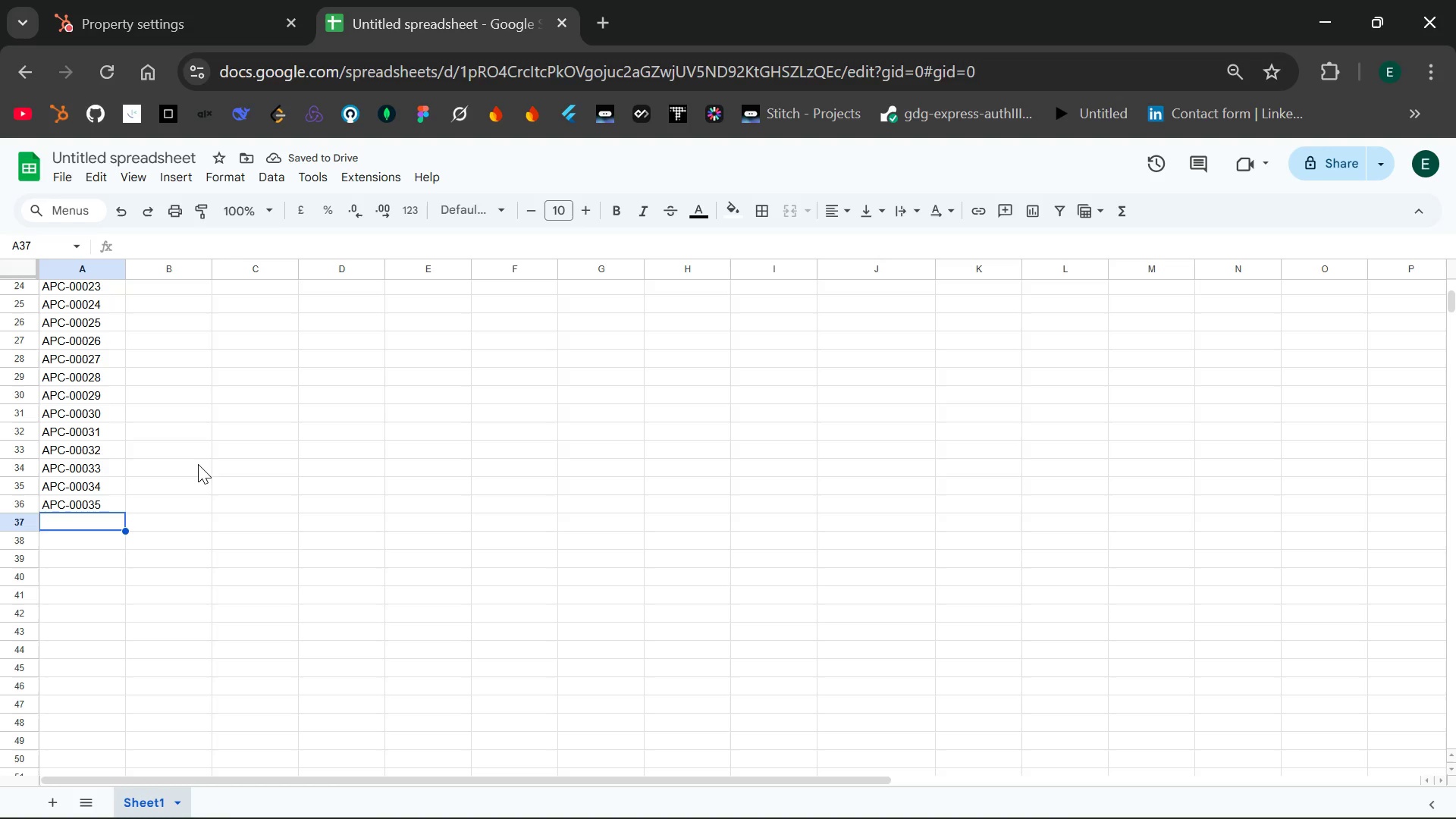 
type(APC-)
 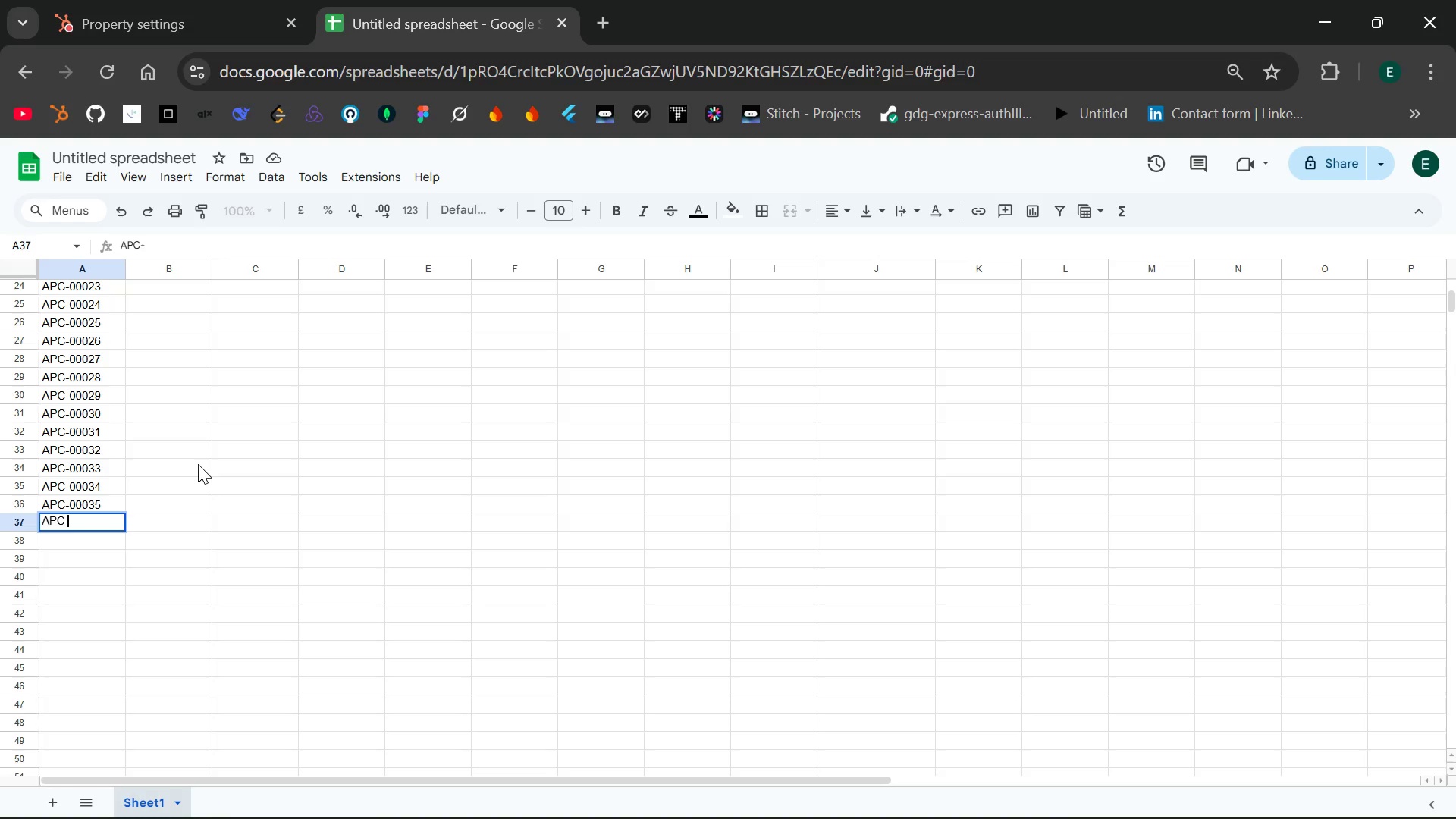 
wait(7.47)
 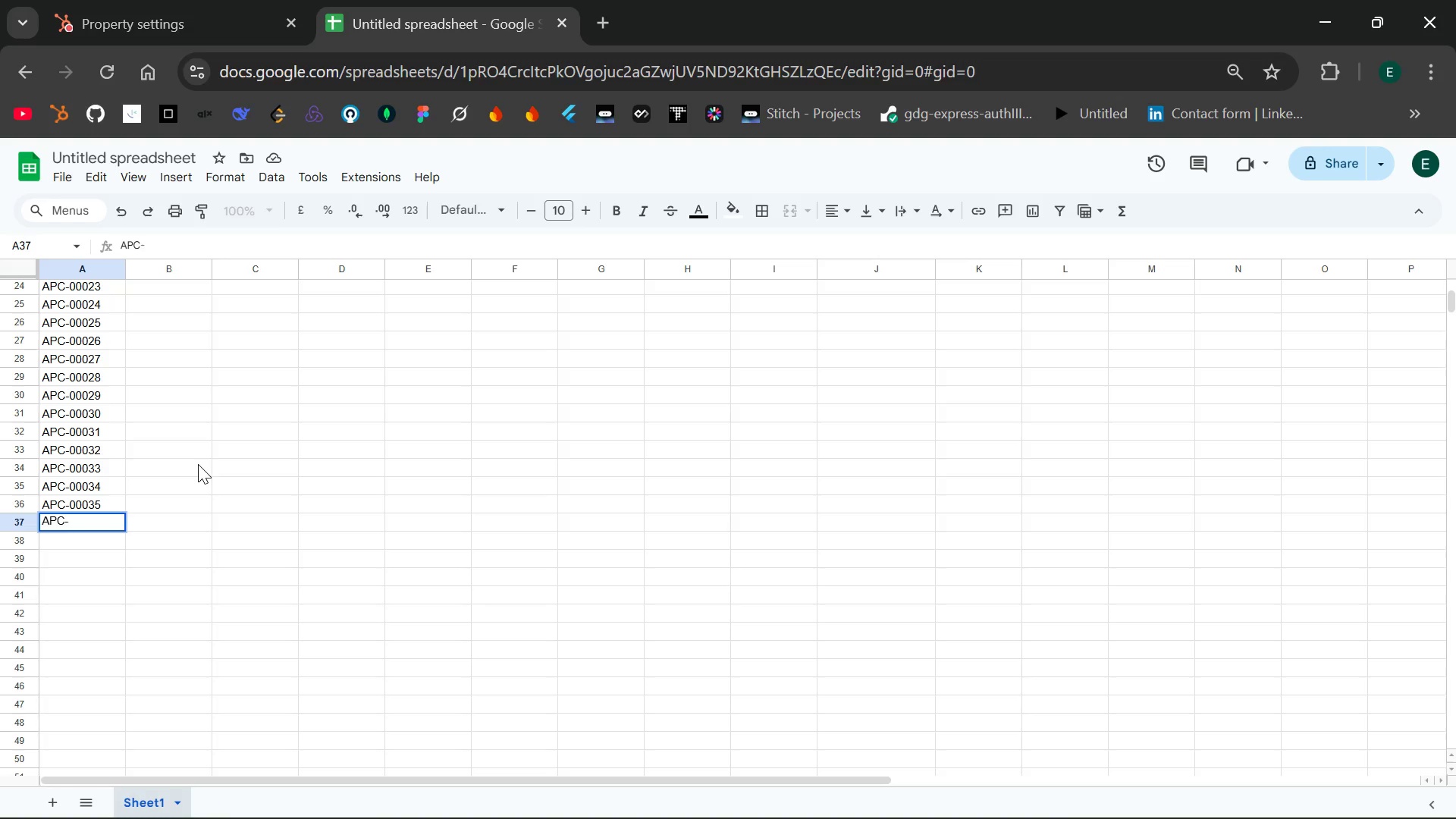 
type(00036)
 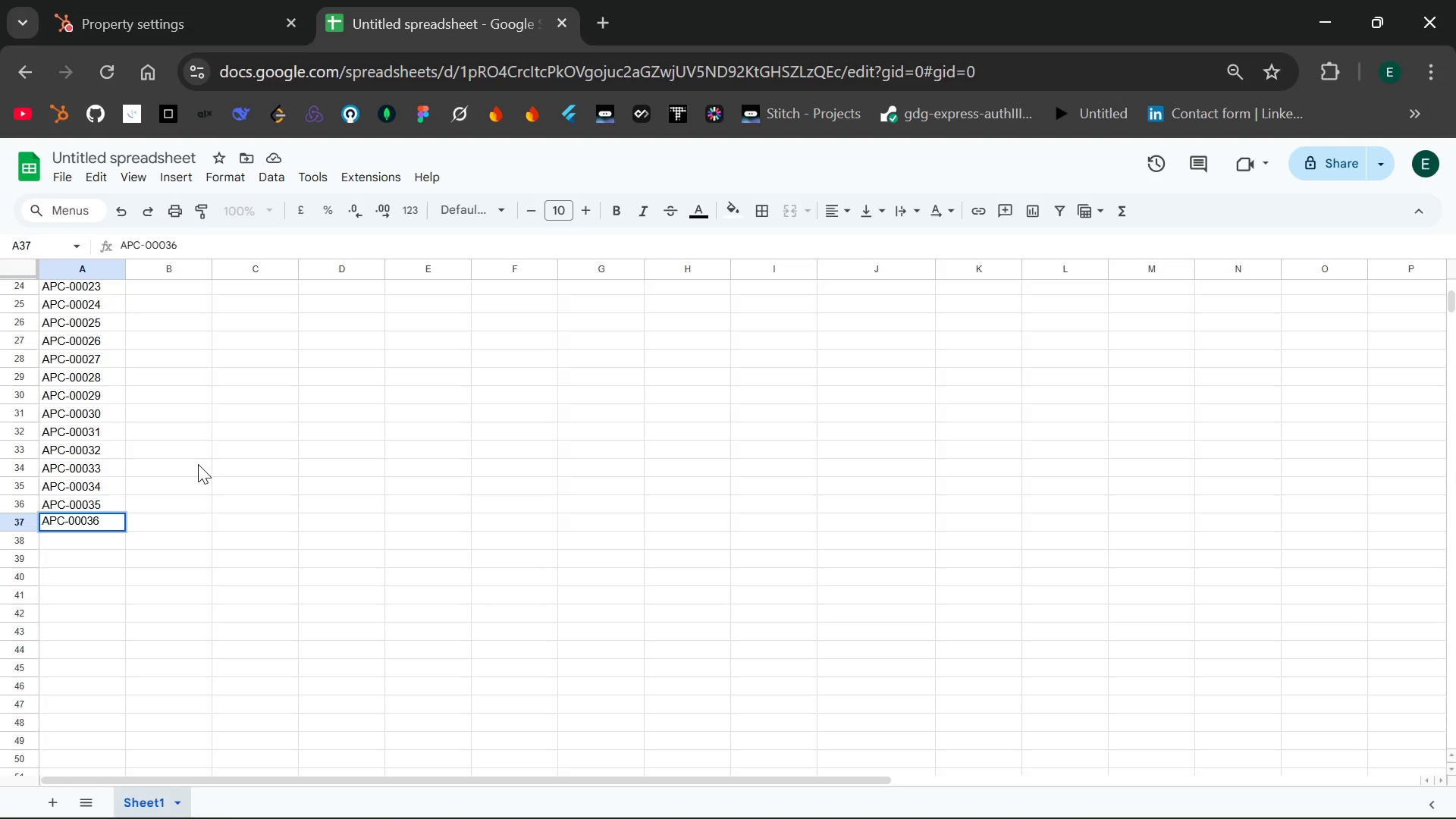 
key(Enter)
 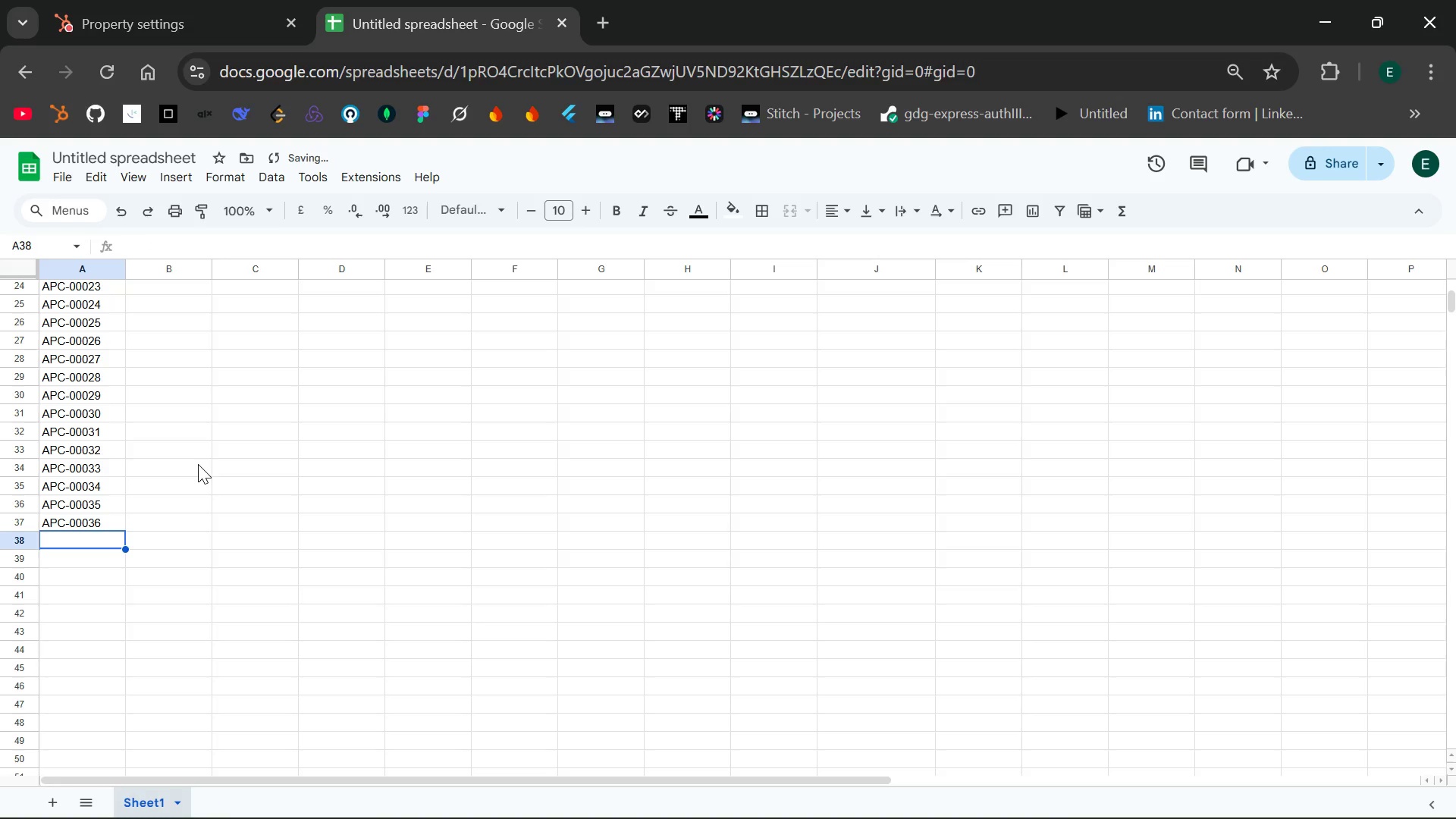 
type(APC-00037)
 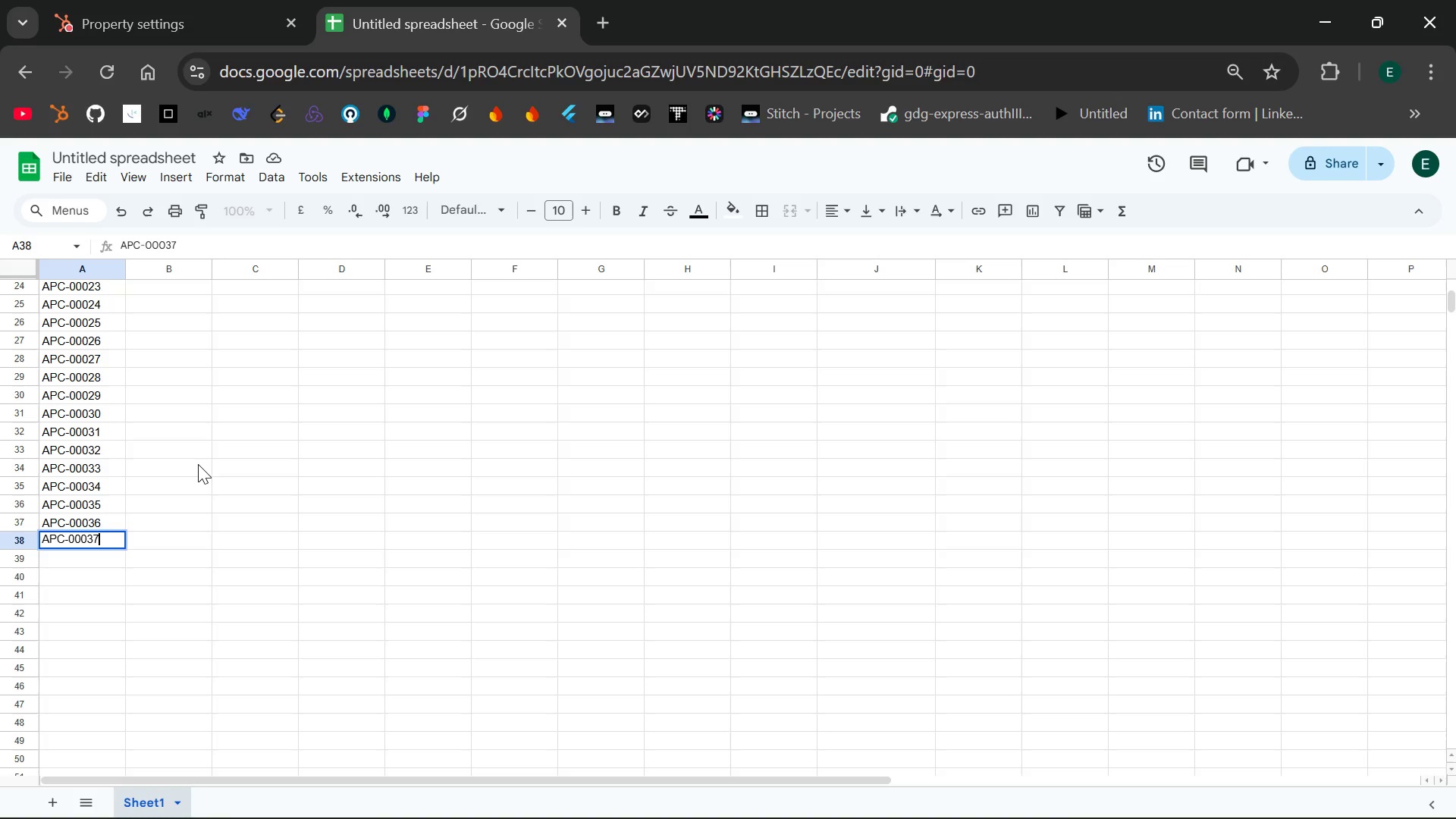 
wait(5.69)
 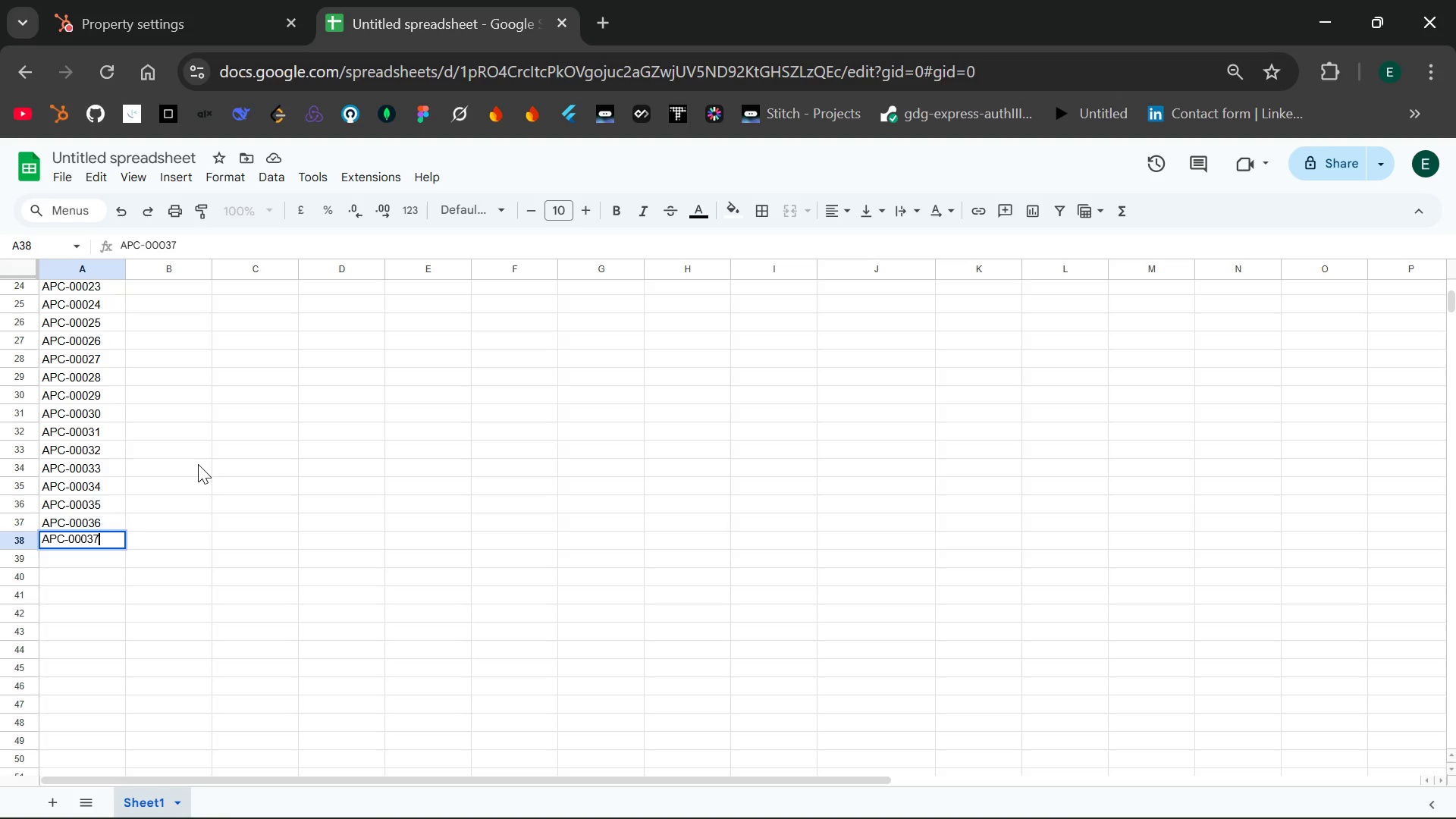 
key(Enter)
 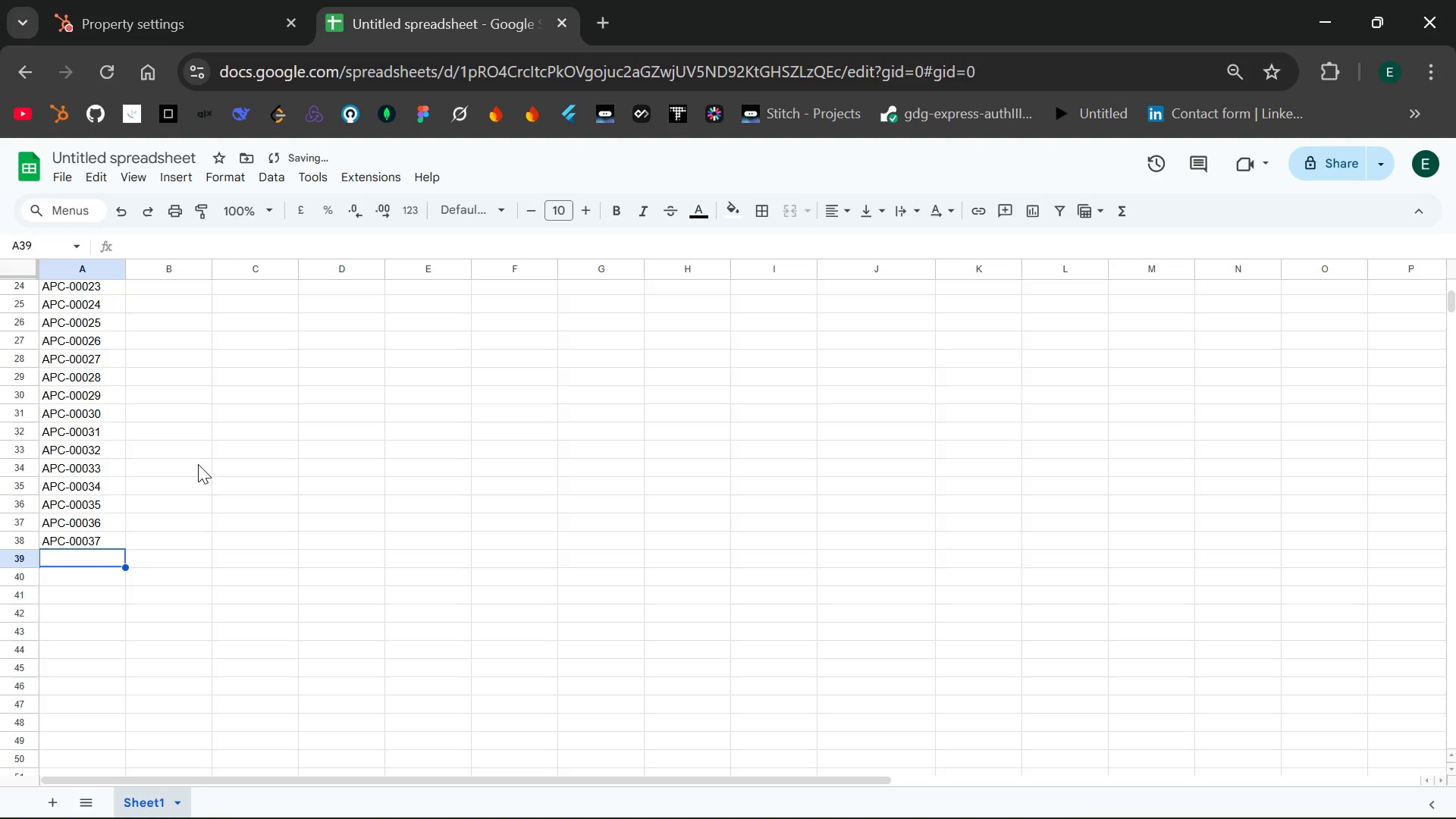 
type(APC-0002)
key(Backspace)
type(38)
 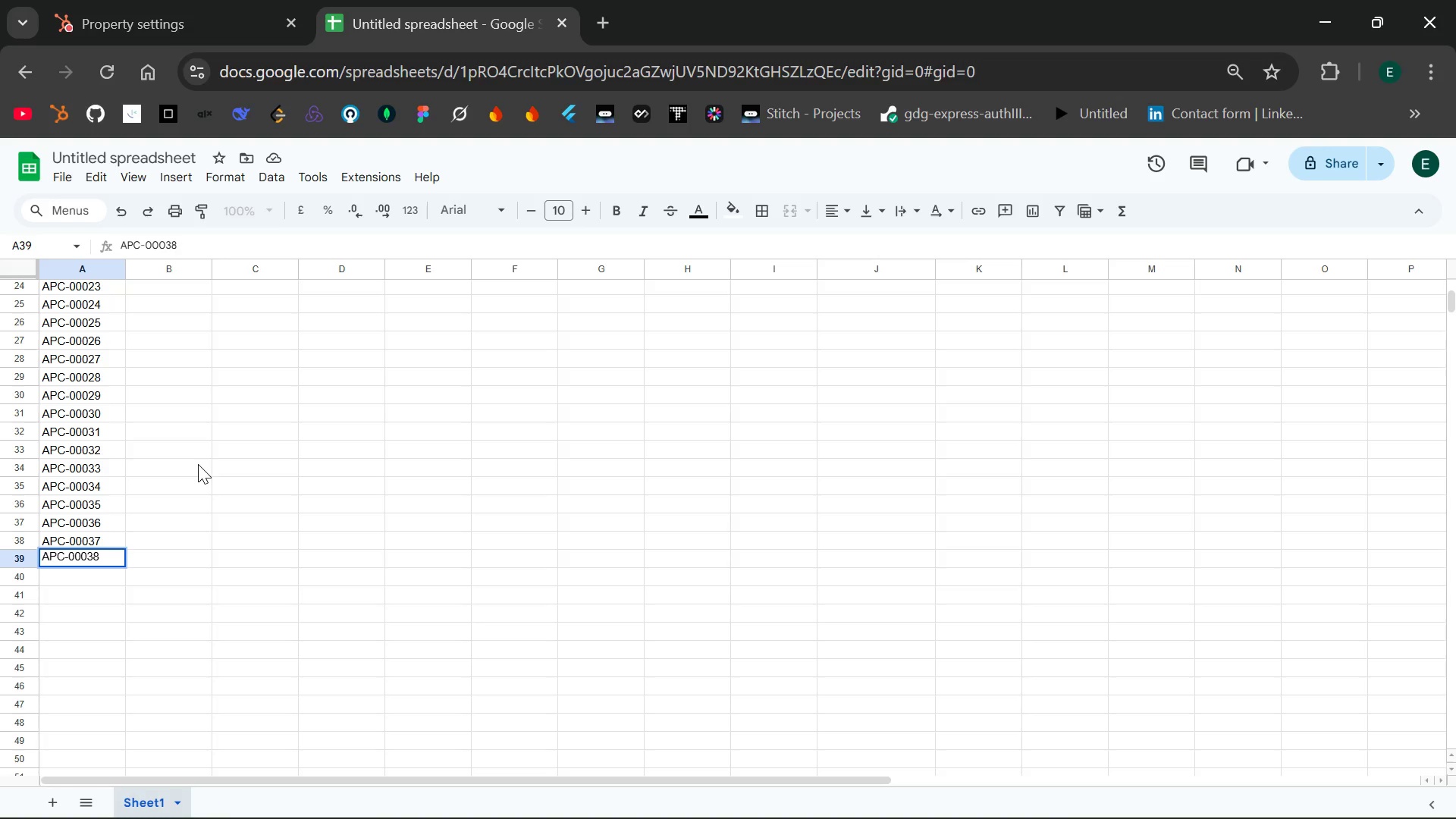 
key(Enter)
 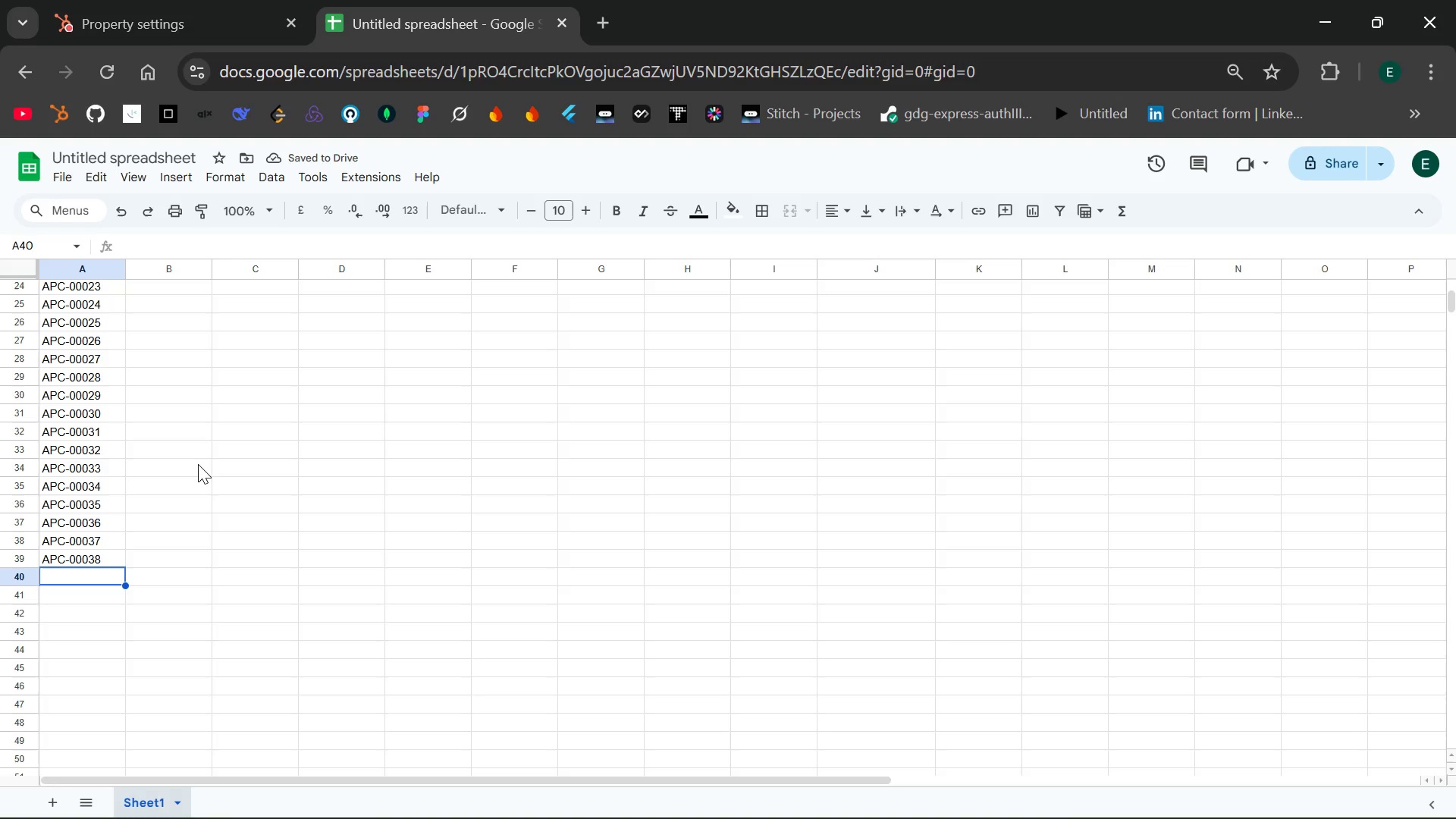 
wait(9.56)
 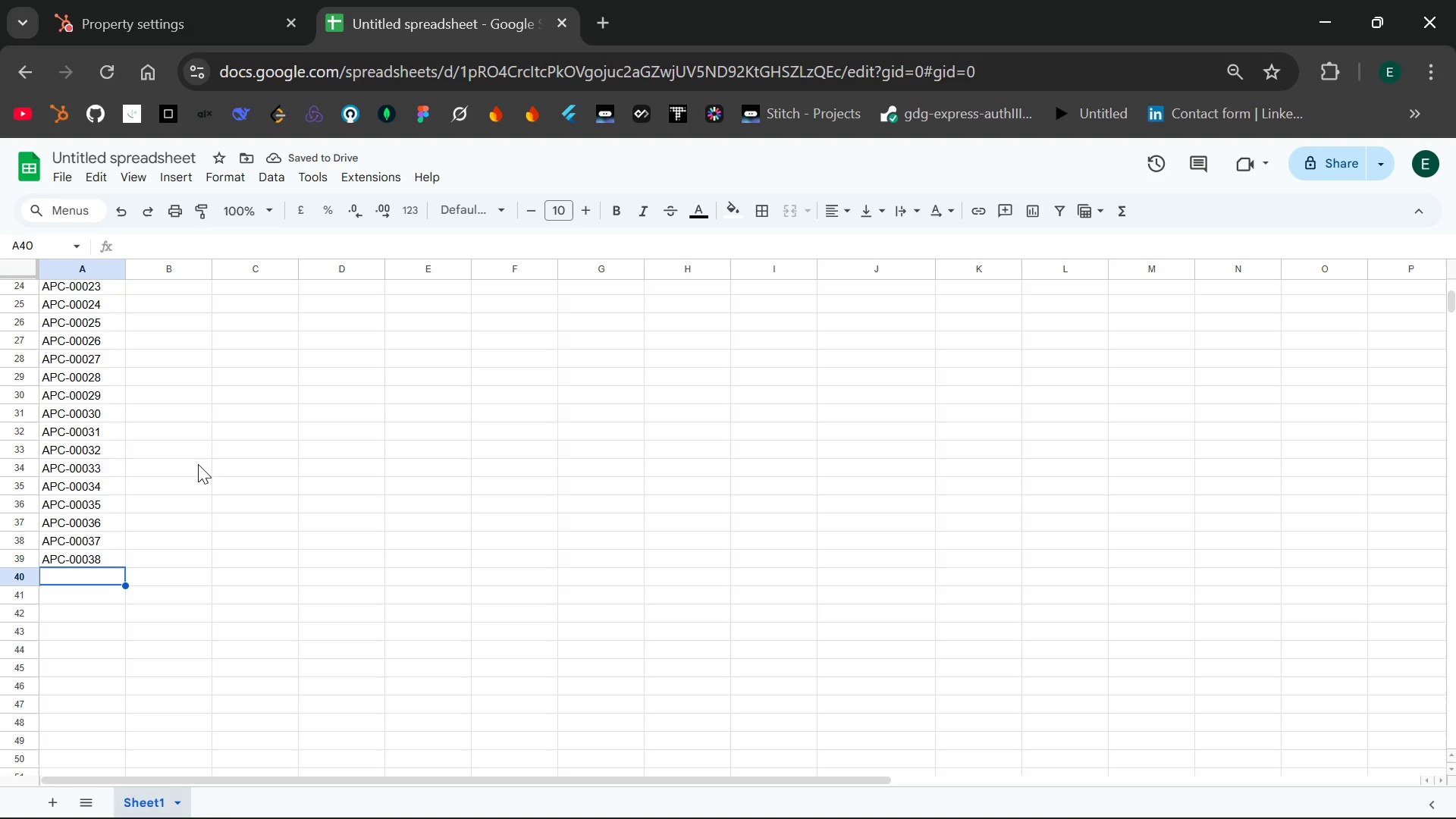 
type(APC-00039)
 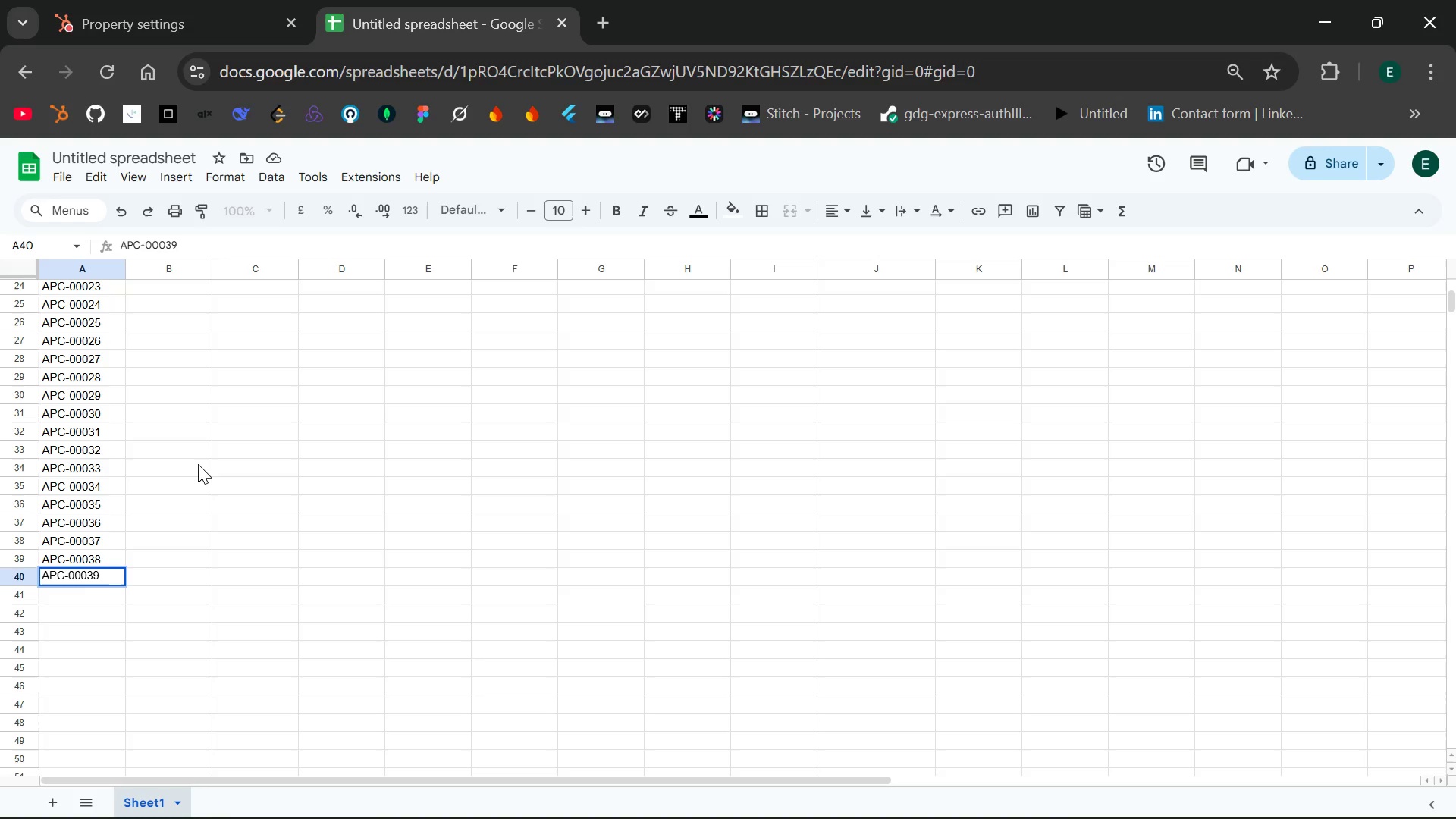 
wait(9.7)
 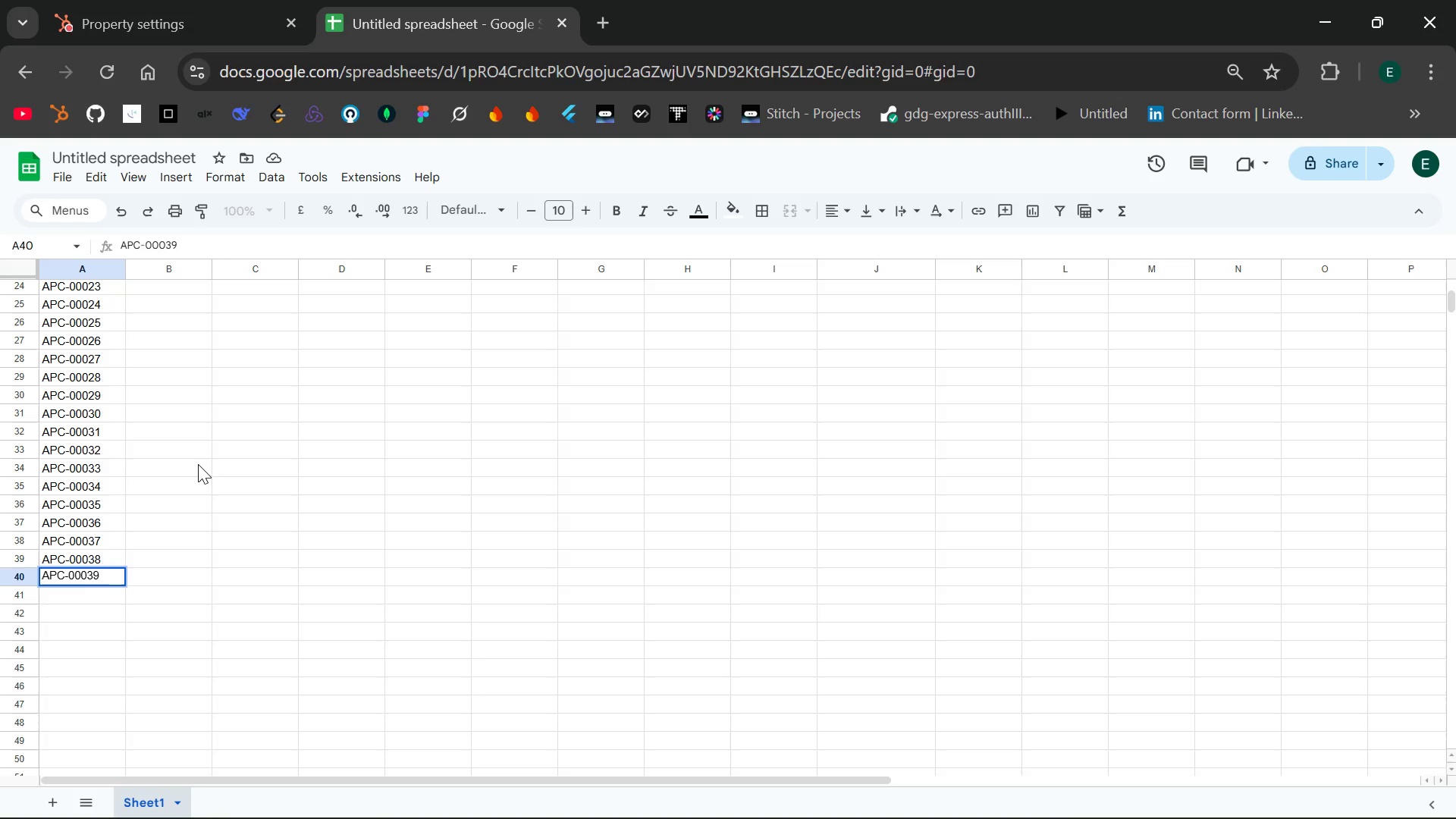 
key(Enter)
 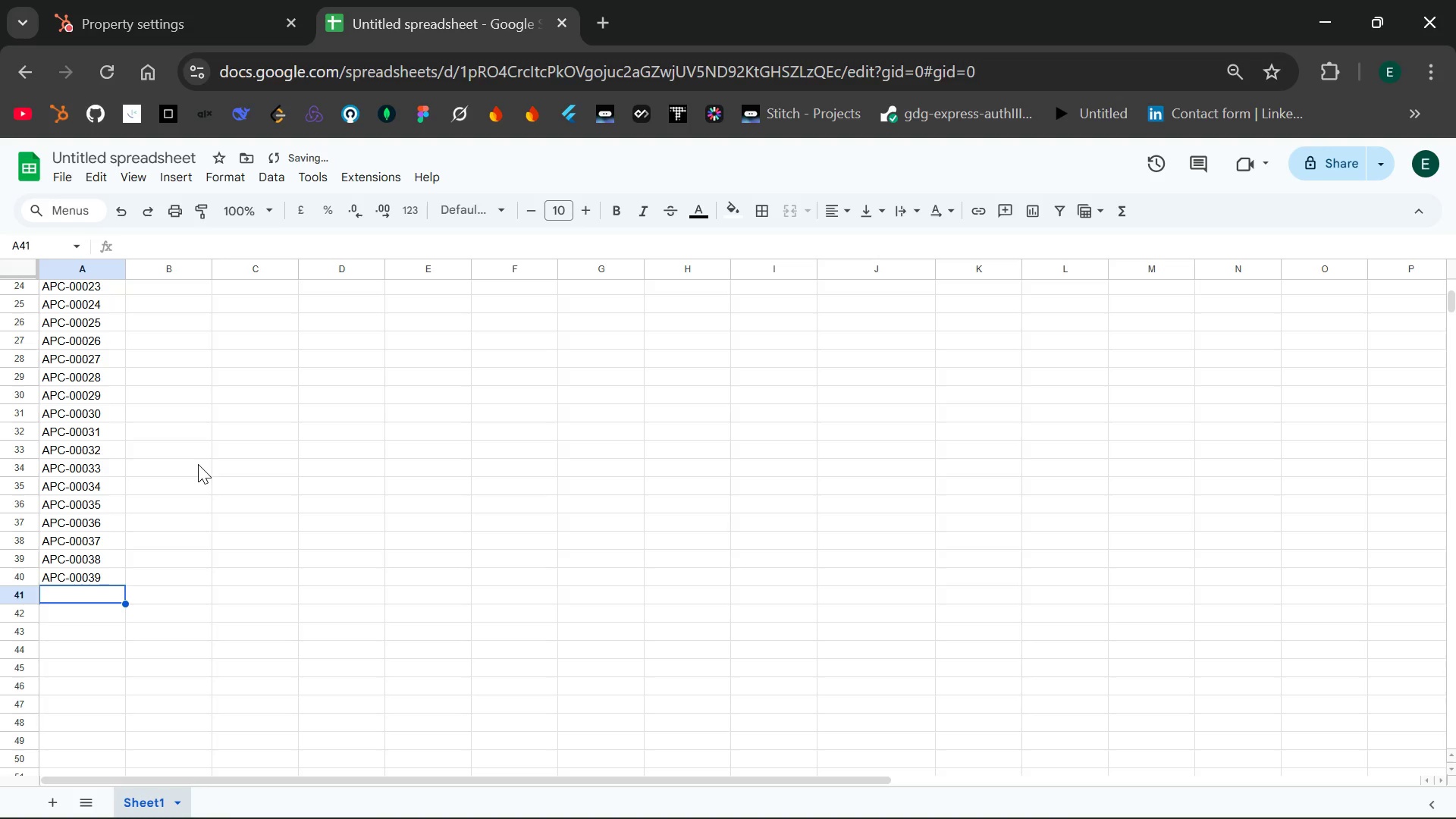 
type(APC-)
 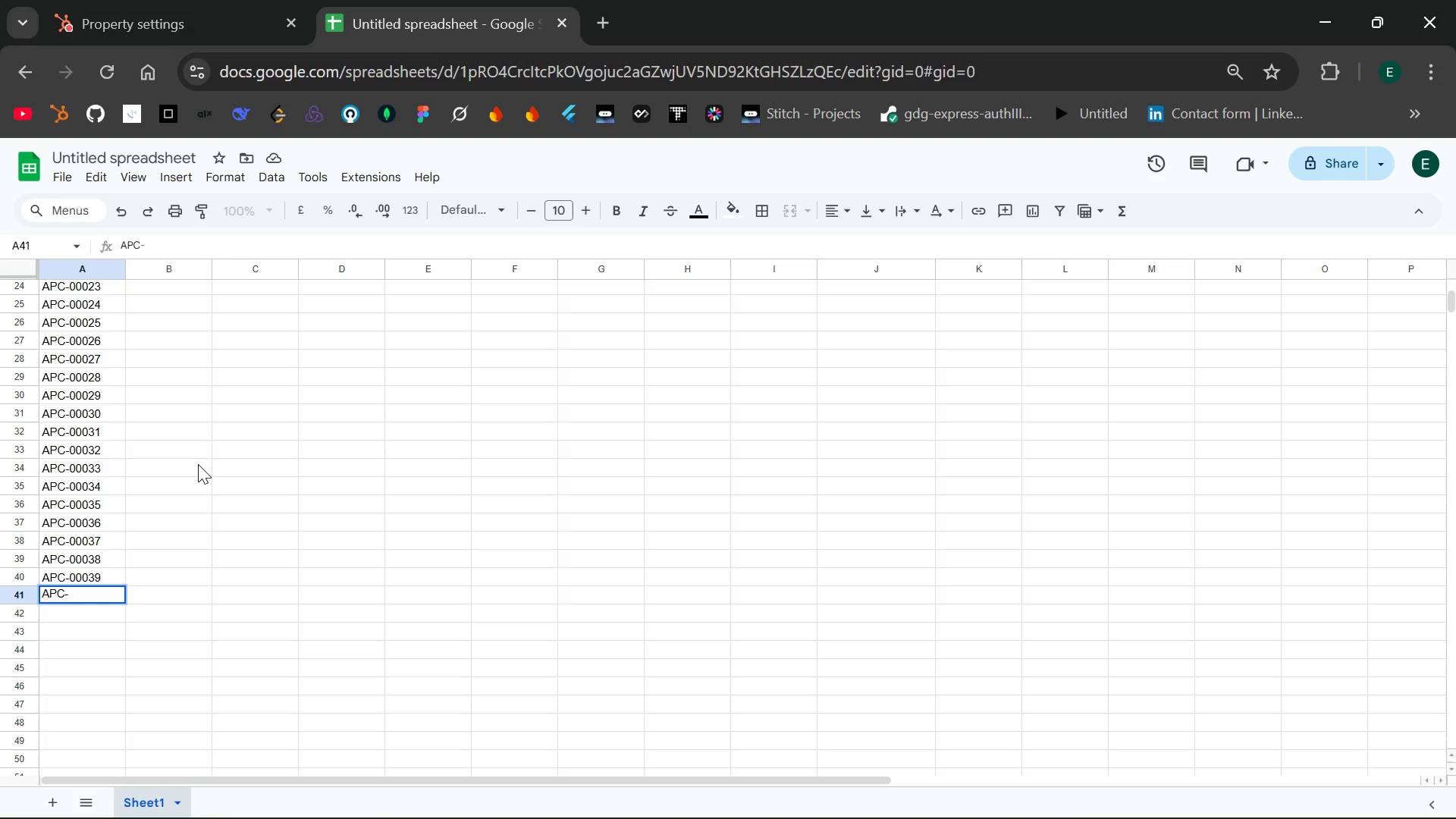 
wait(6.38)
 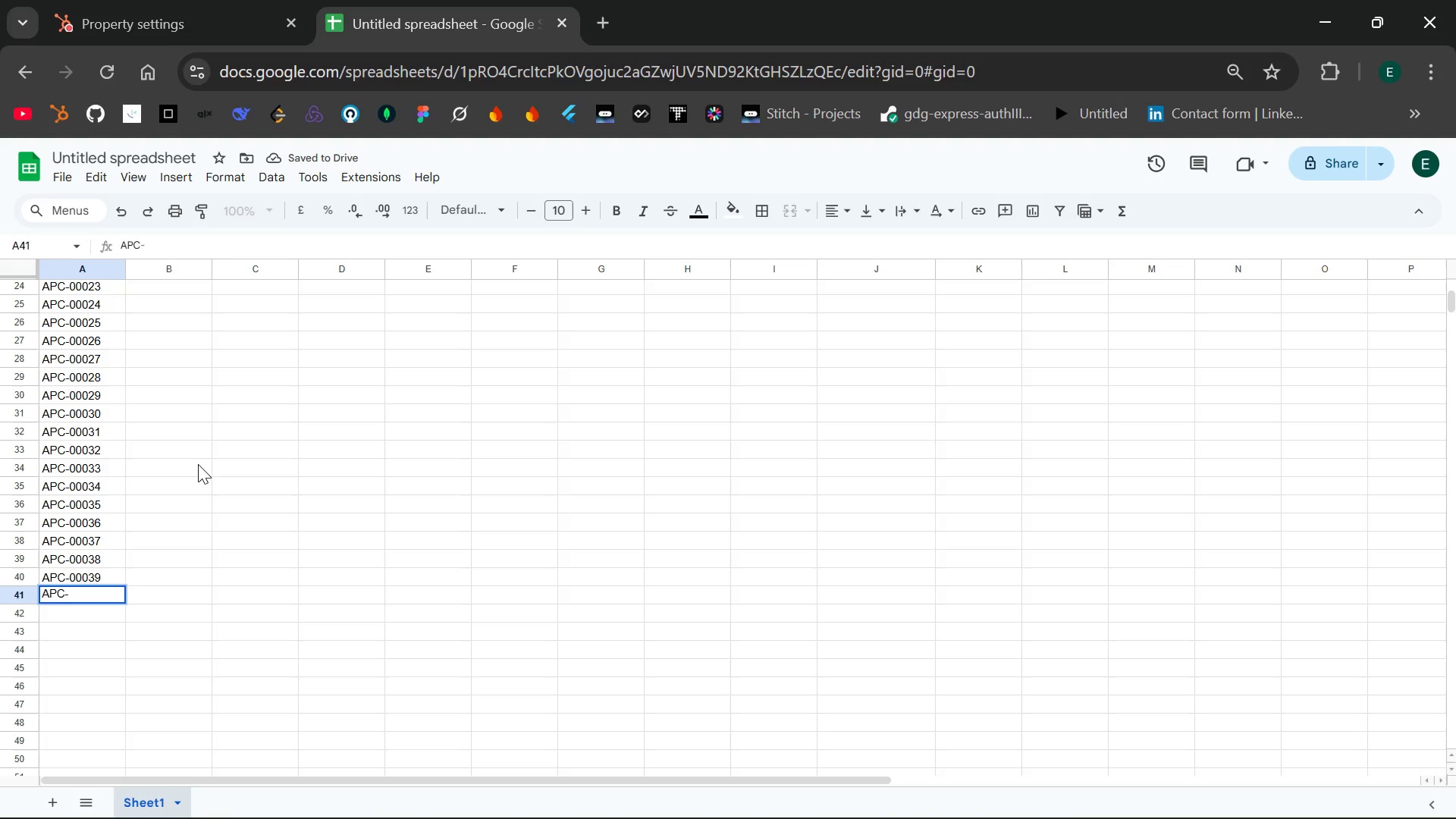 
type(00040)
 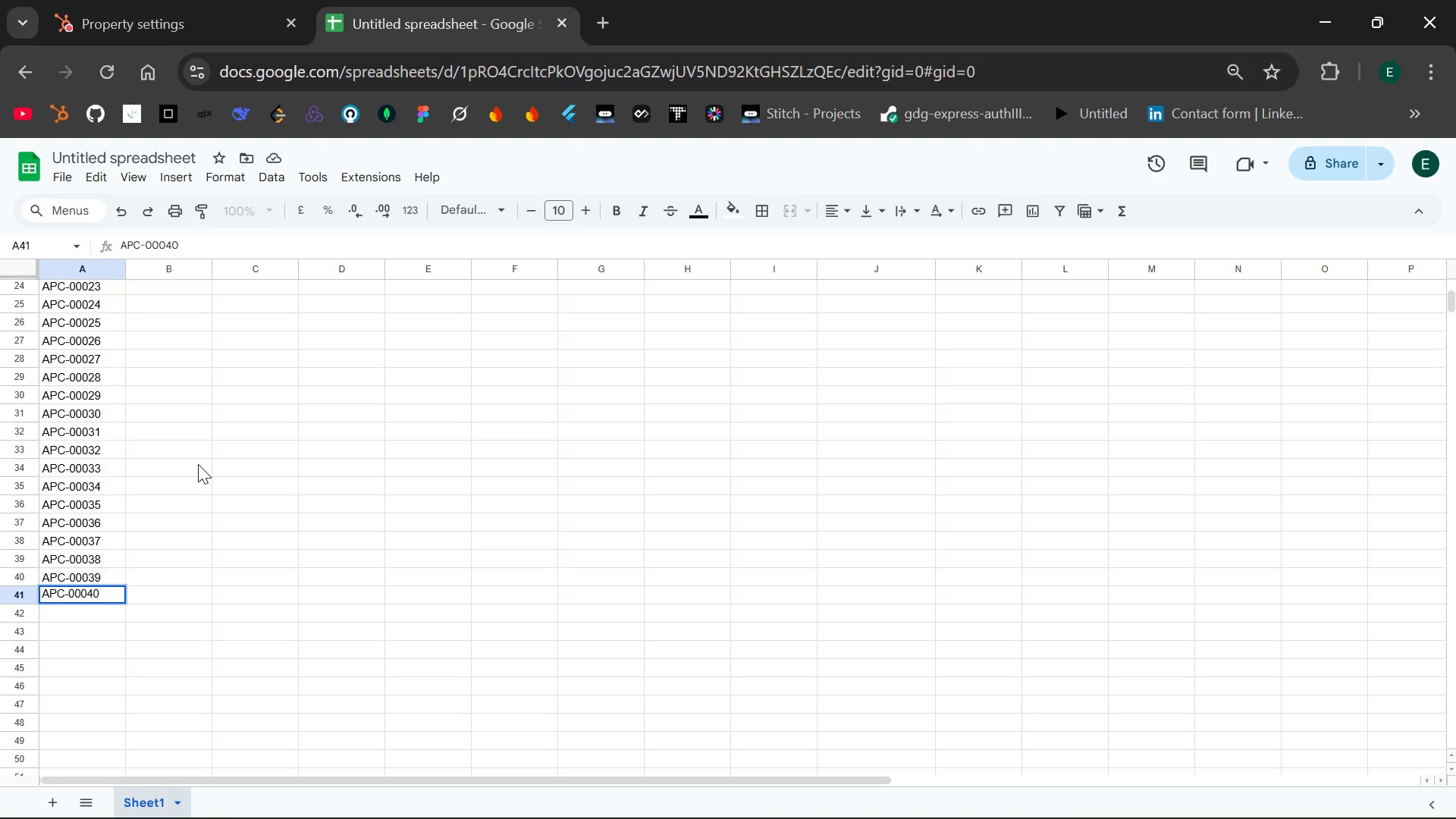 
key(Enter)
 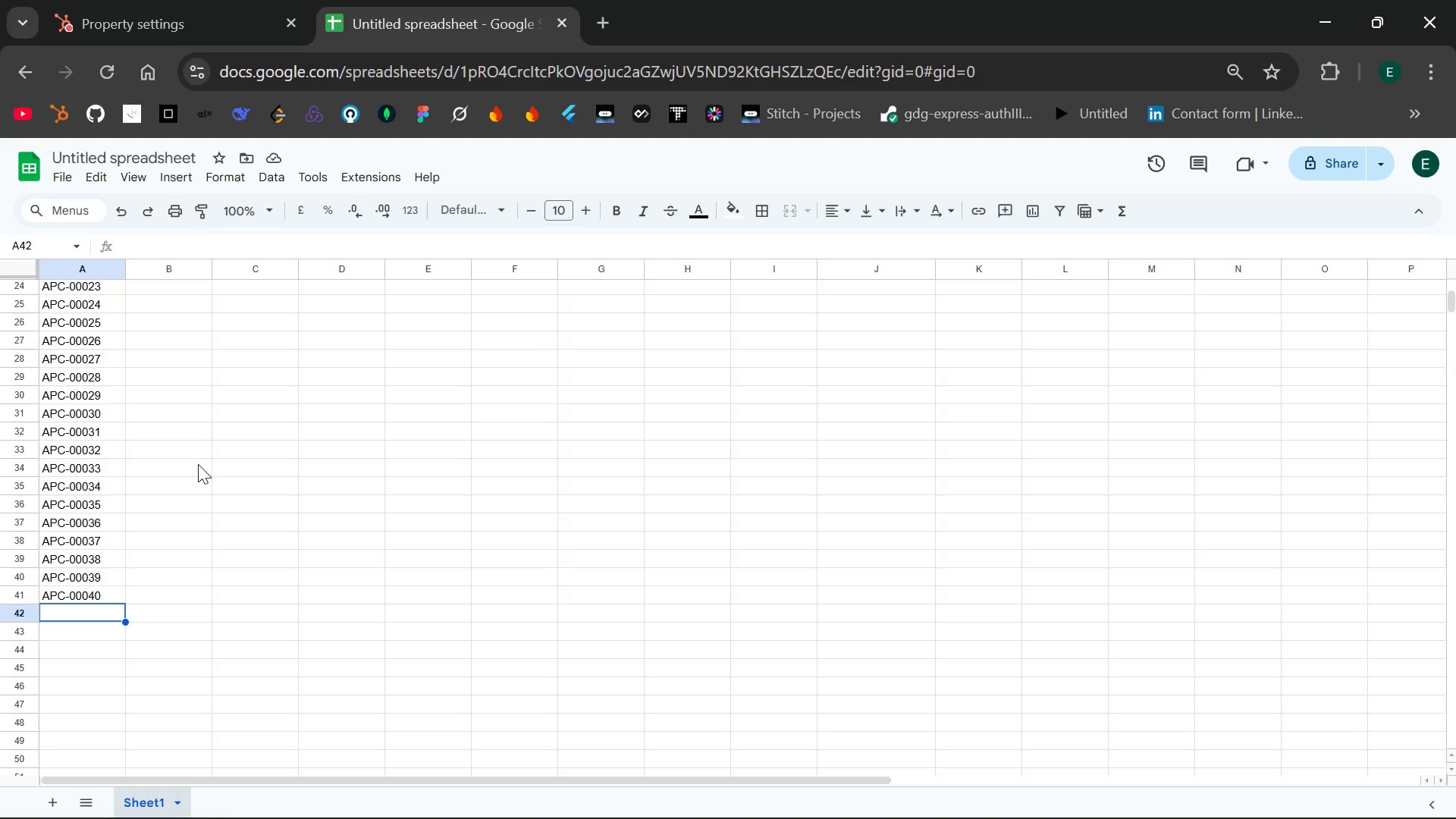 
wait(11.39)
 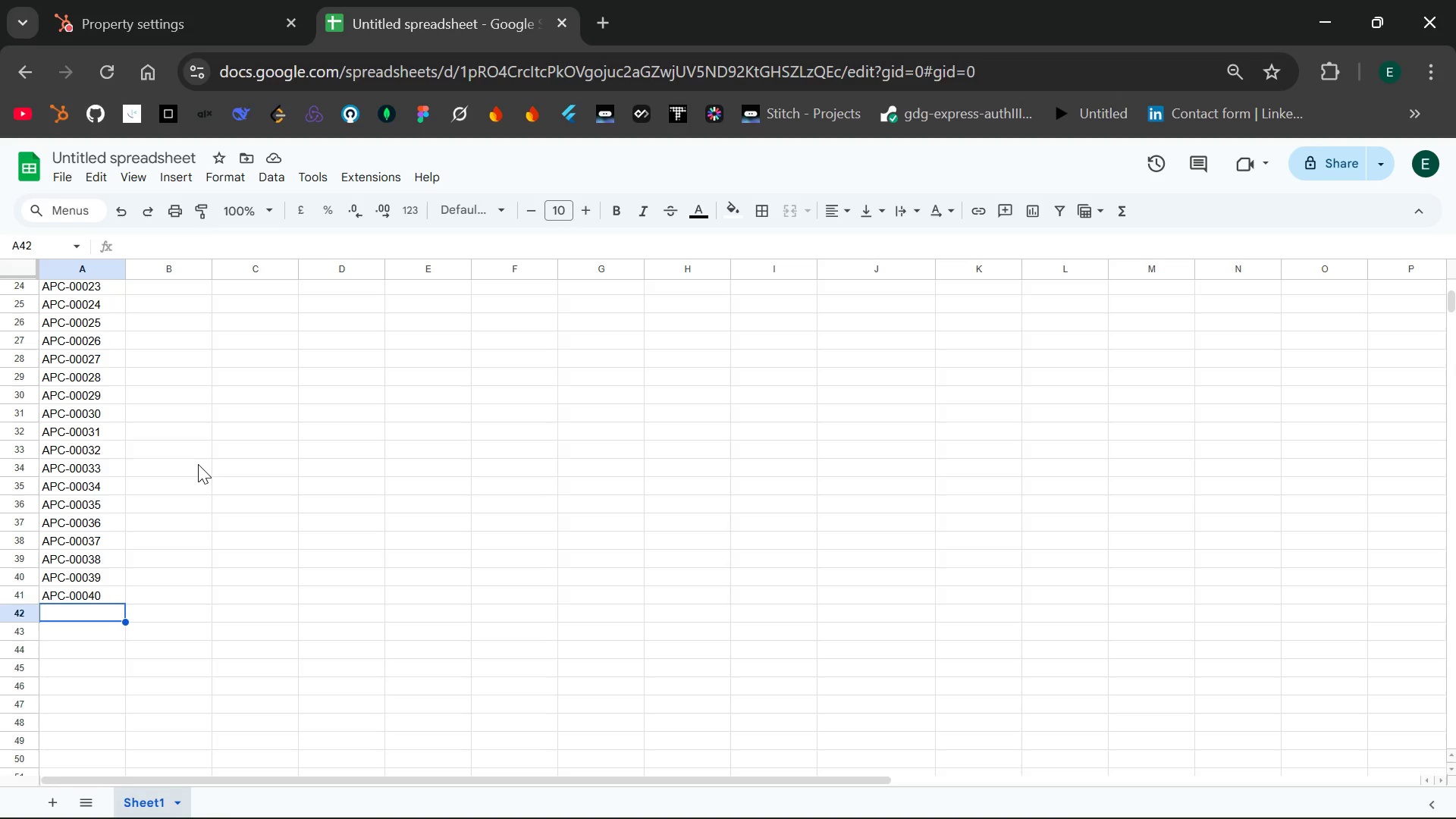 
type(APC-00041)
 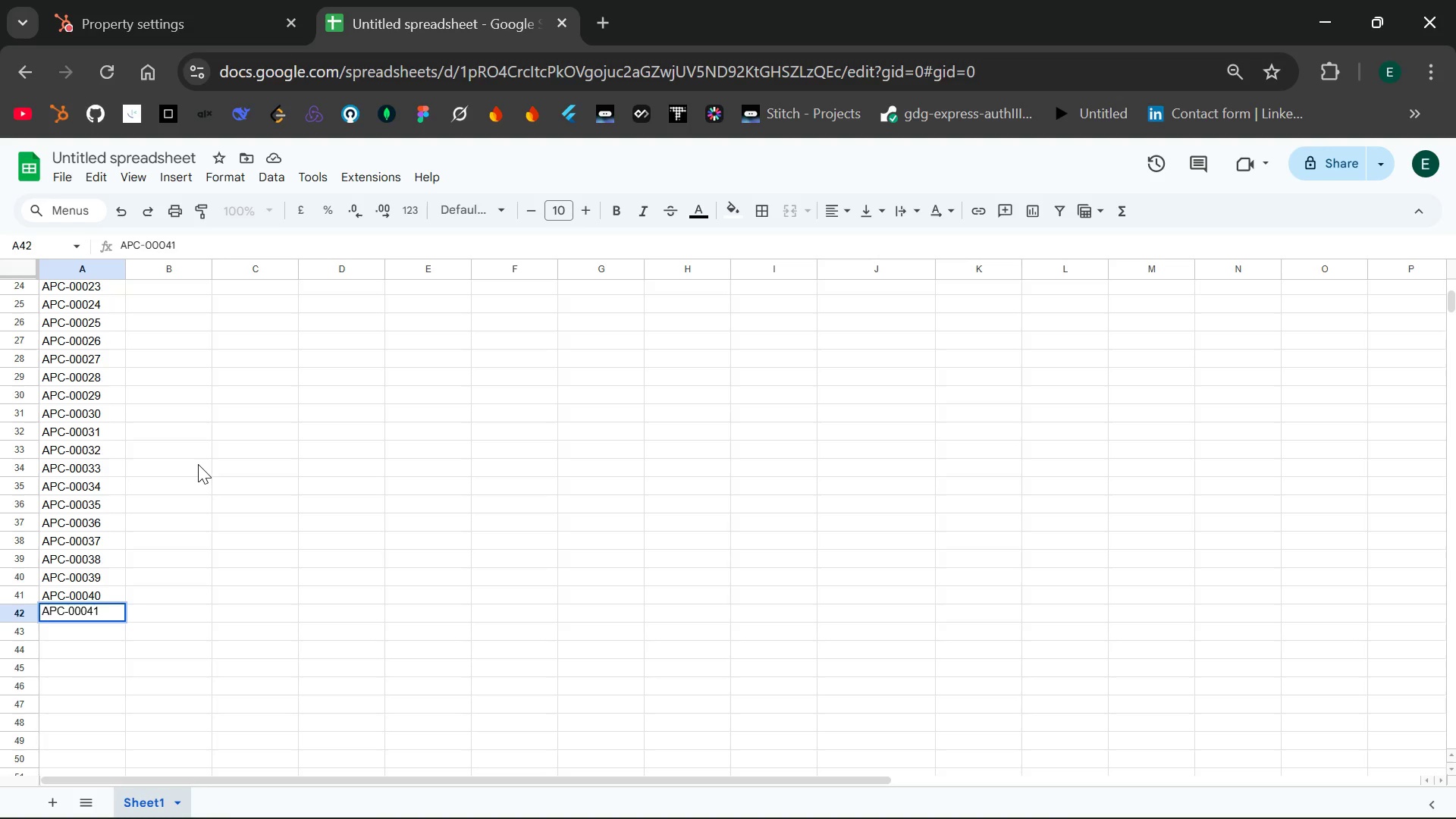 
key(Enter)
 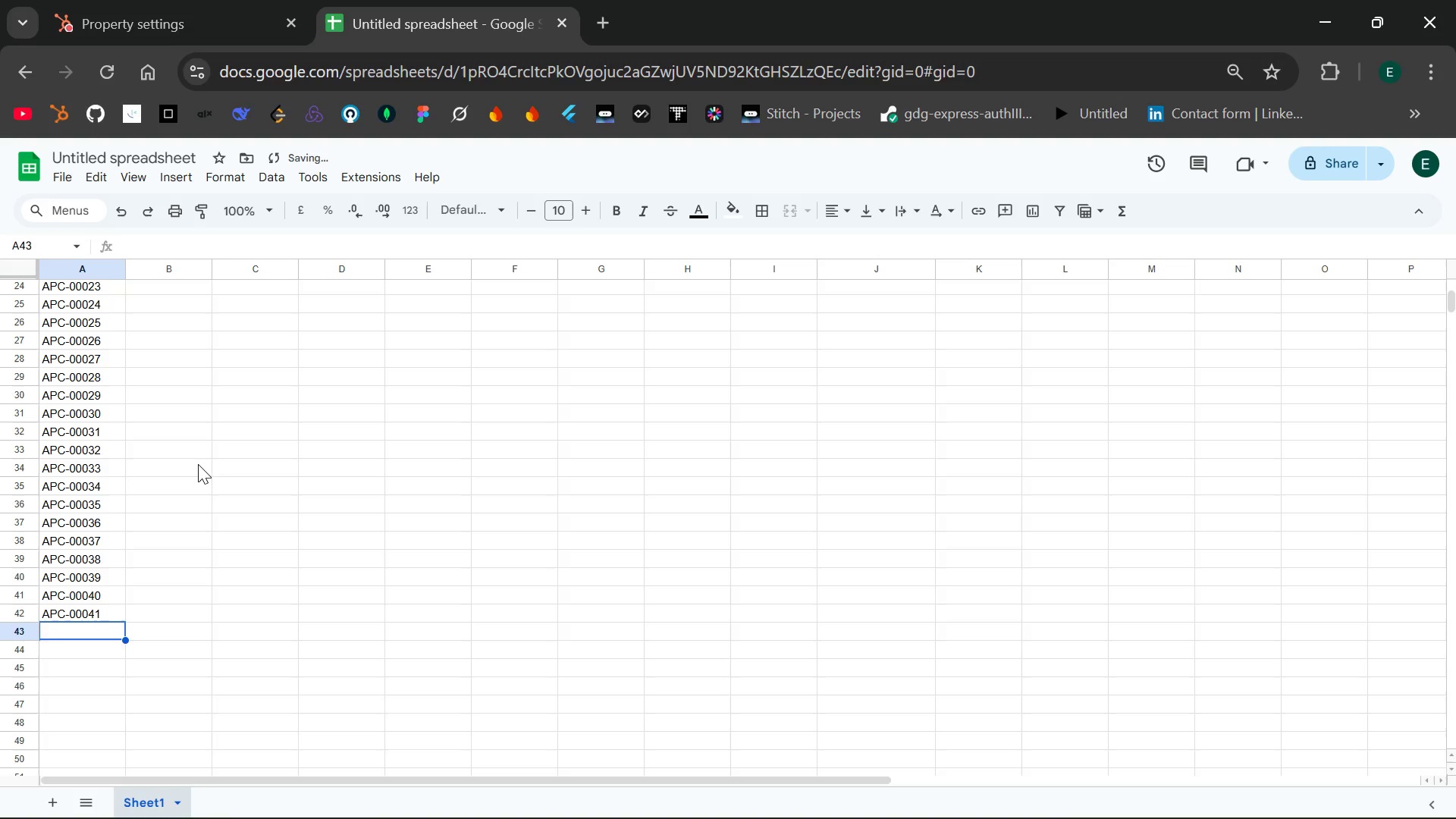 
type(APC-00042)
 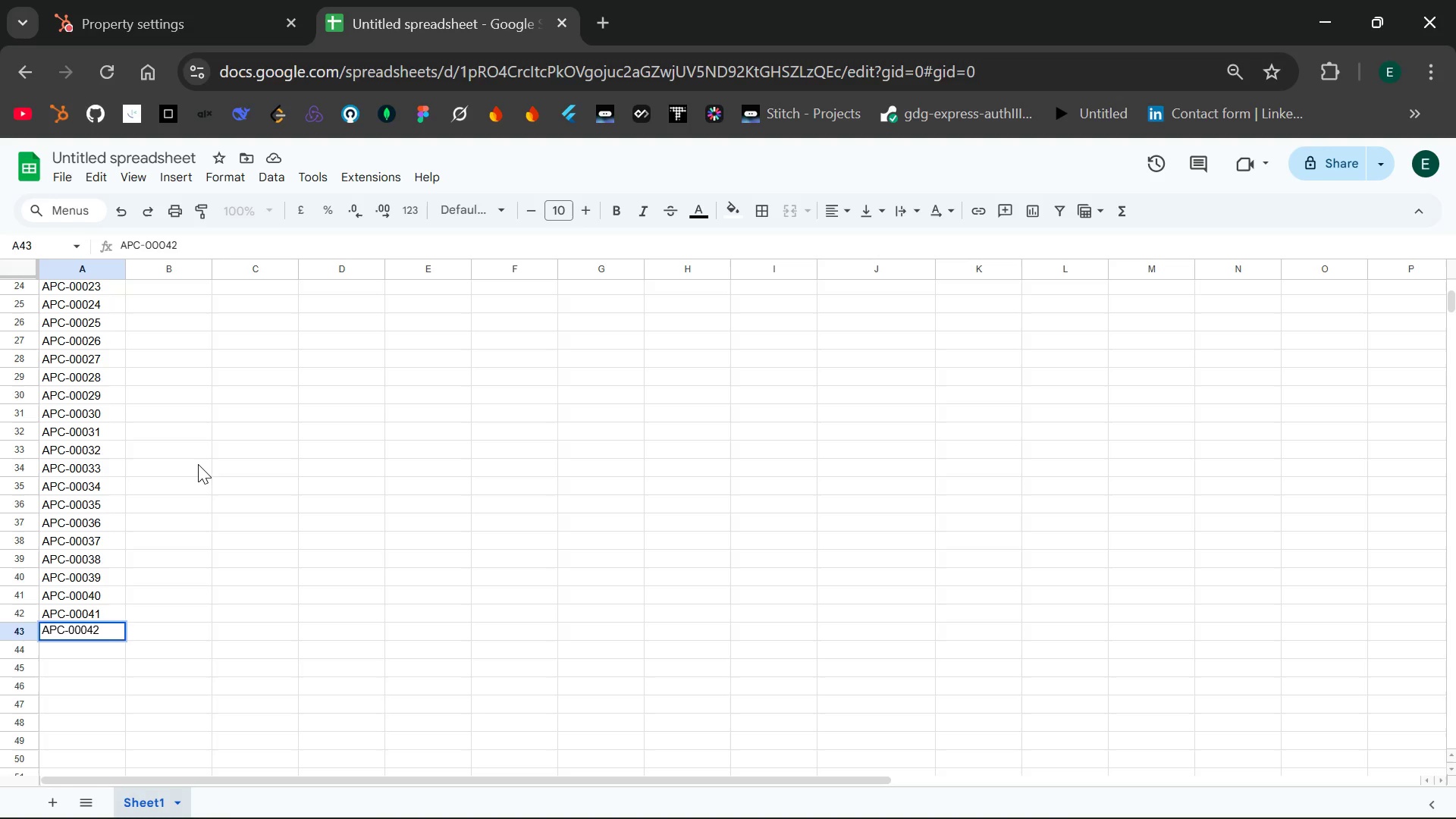 
key(Enter)
 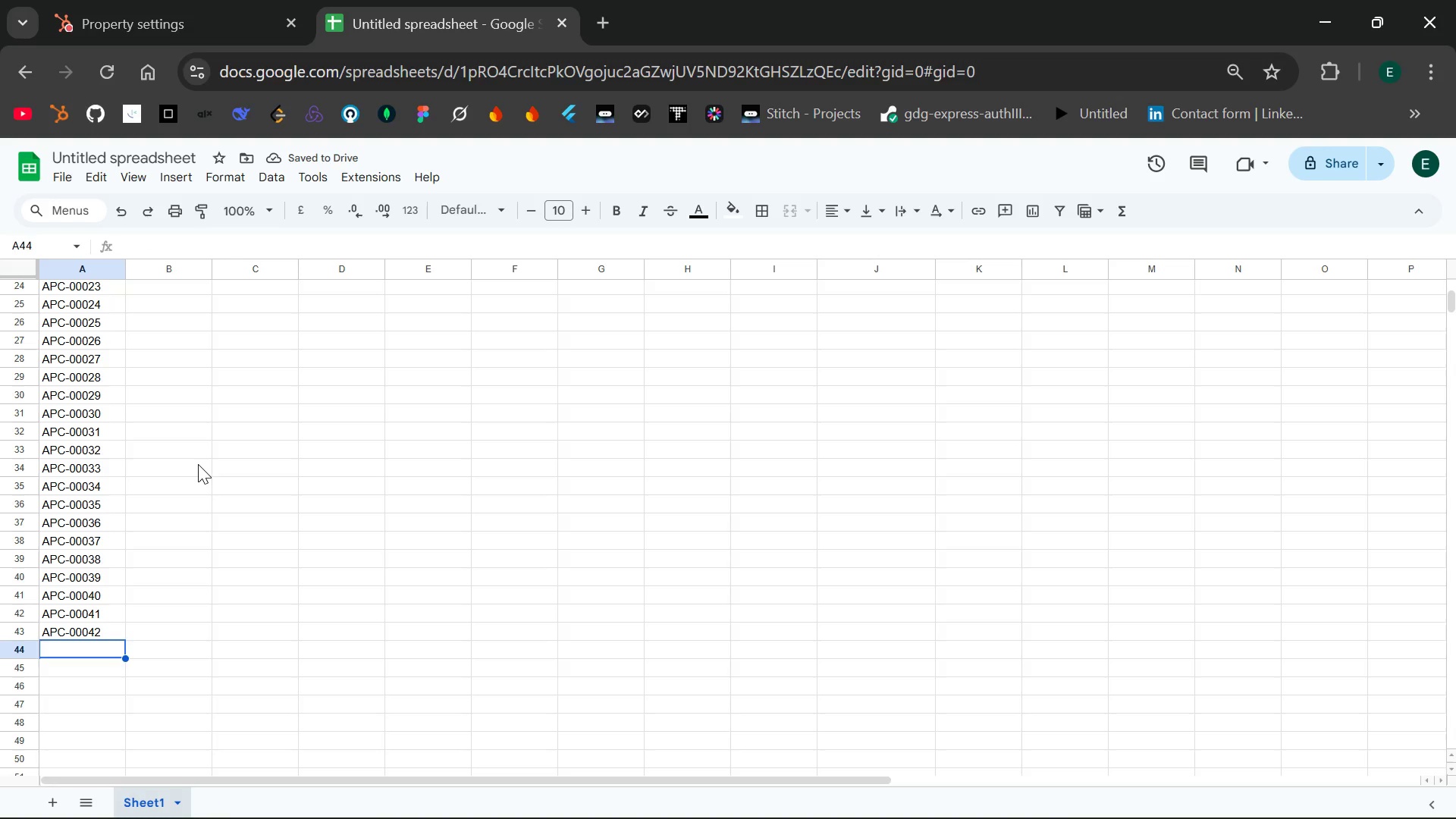 
type(APC-00043)
 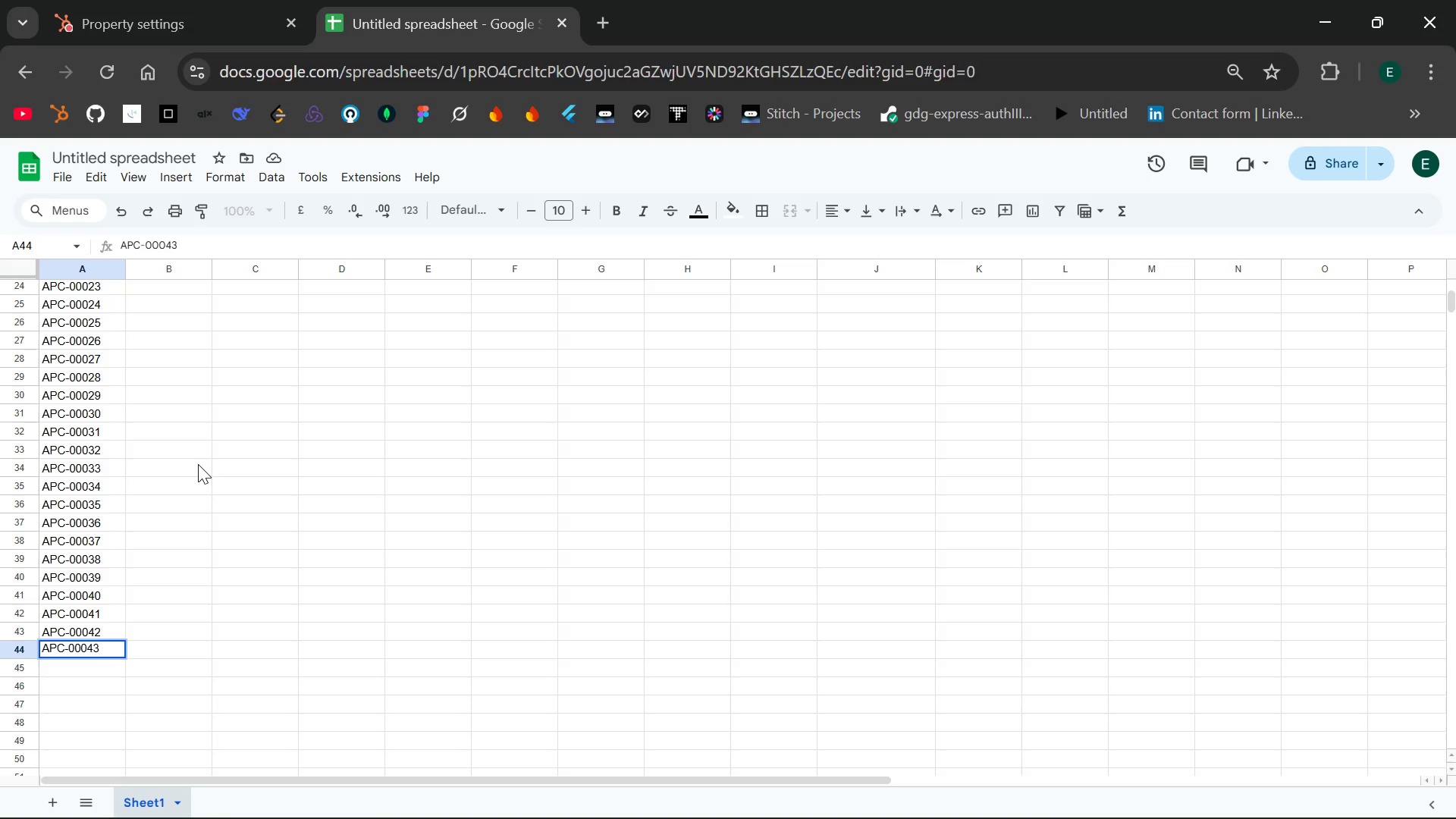 
key(Enter)
 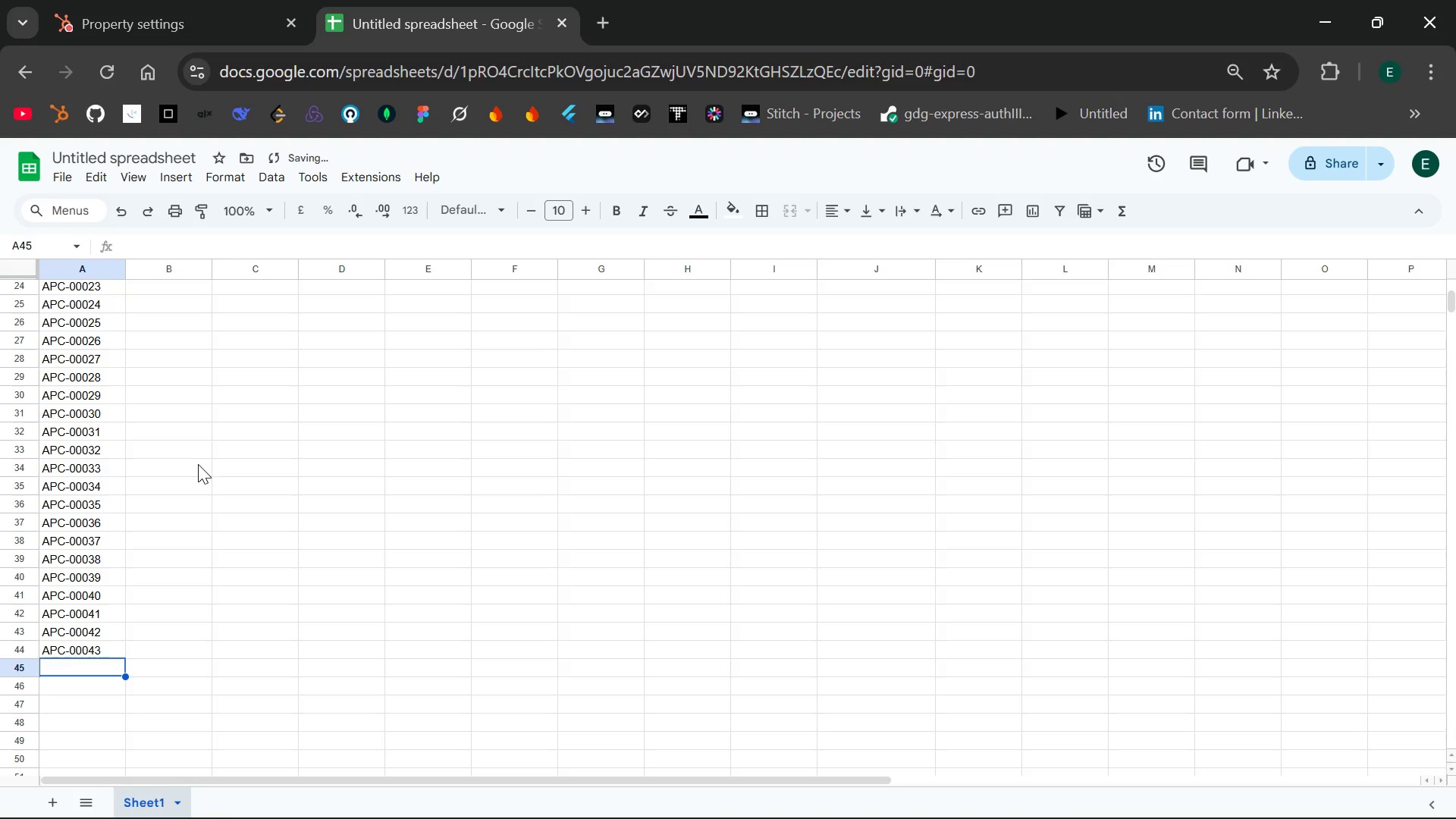 
type(APC-)
 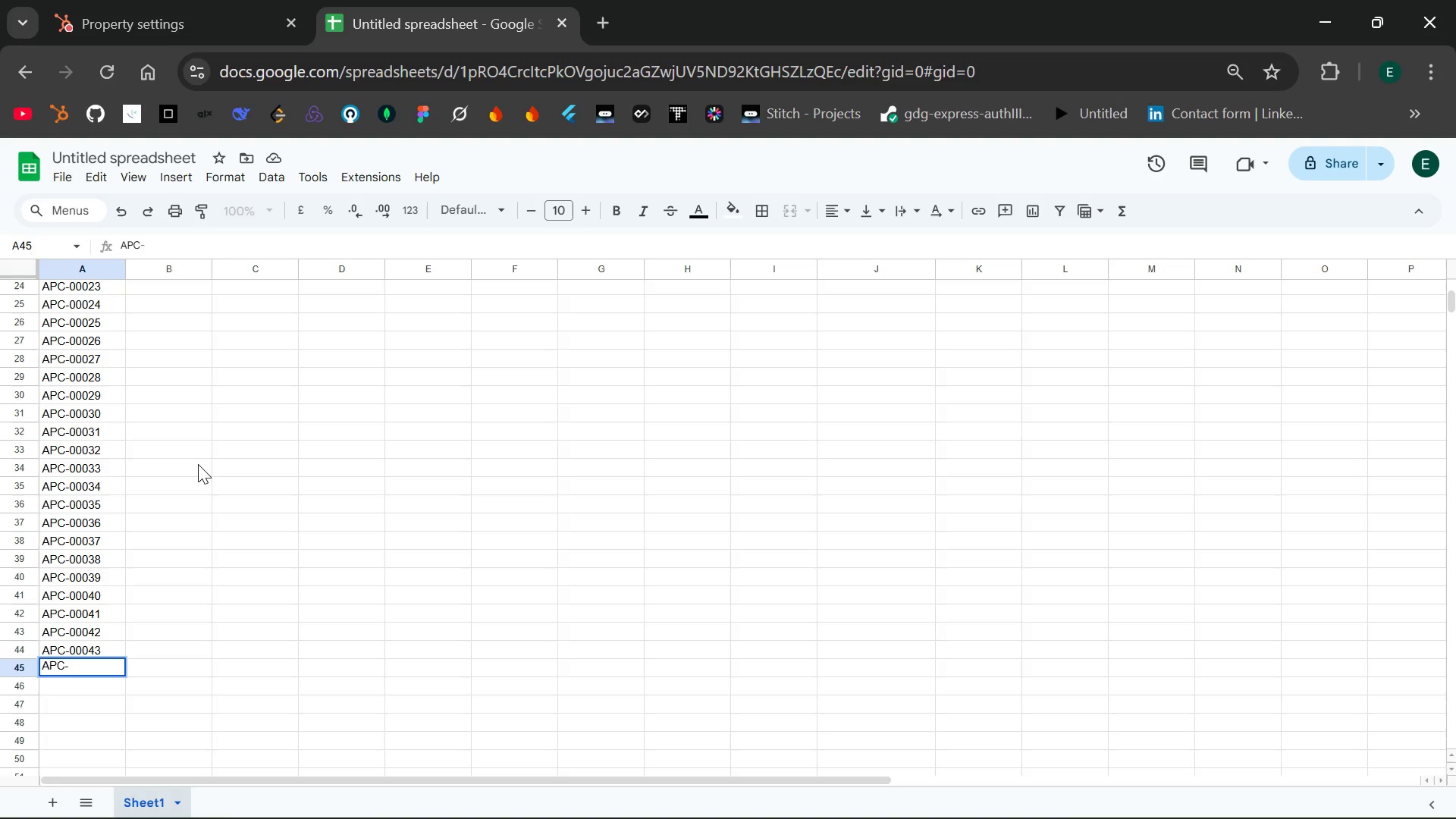 
wait(9.09)
 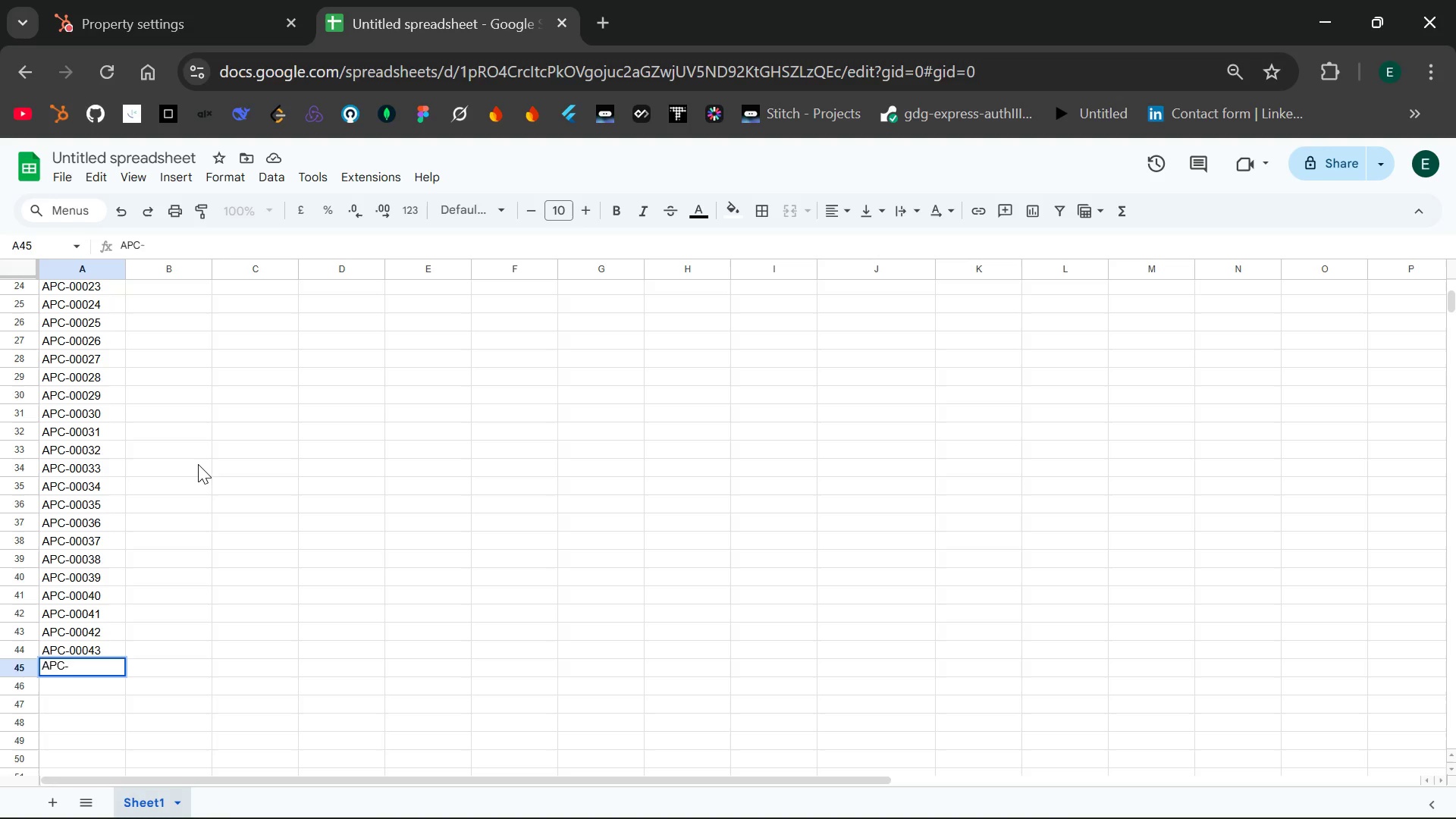 
type(00044)
 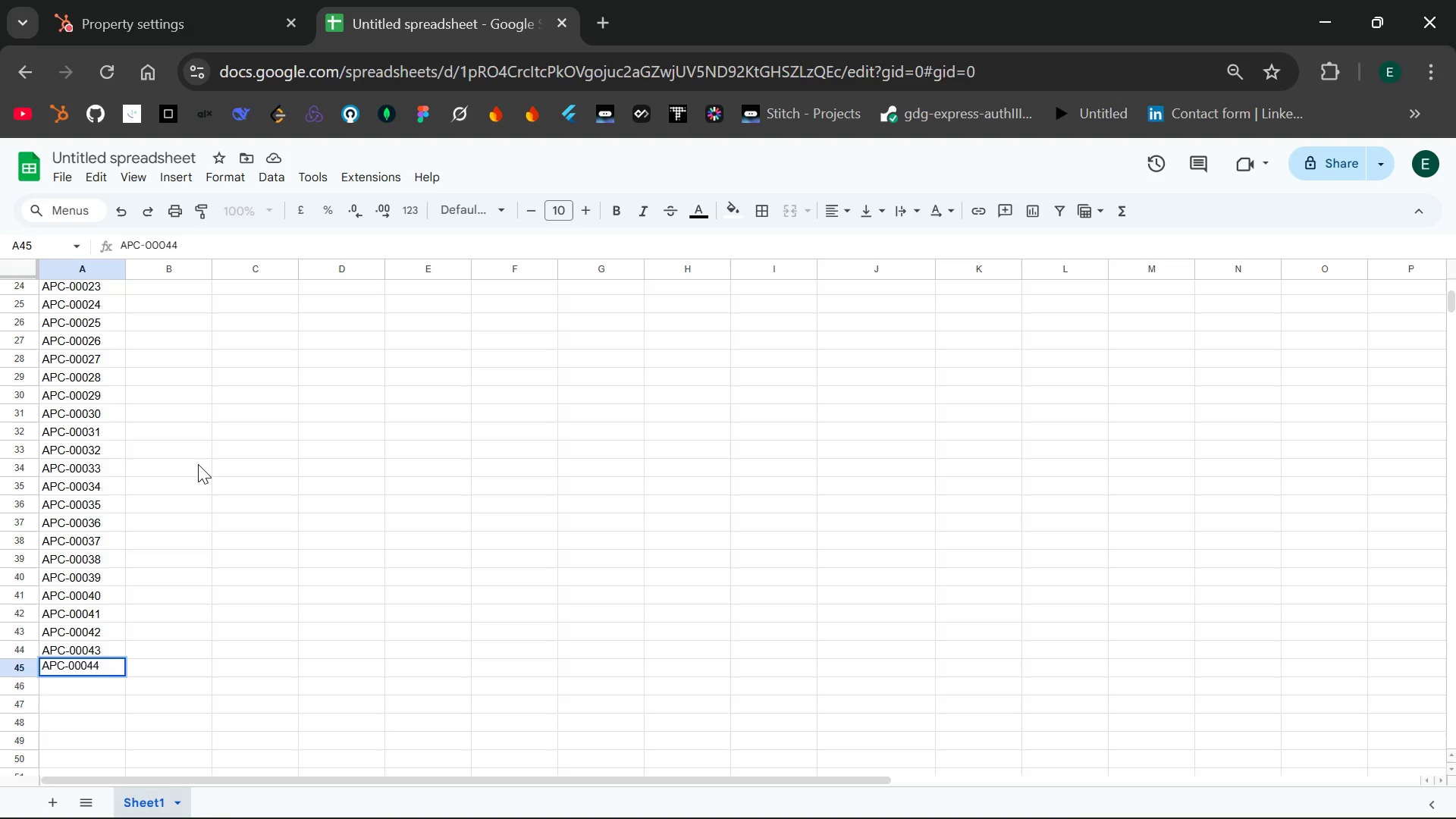 
key(Enter)
 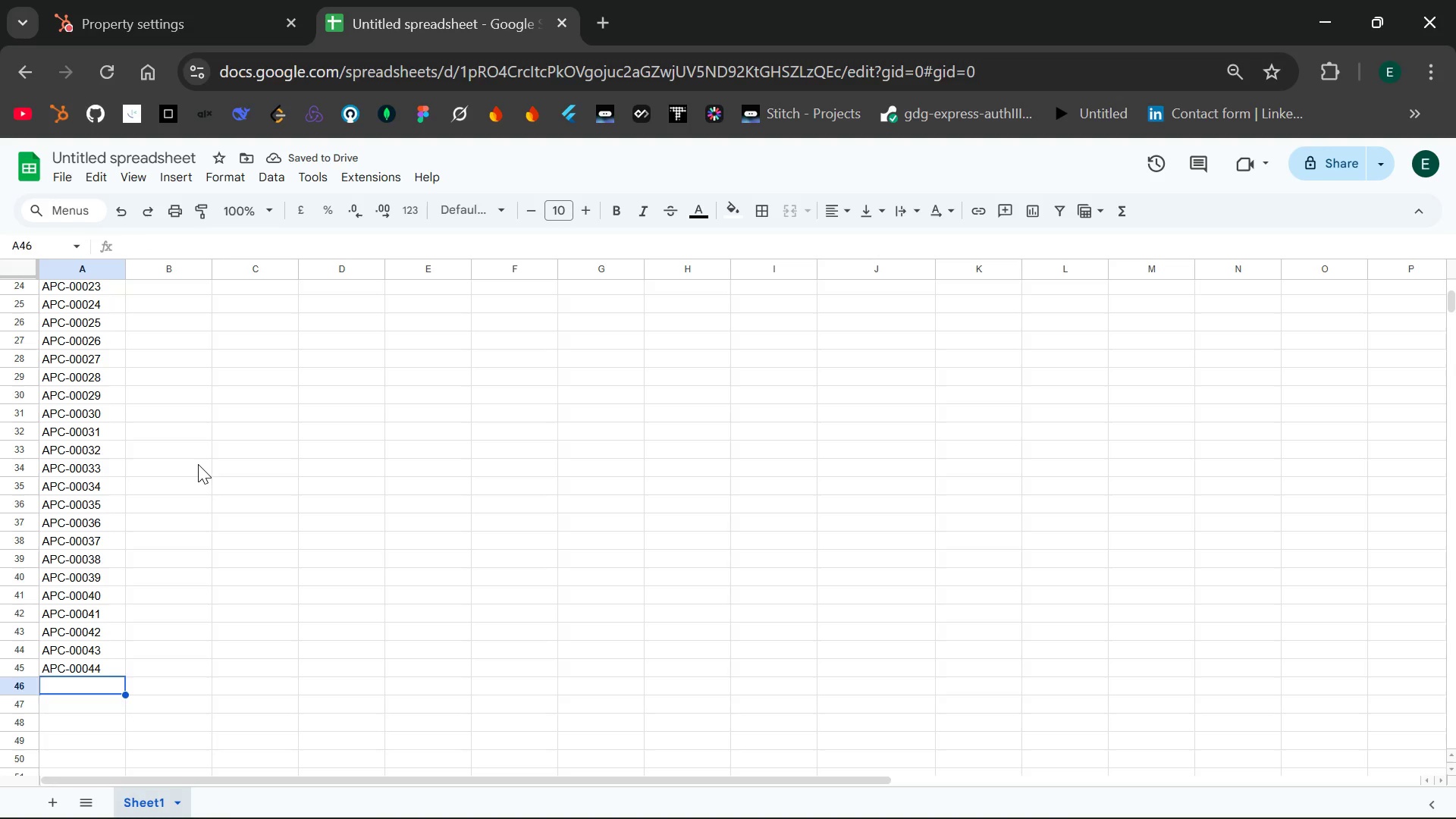 
wait(6.2)
 